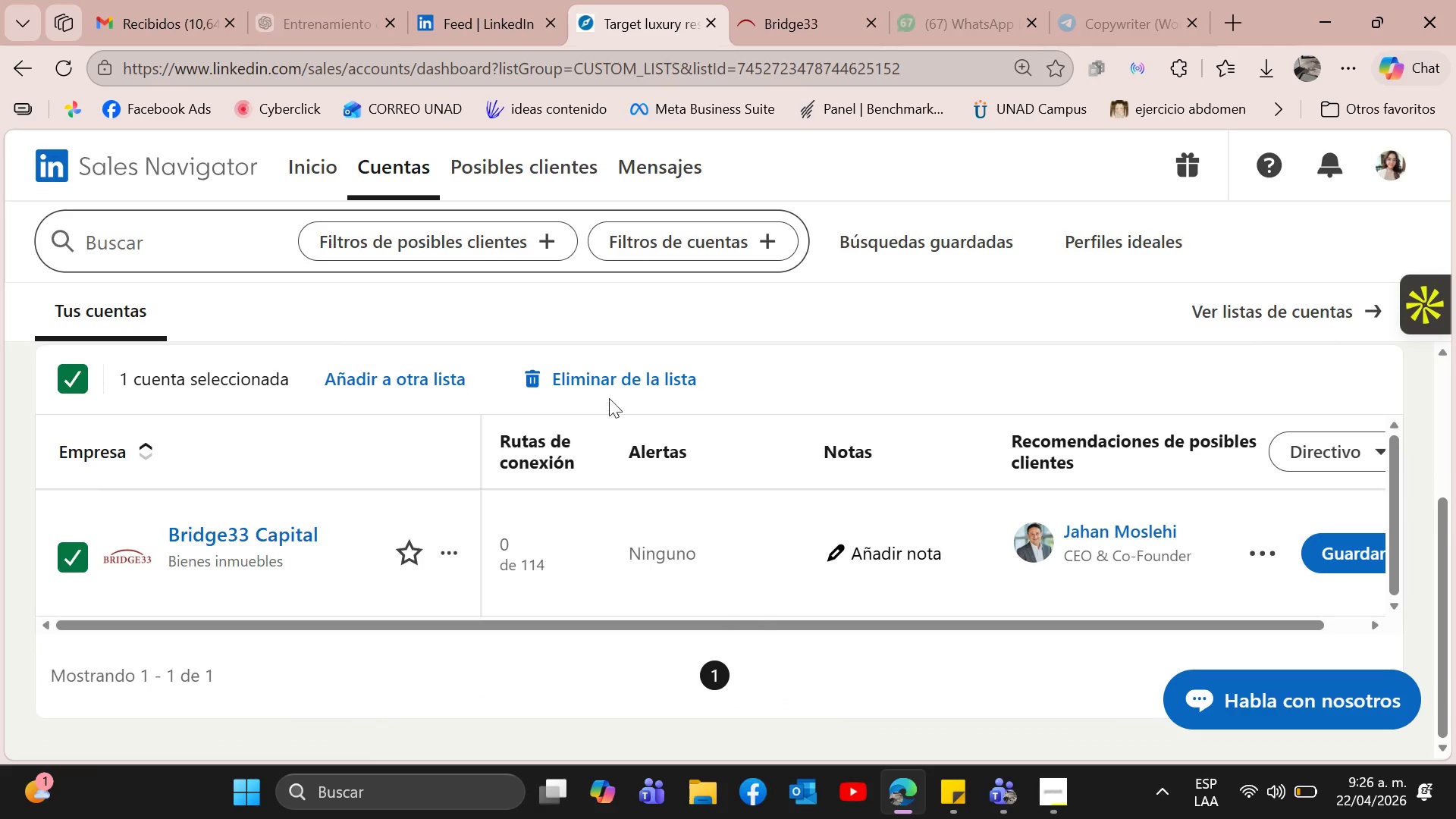 
left_click([616, 381])
 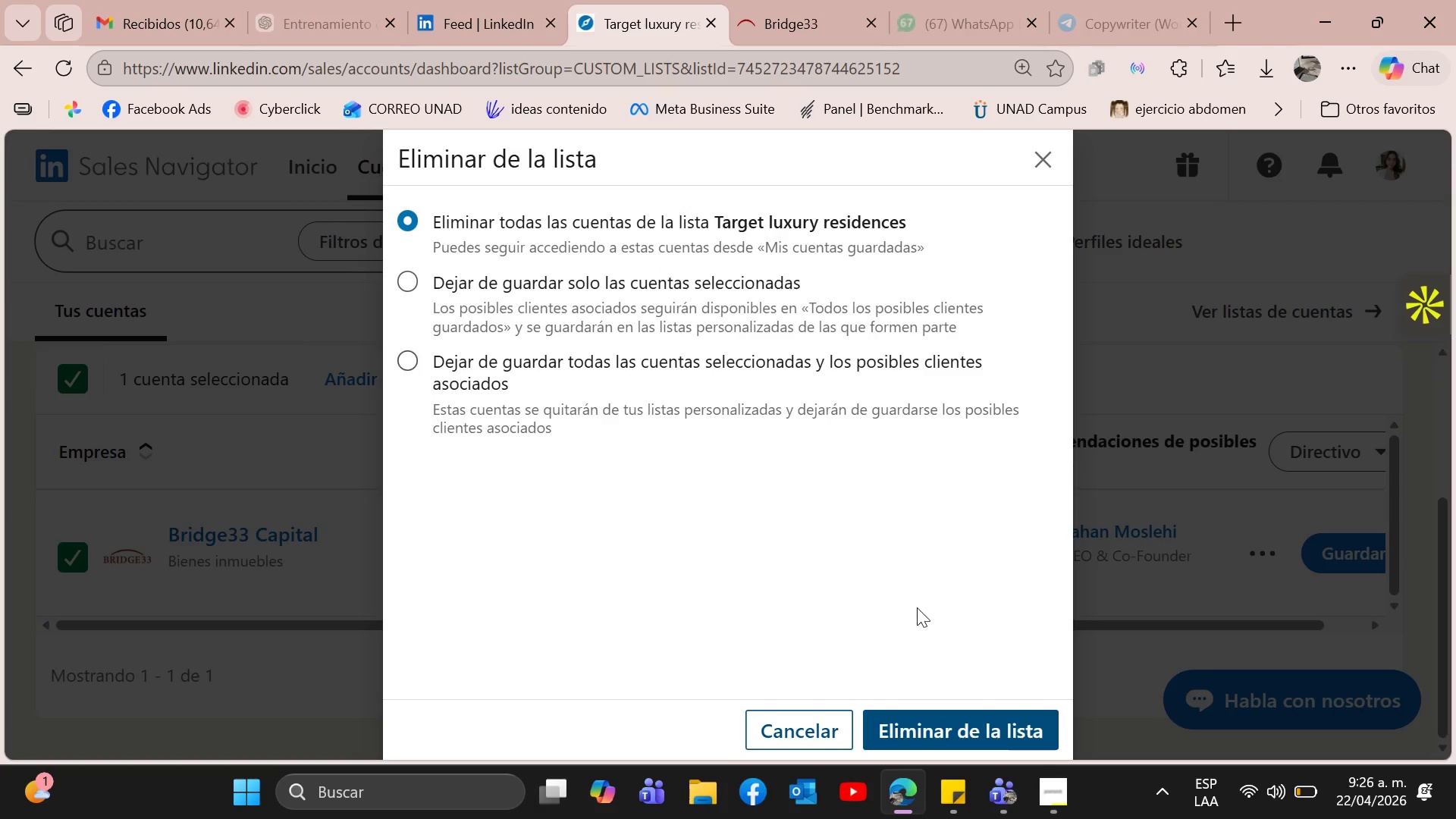 
wait(5.72)
 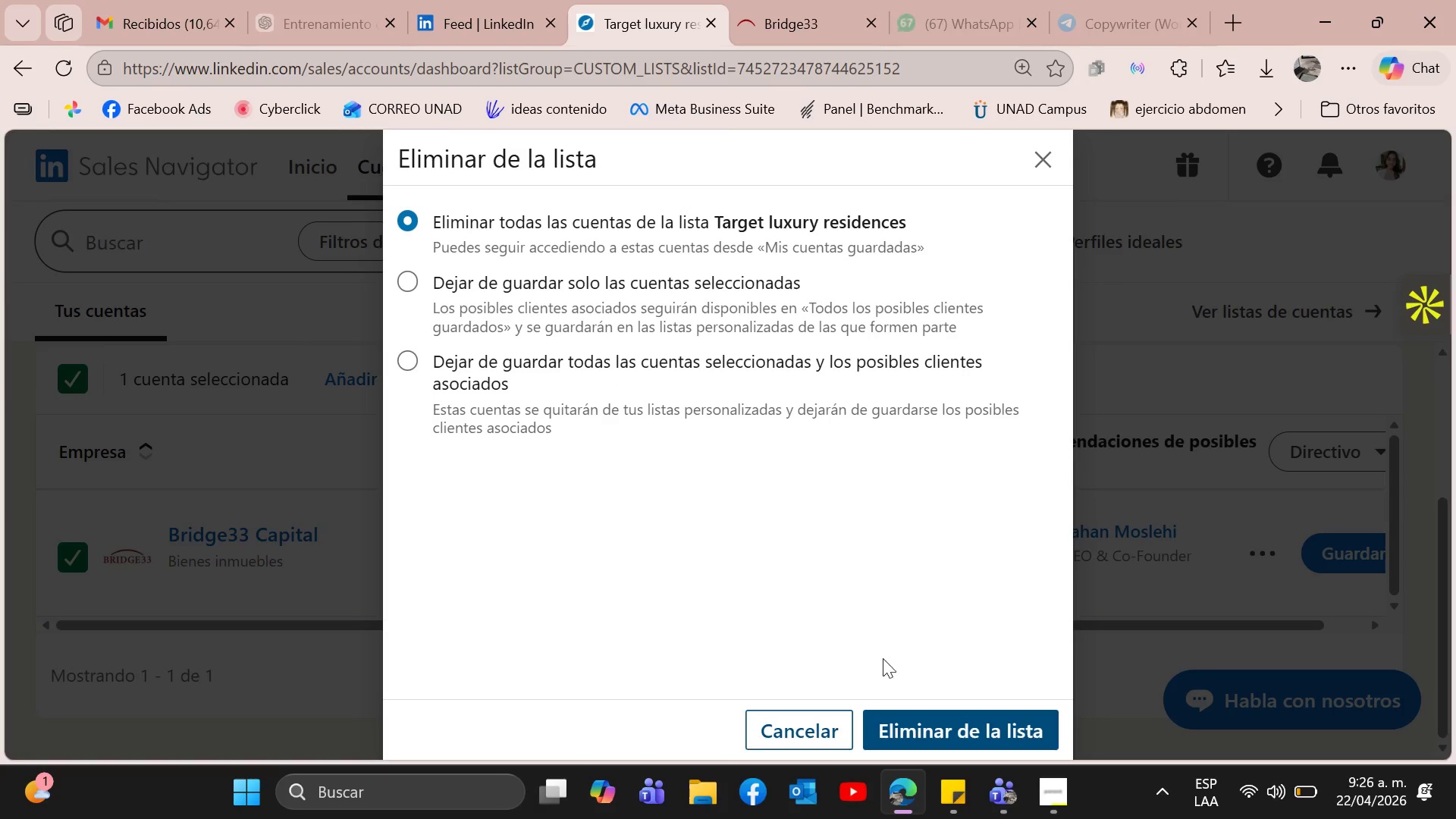 
left_click([999, 735])
 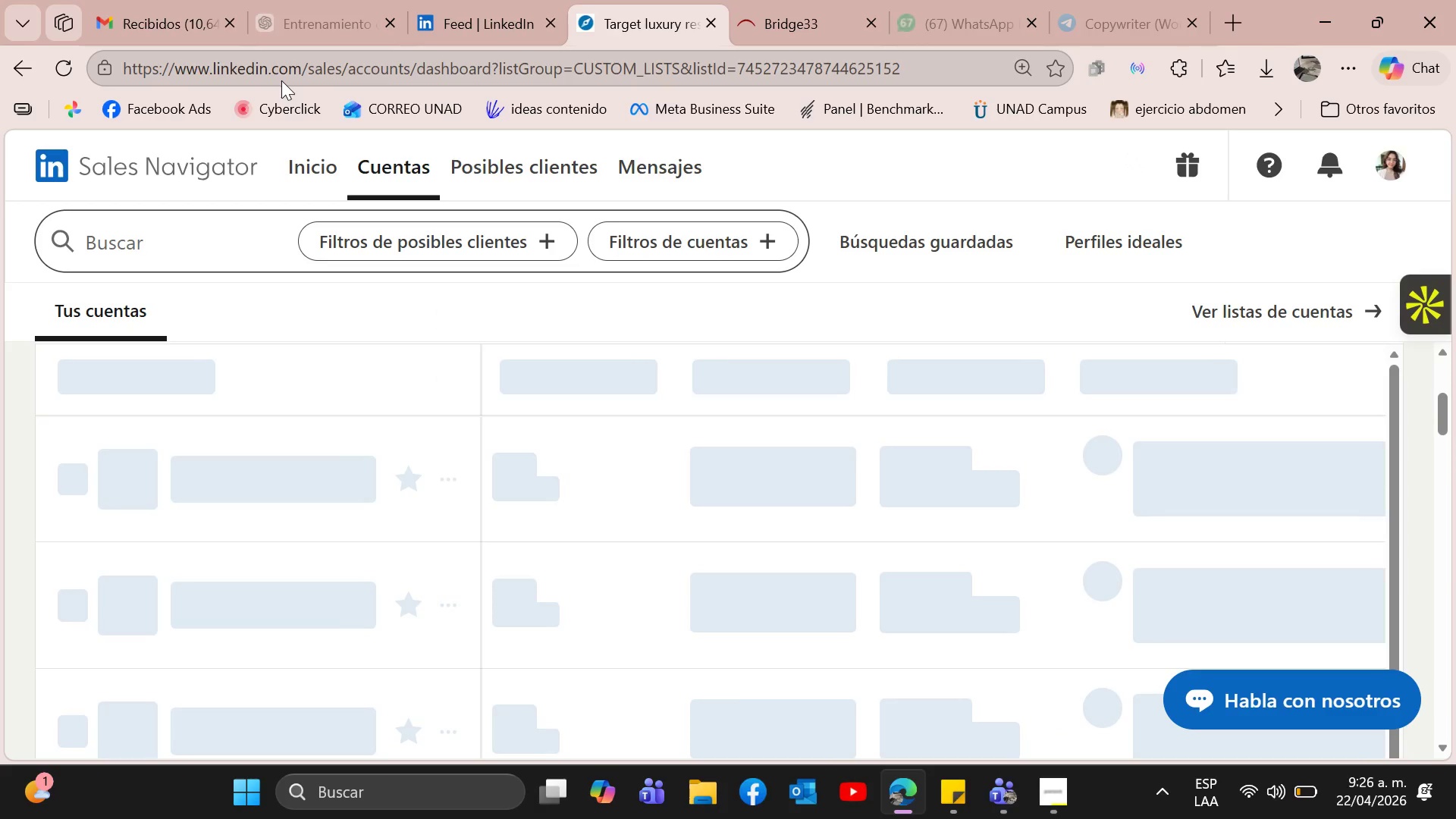 
left_click([29, 72])
 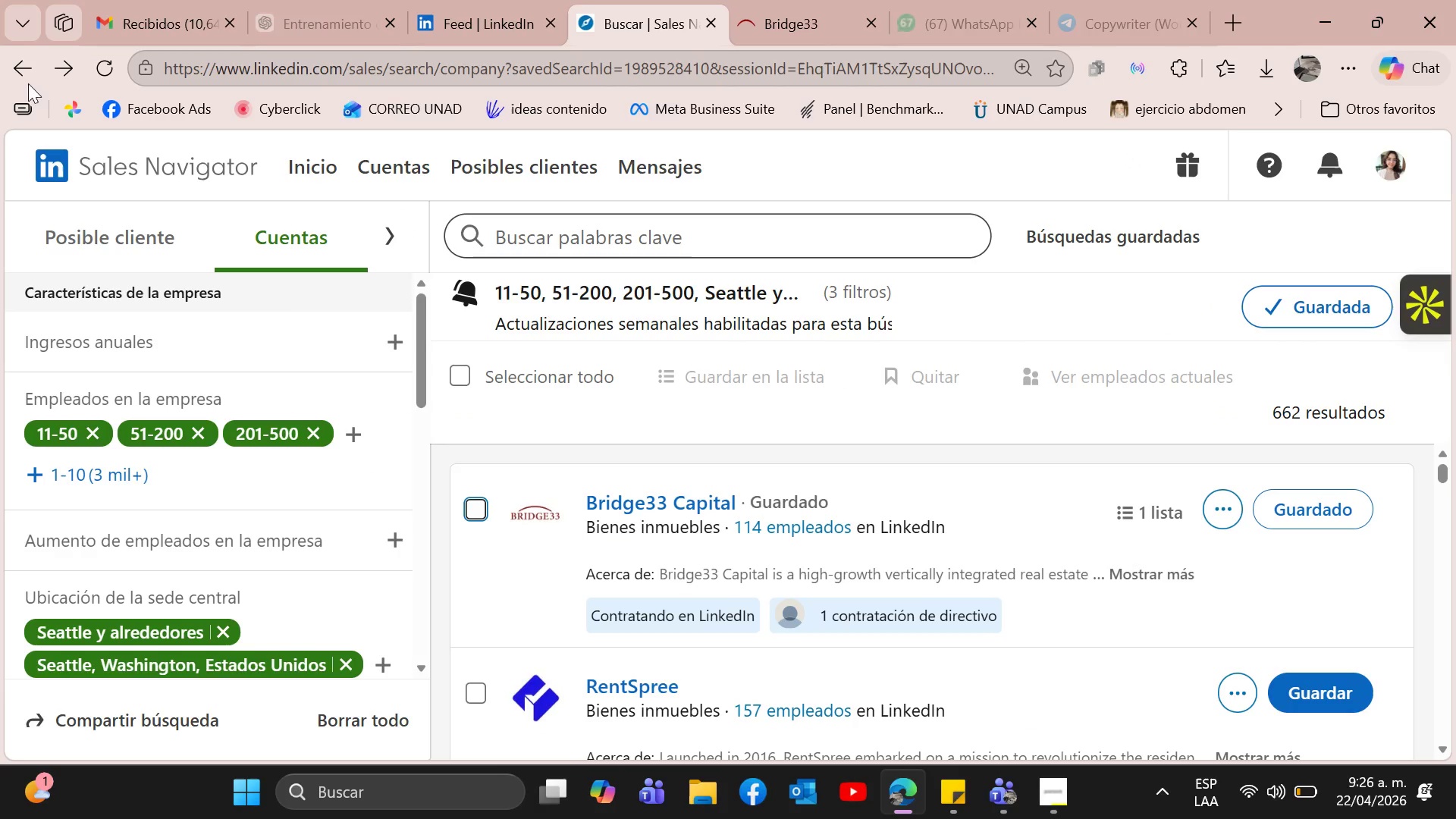 
scroll: coordinate [1065, 560], scroll_direction: down, amount: 2.0
 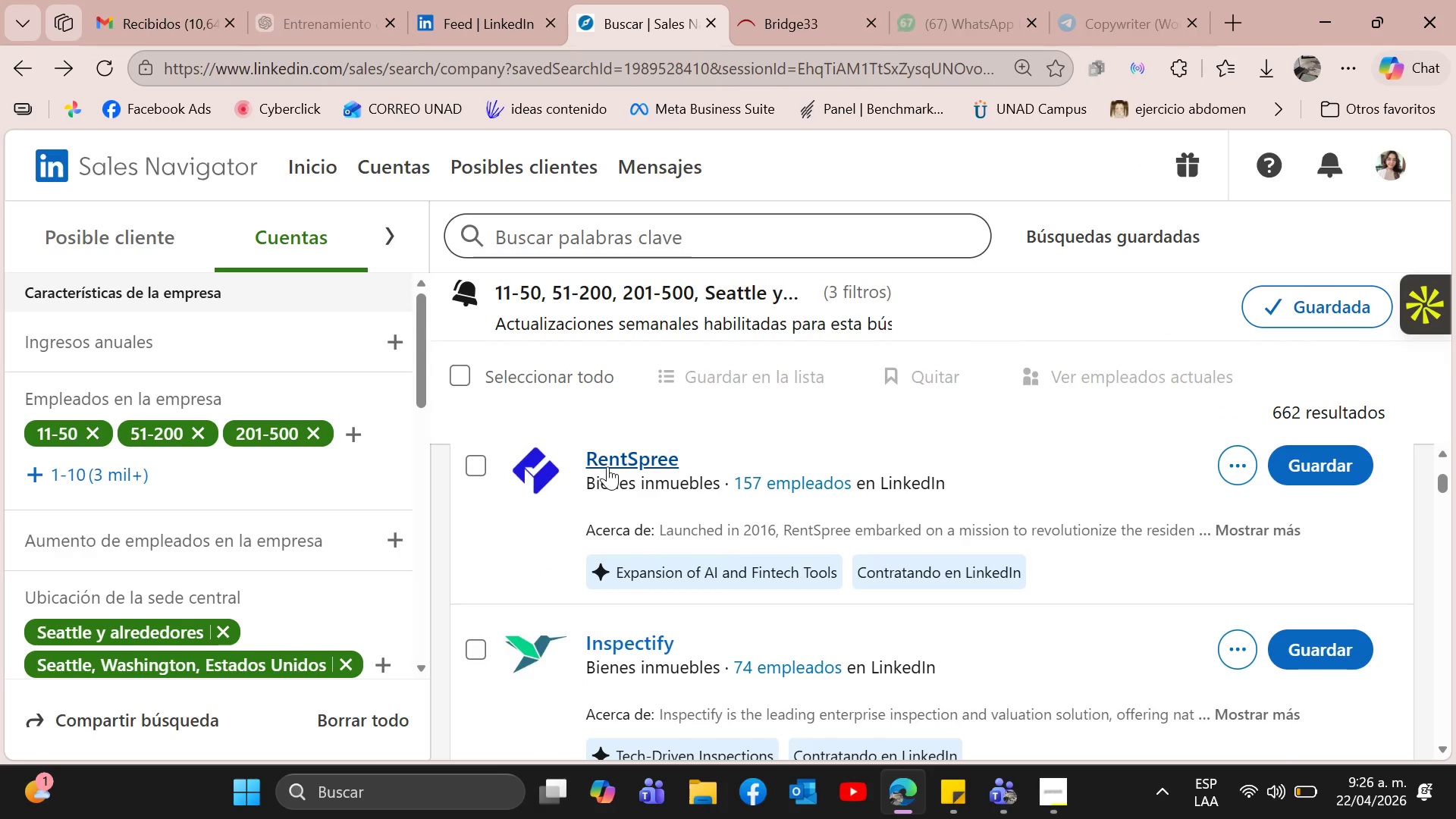 
mouse_move([635, 461])
 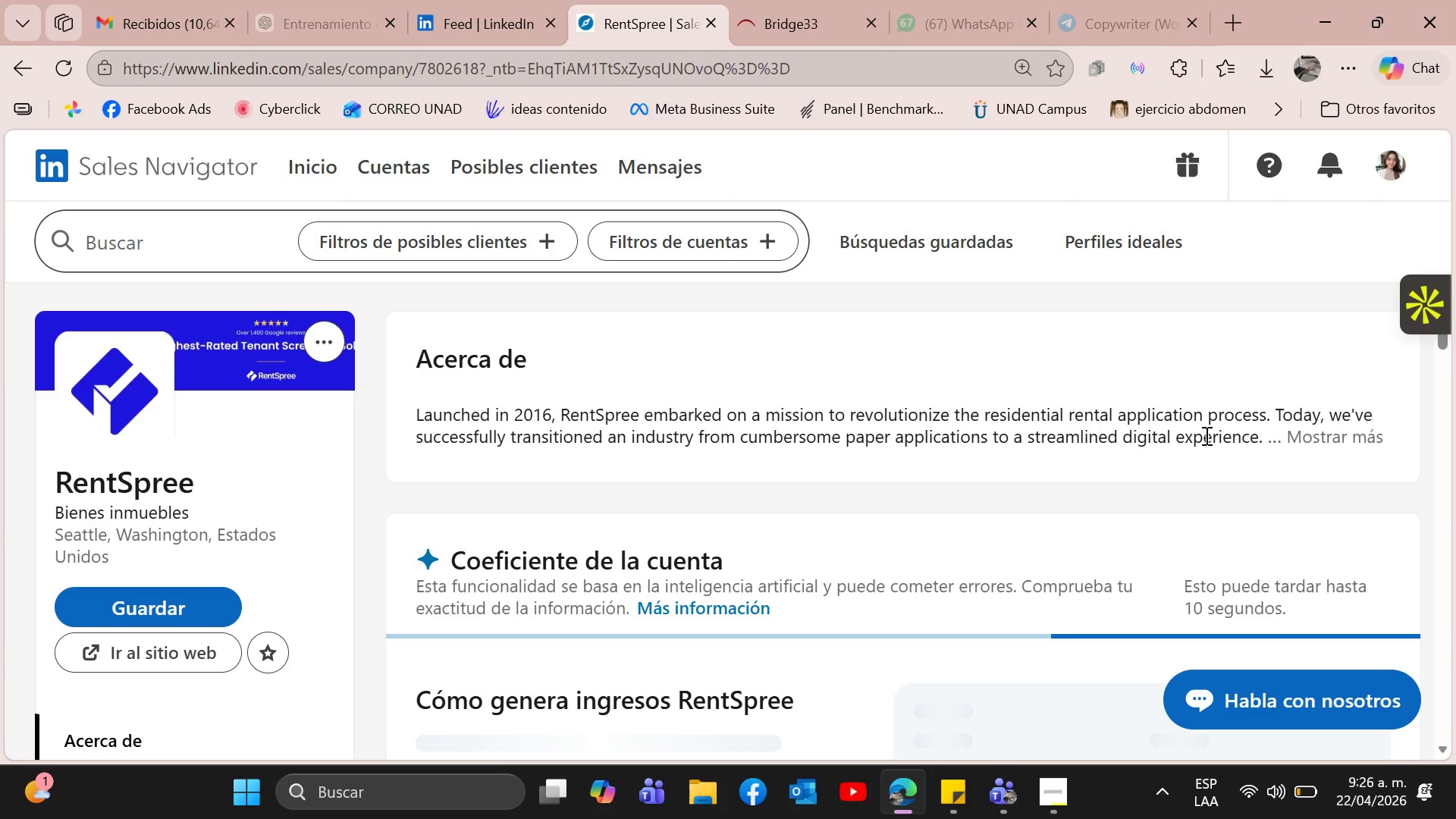 
mouse_move([1333, 449])
 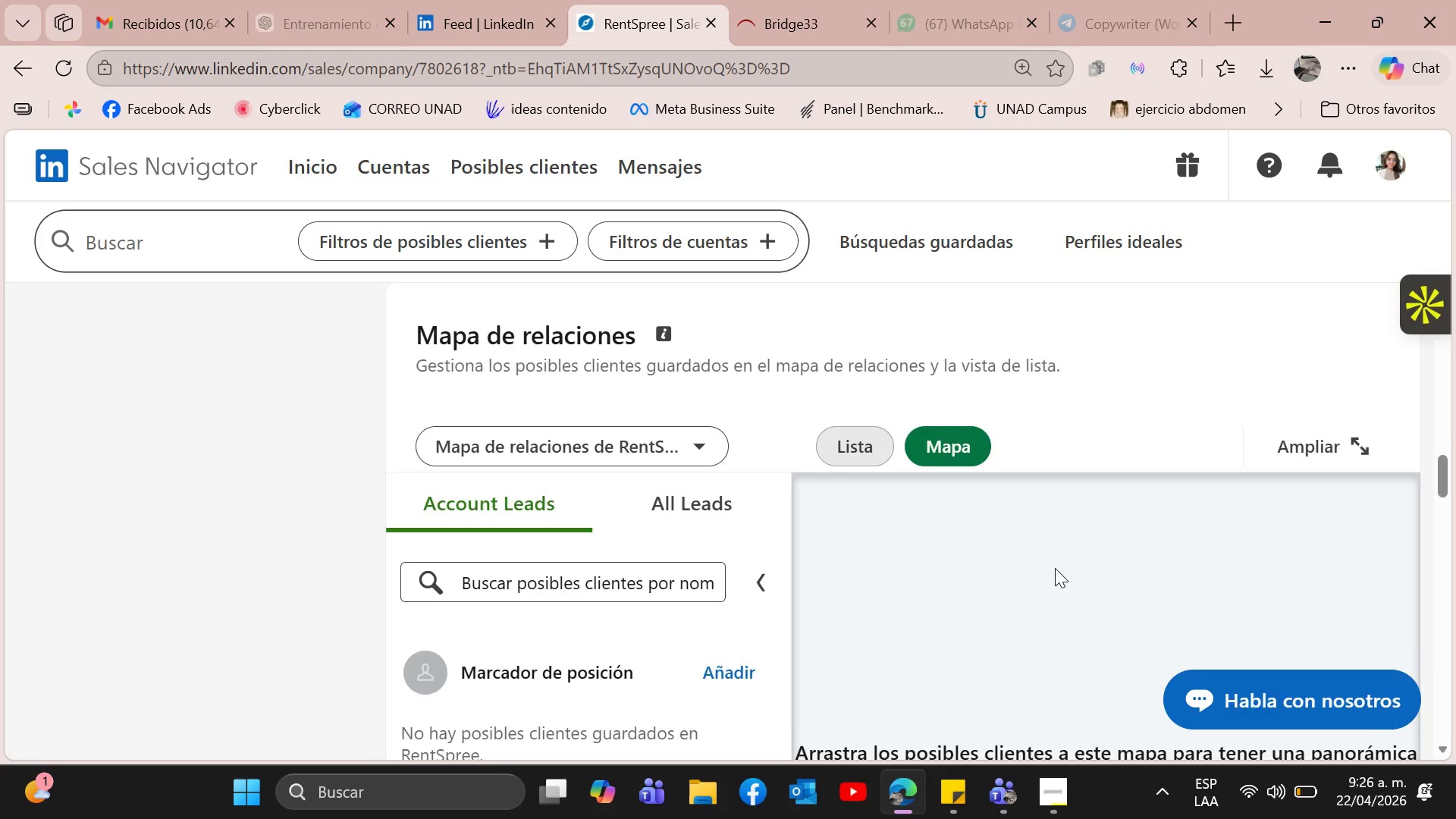 
scroll: coordinate [1055, 568], scroll_direction: down, amount: 2.0
 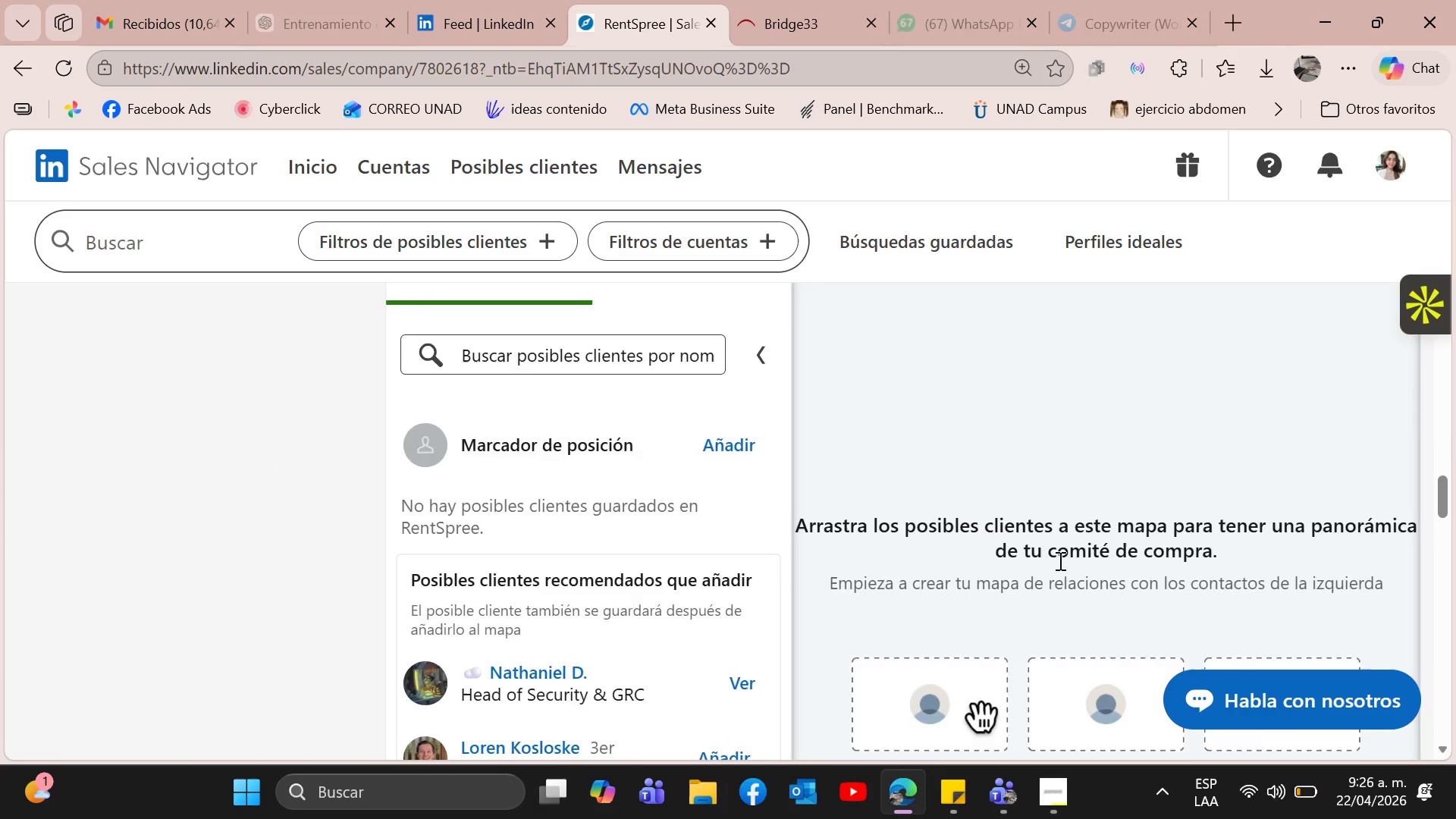 
scroll: coordinate [1059, 553], scroll_direction: up, amount: 20.0
 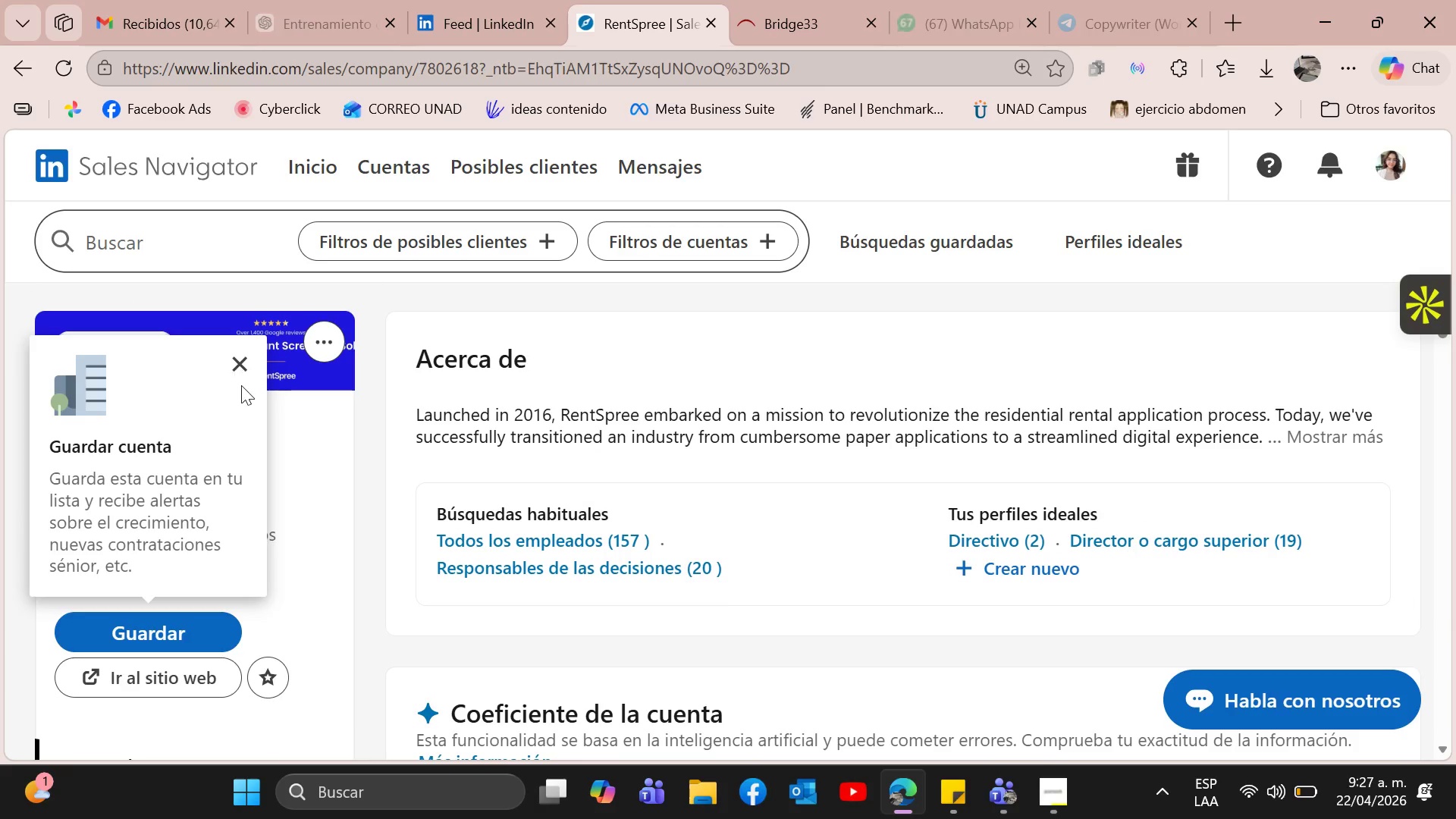 
left_click([247, 359])
 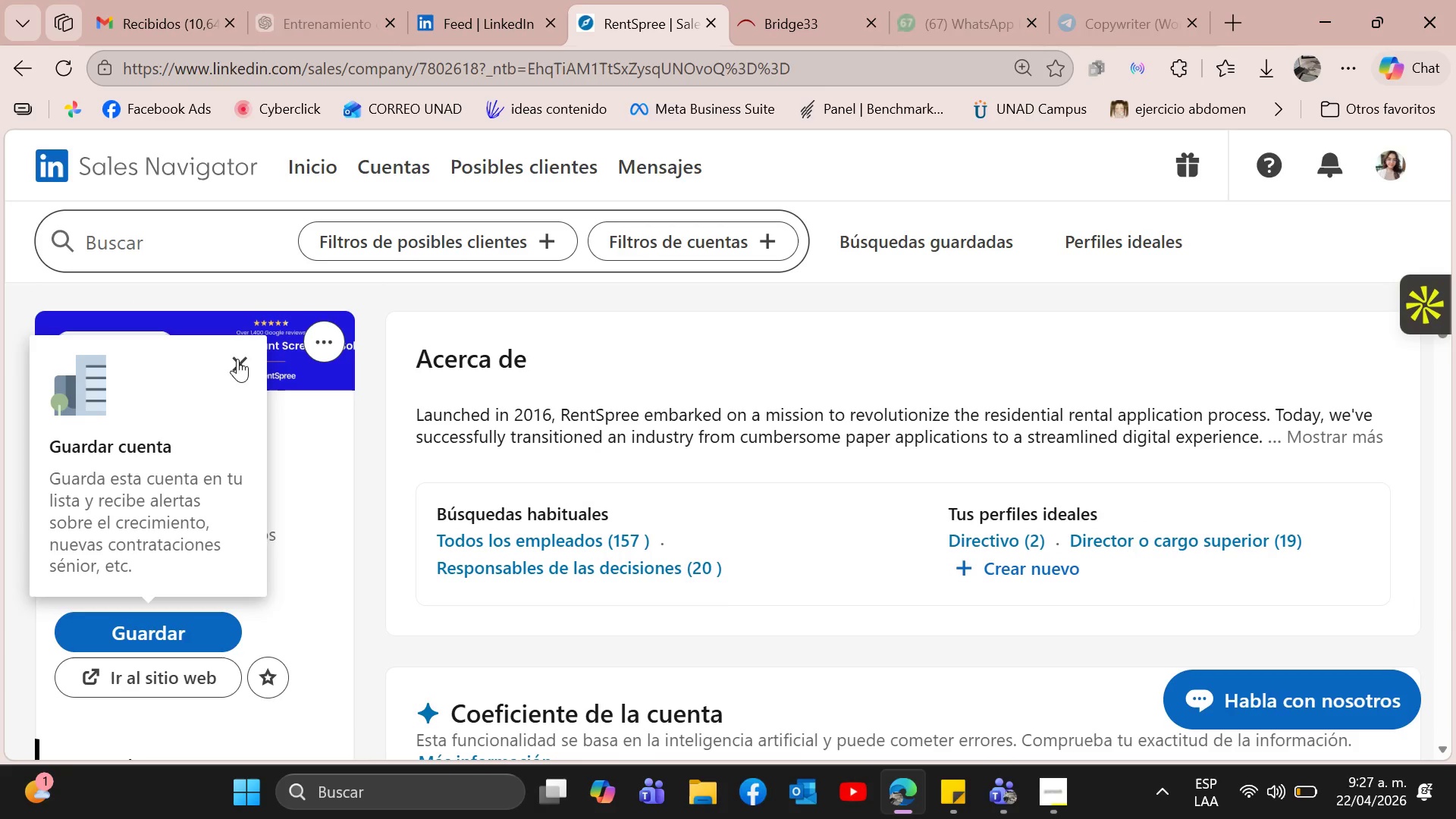 
left_click([244, 359])
 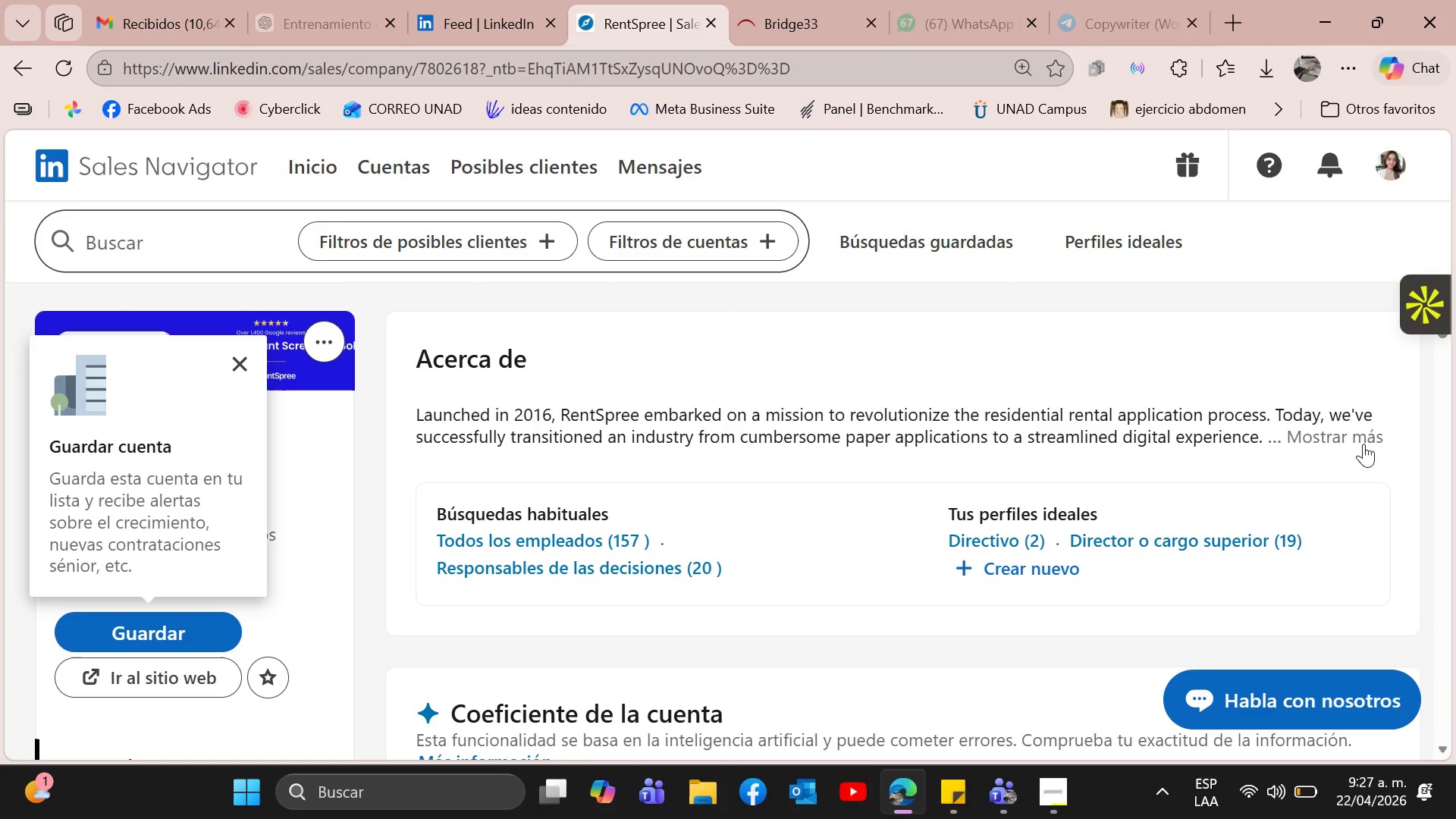 
left_click([1341, 435])
 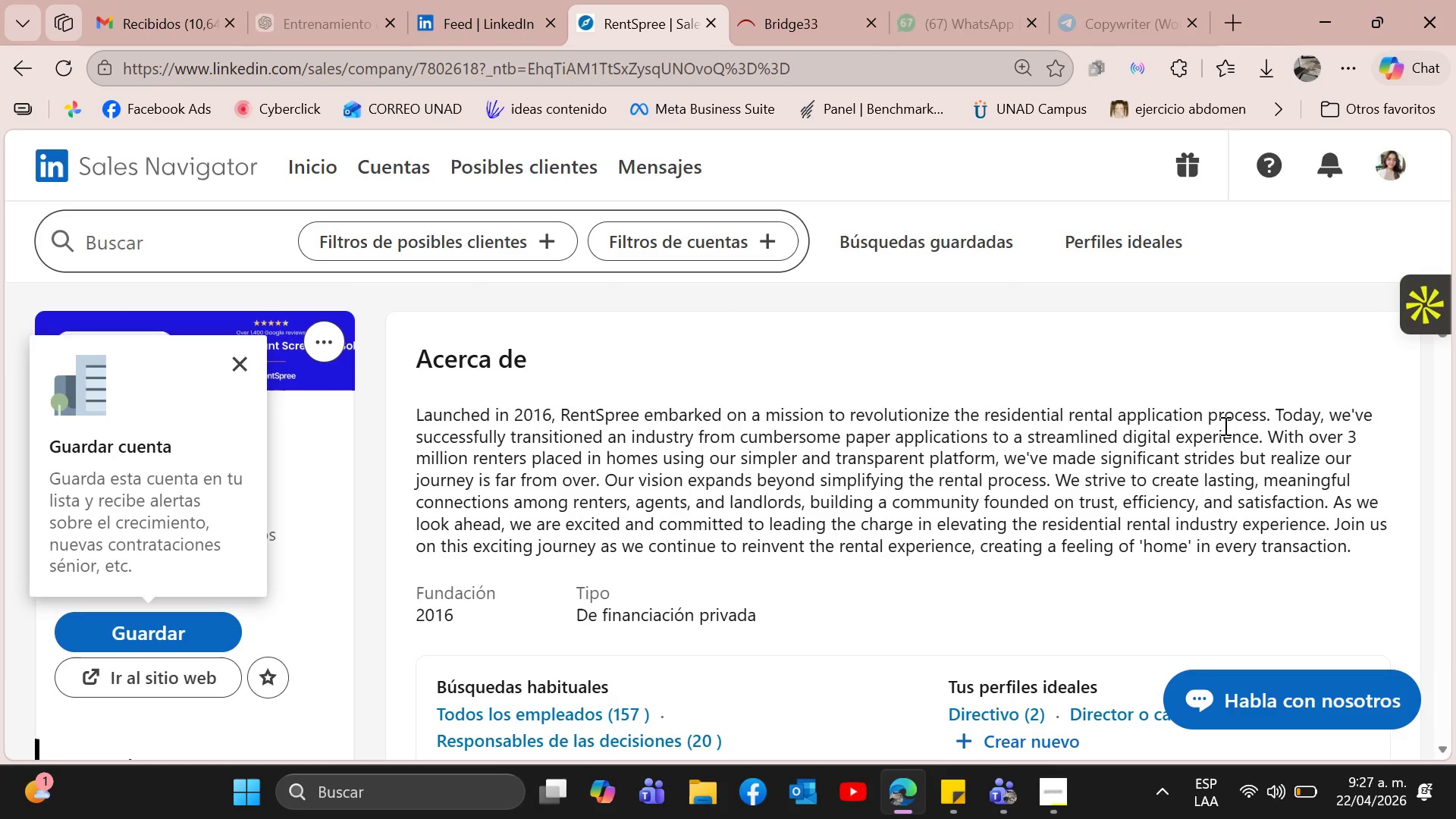 
wait(6.0)
 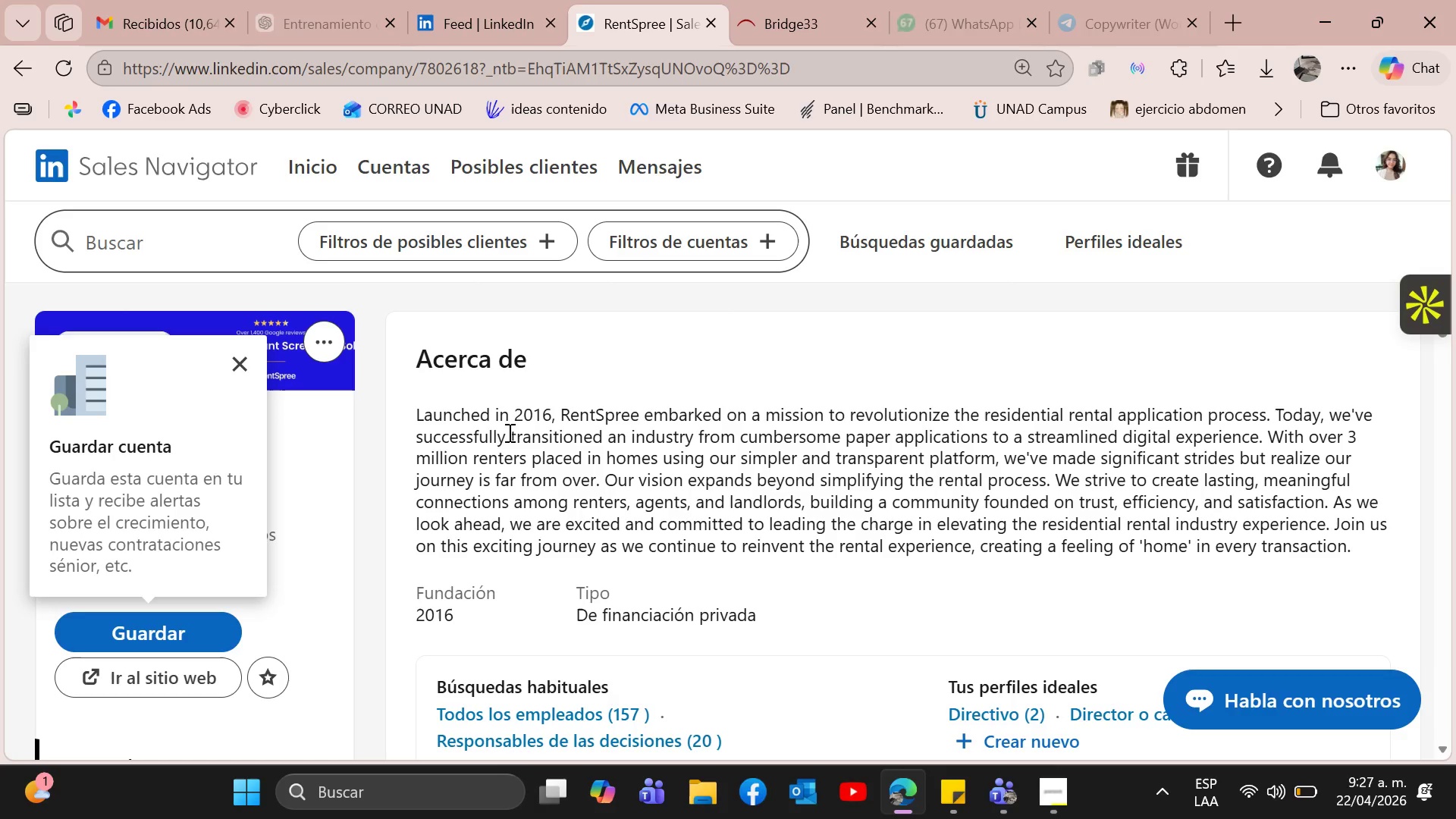 
left_click([237, 362])
 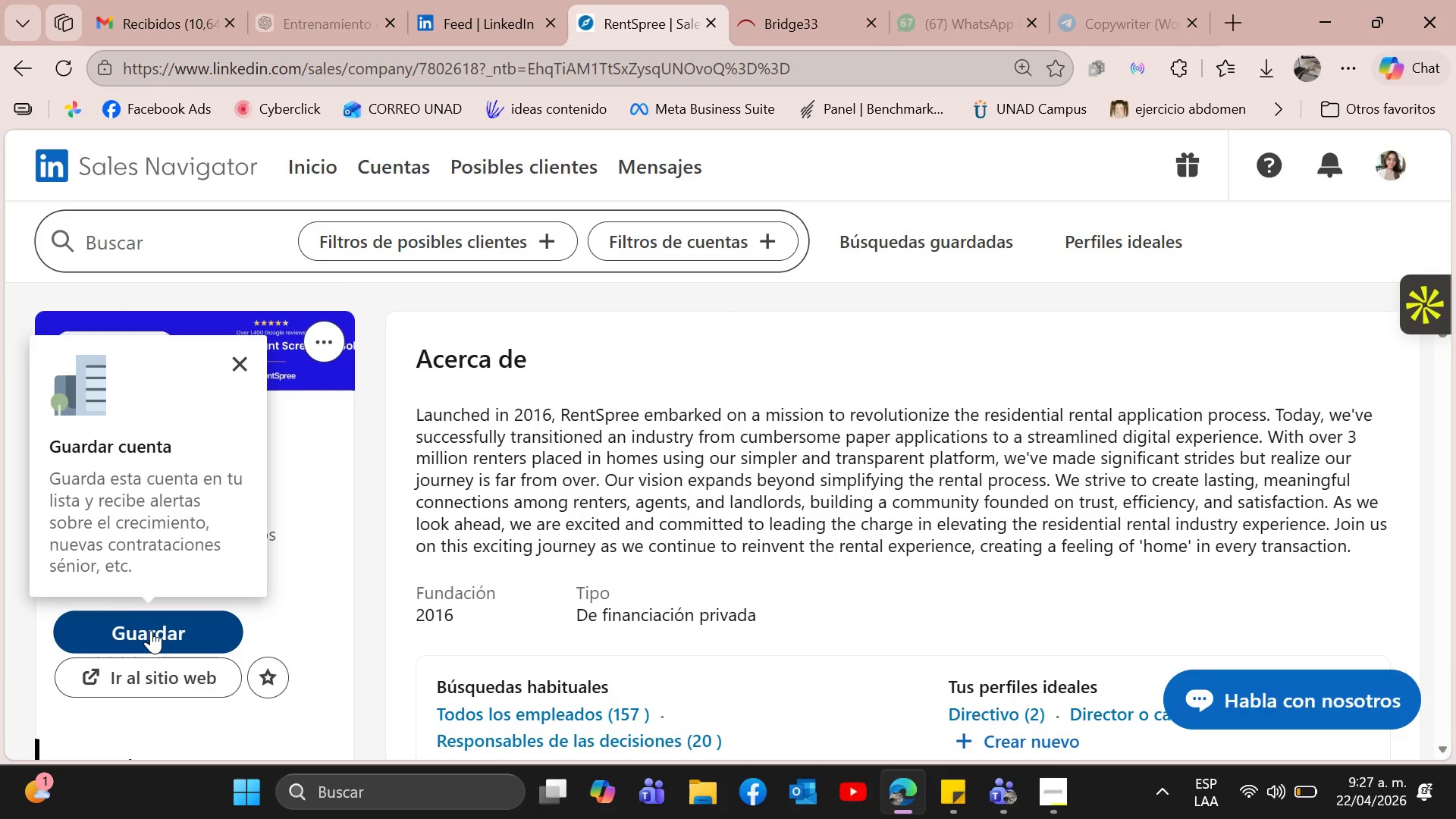 
left_click([151, 630])
 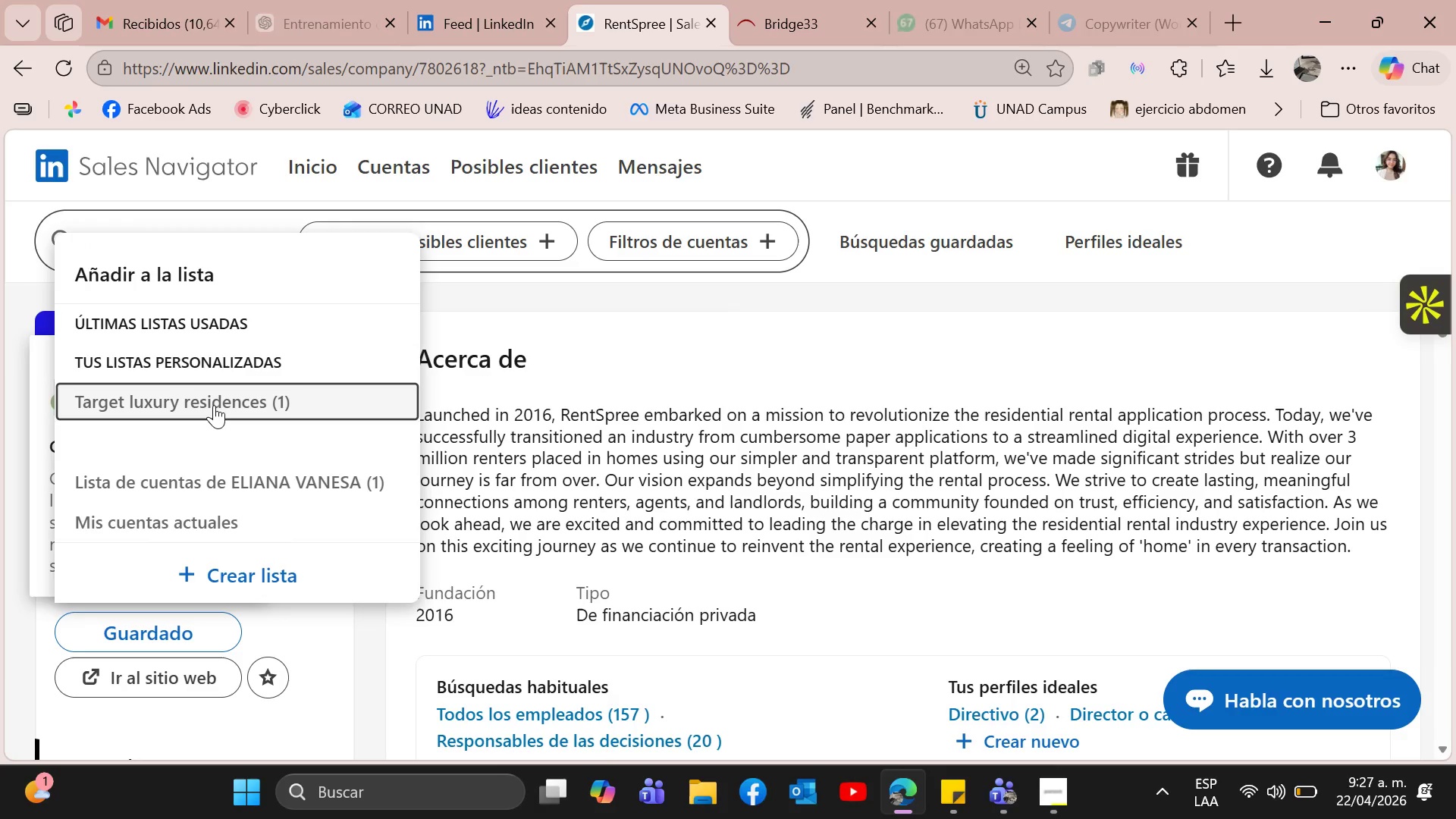 
left_click([214, 403])
 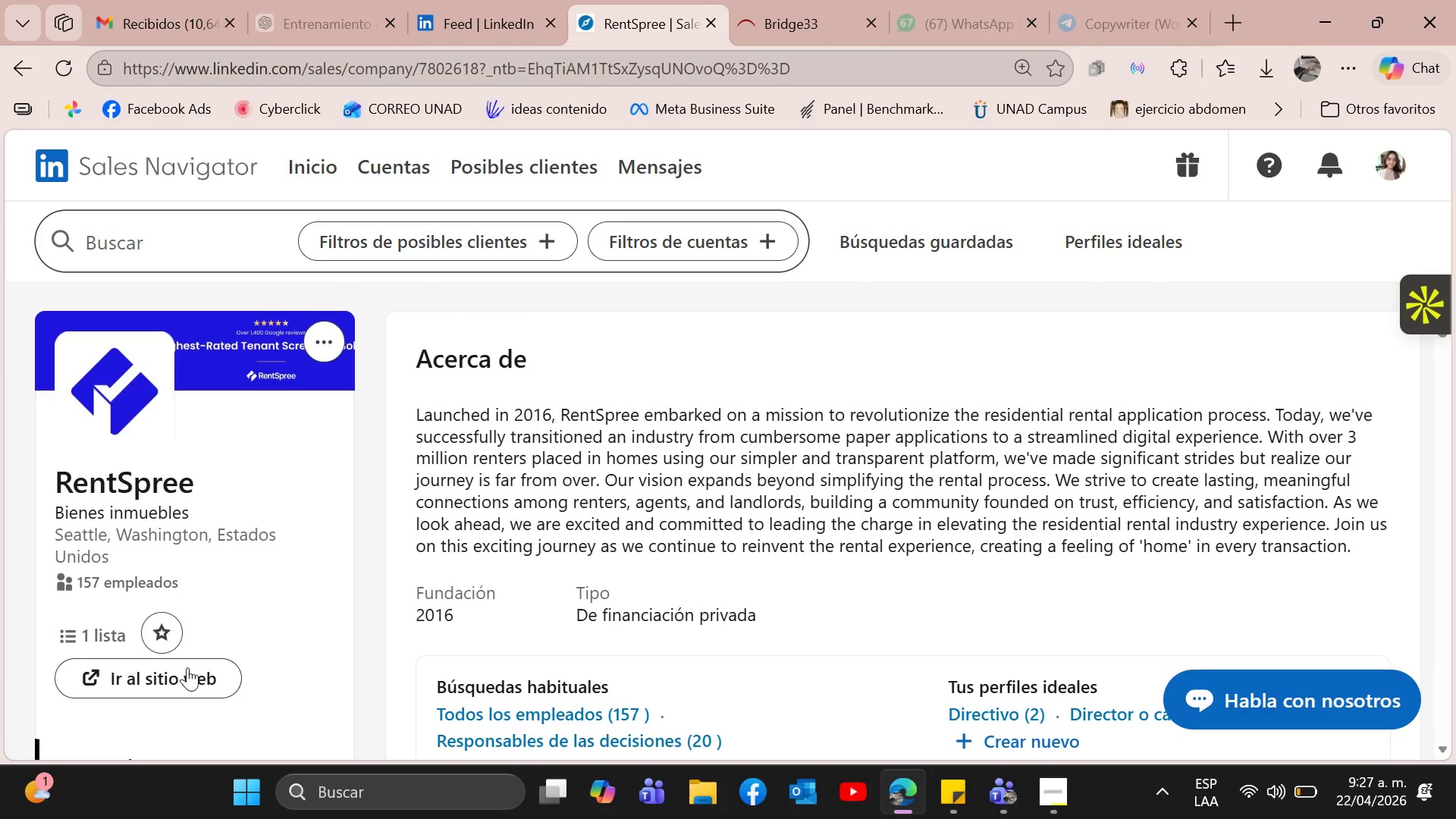 
left_click([187, 667])
 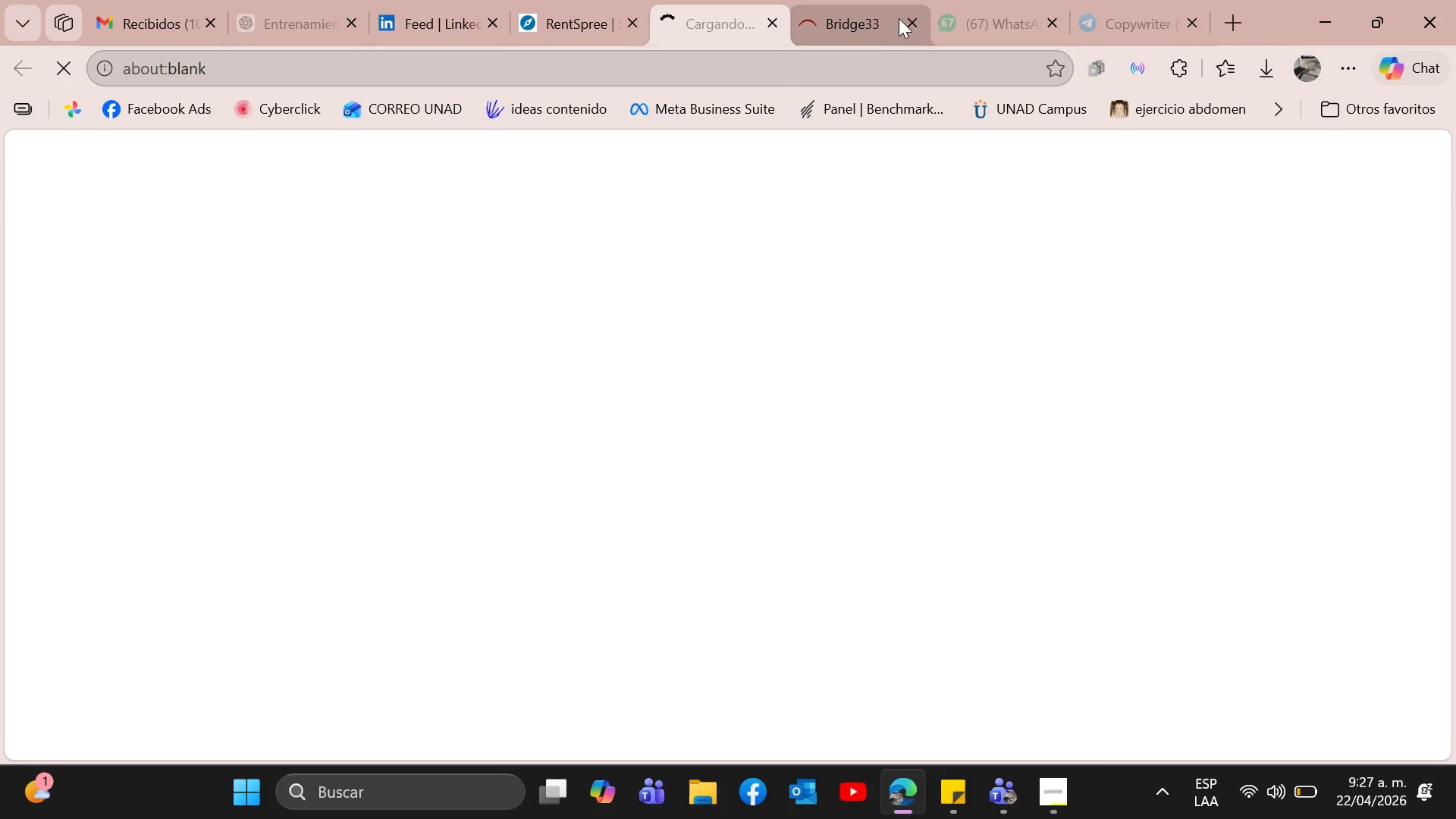 
left_click([912, 25])
 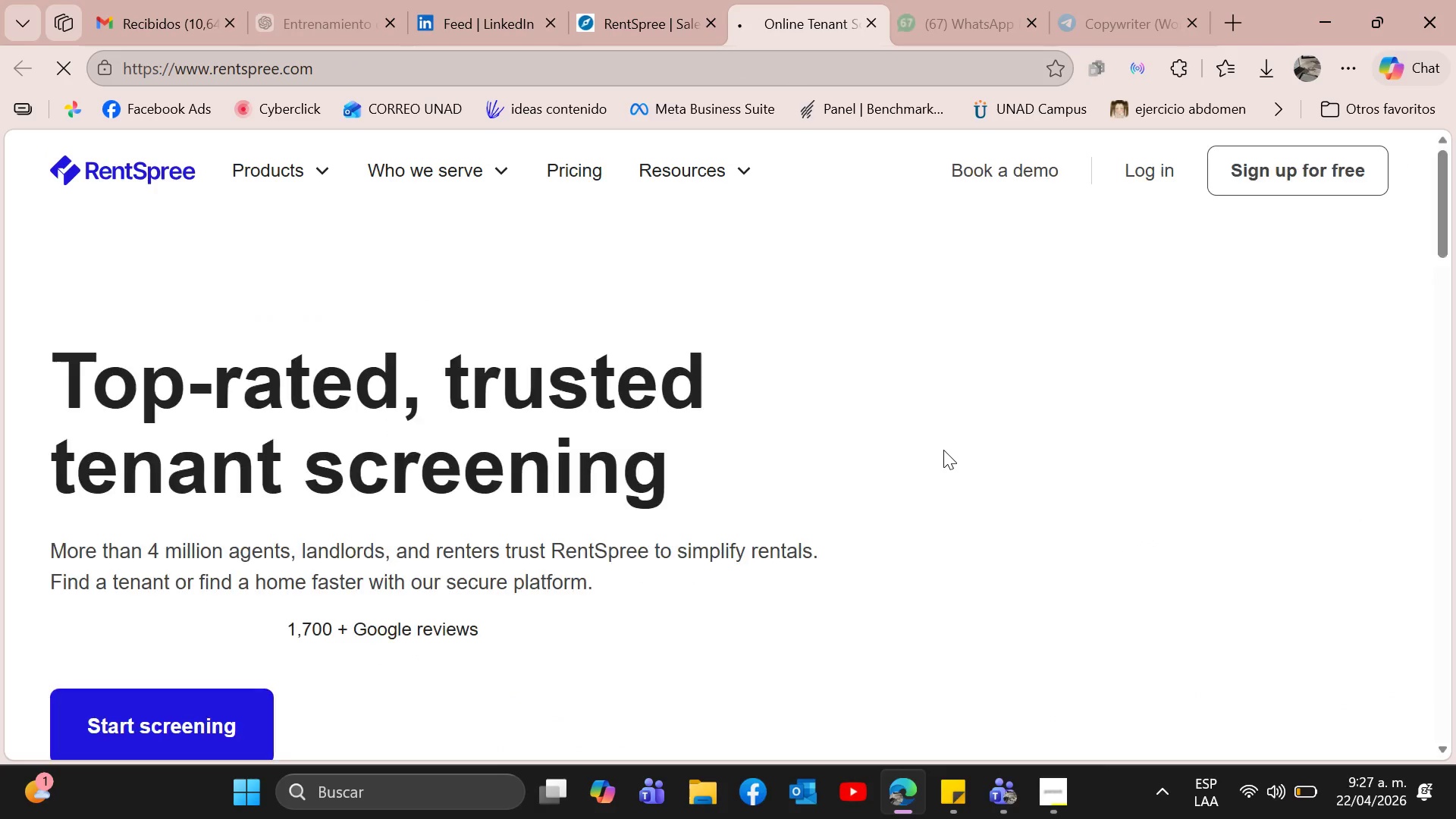 
scroll: coordinate [883, 471], scroll_direction: down, amount: 1.0
 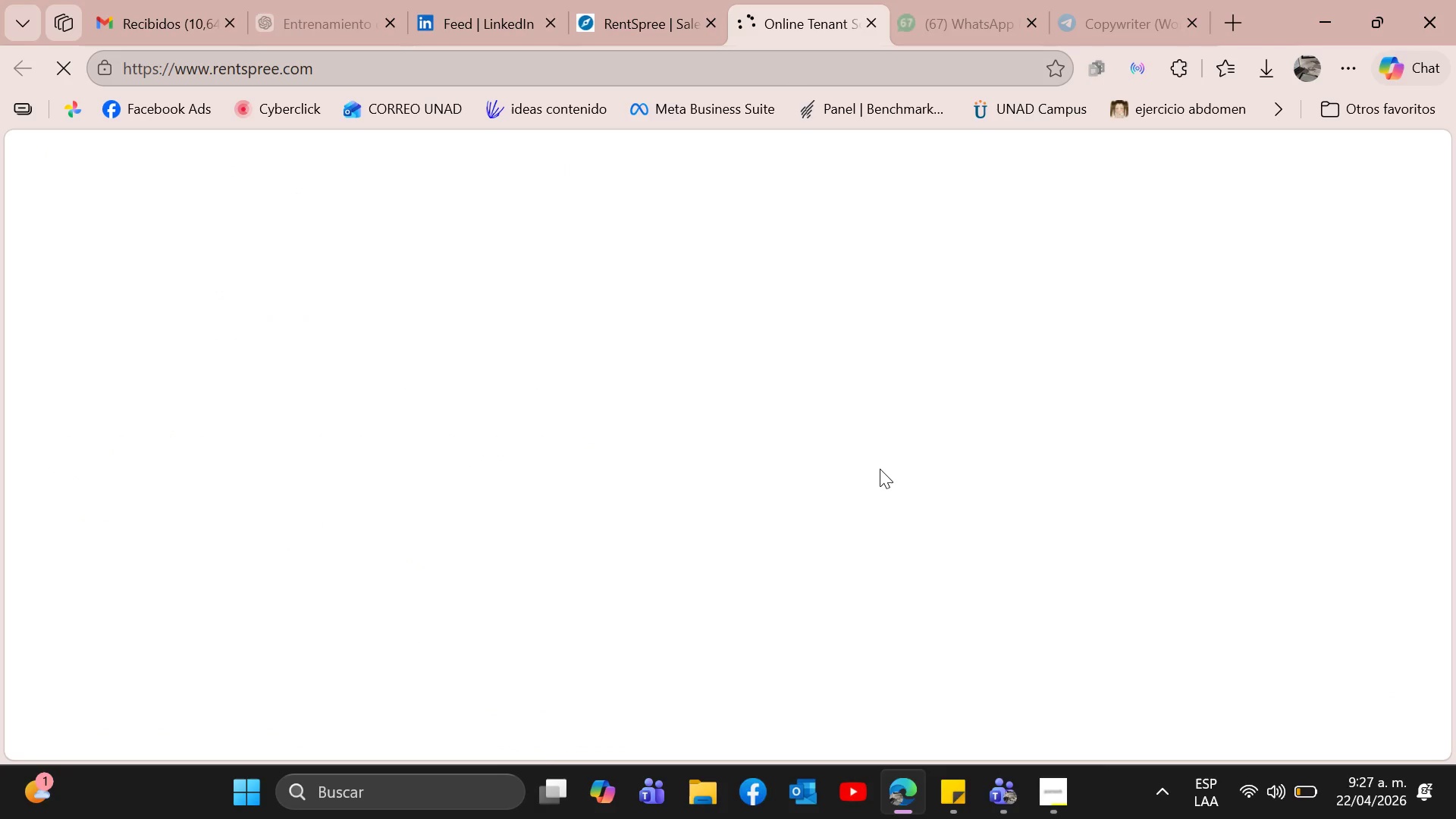 
scroll: coordinate [880, 469], scroll_direction: up, amount: 4.0
 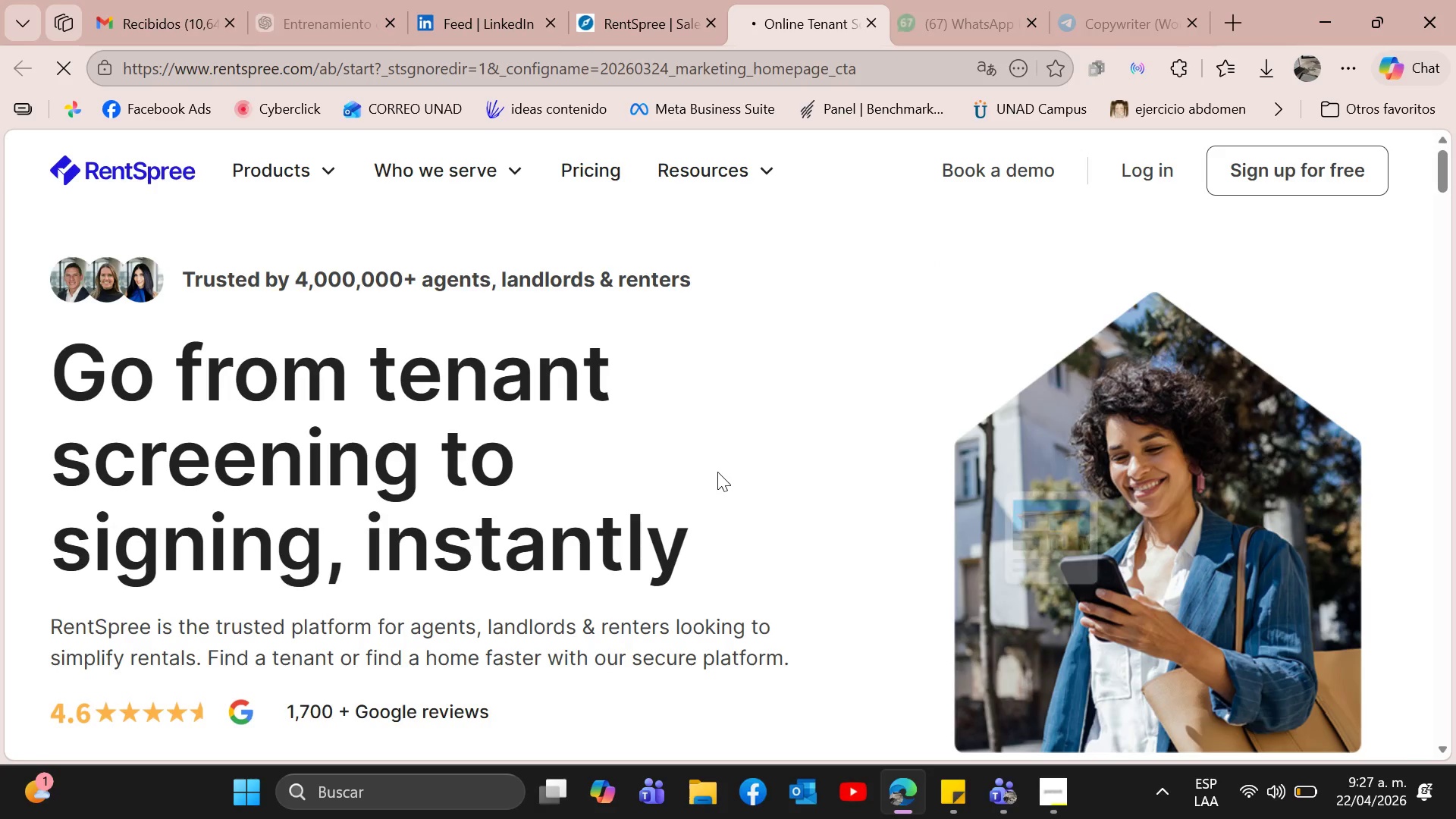 
scroll: coordinate [717, 468], scroll_direction: down, amount: 2.0
 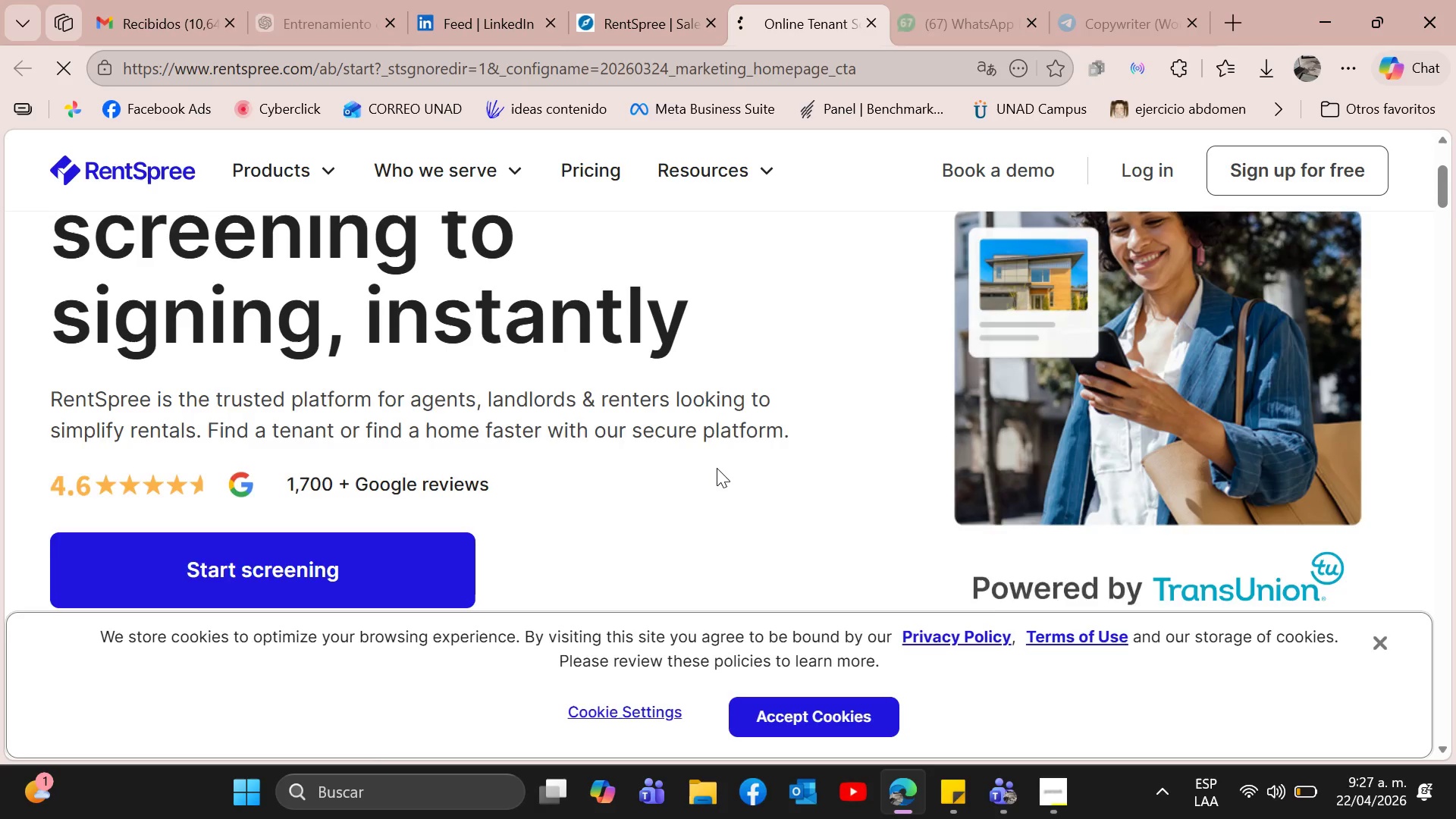 
scroll: coordinate [717, 467], scroll_direction: up, amount: 4.0
 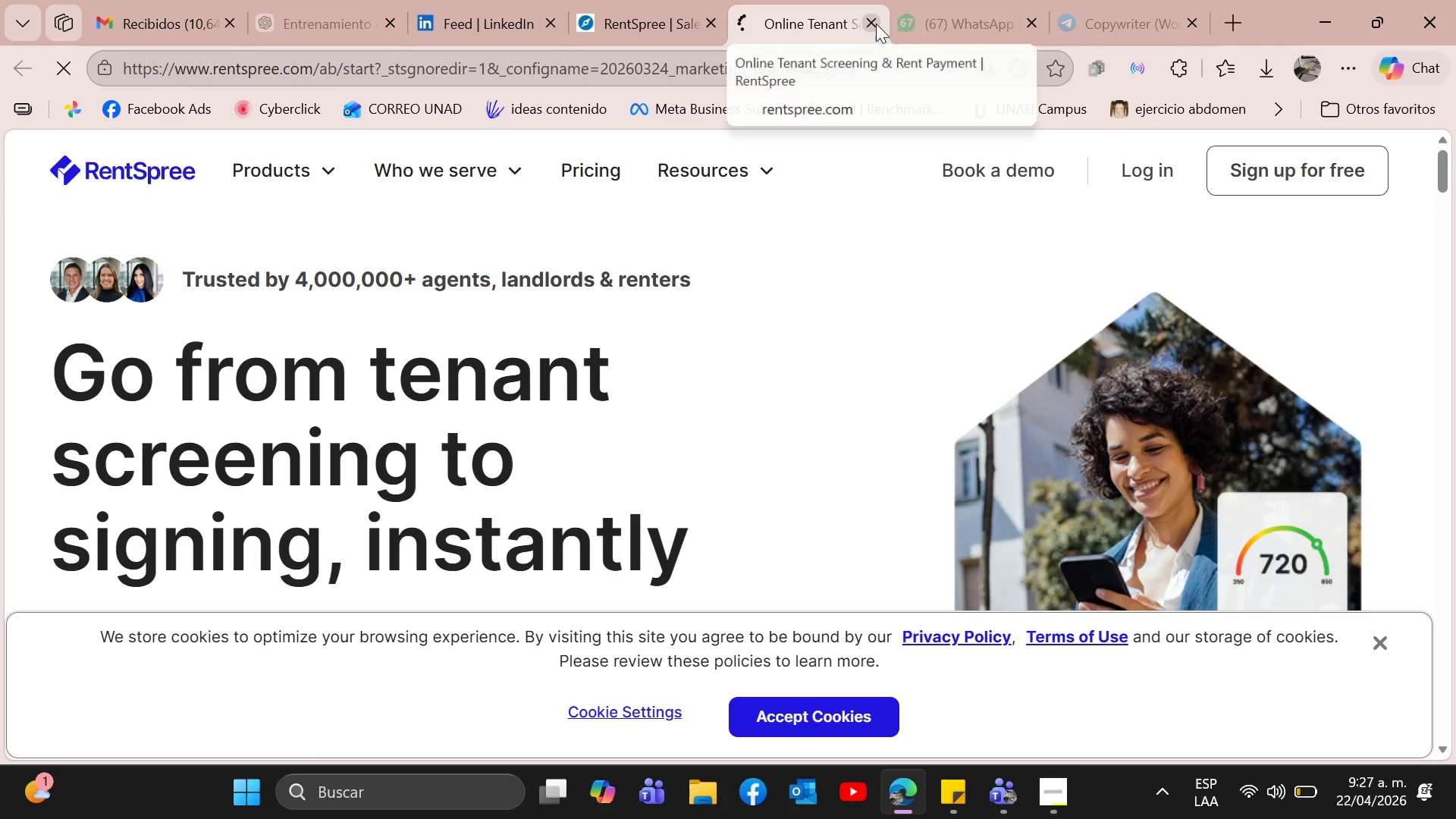 
left_click([876, 24])
 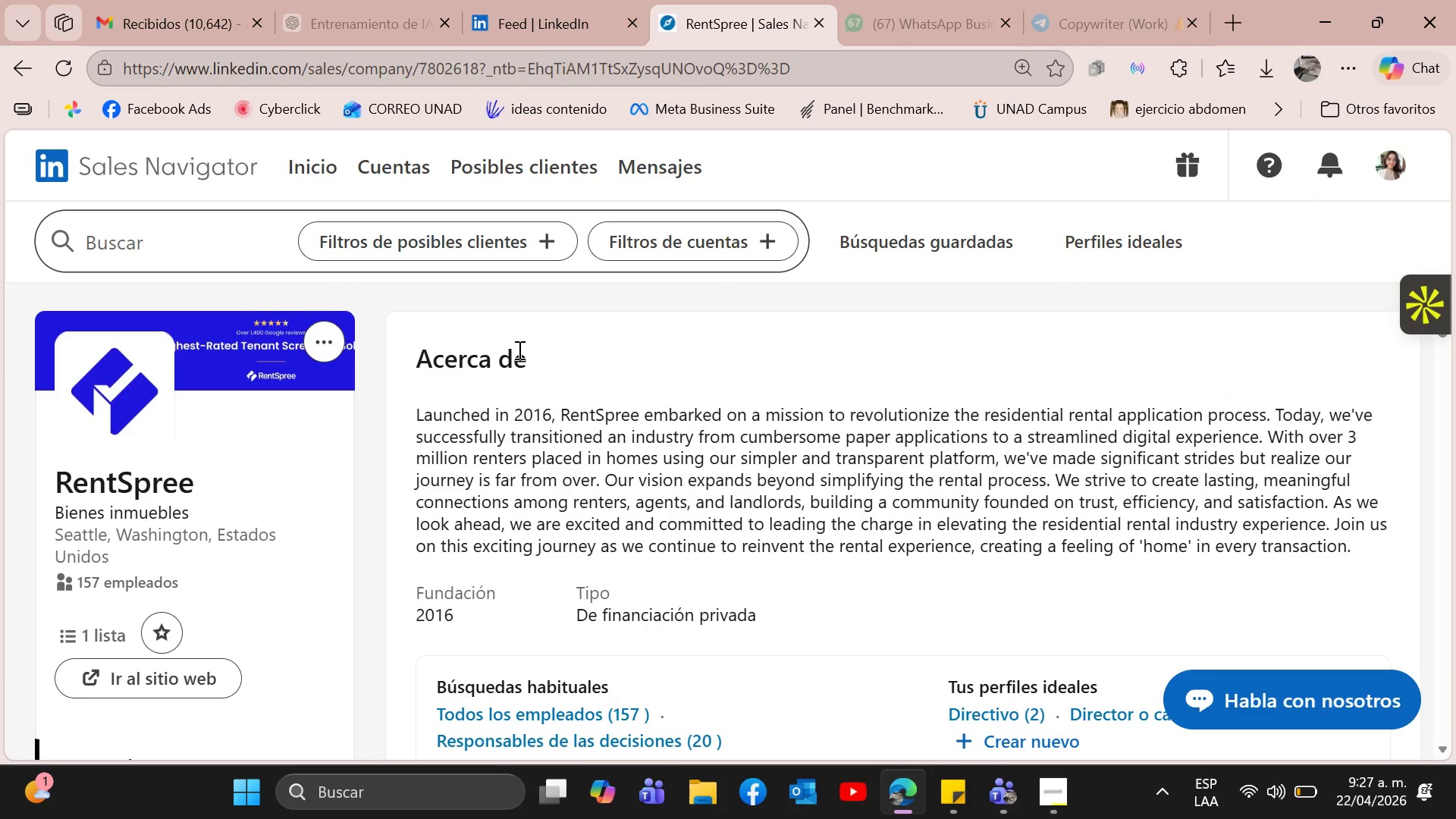 
scroll: coordinate [925, 462], scroll_direction: down, amount: 3.0
 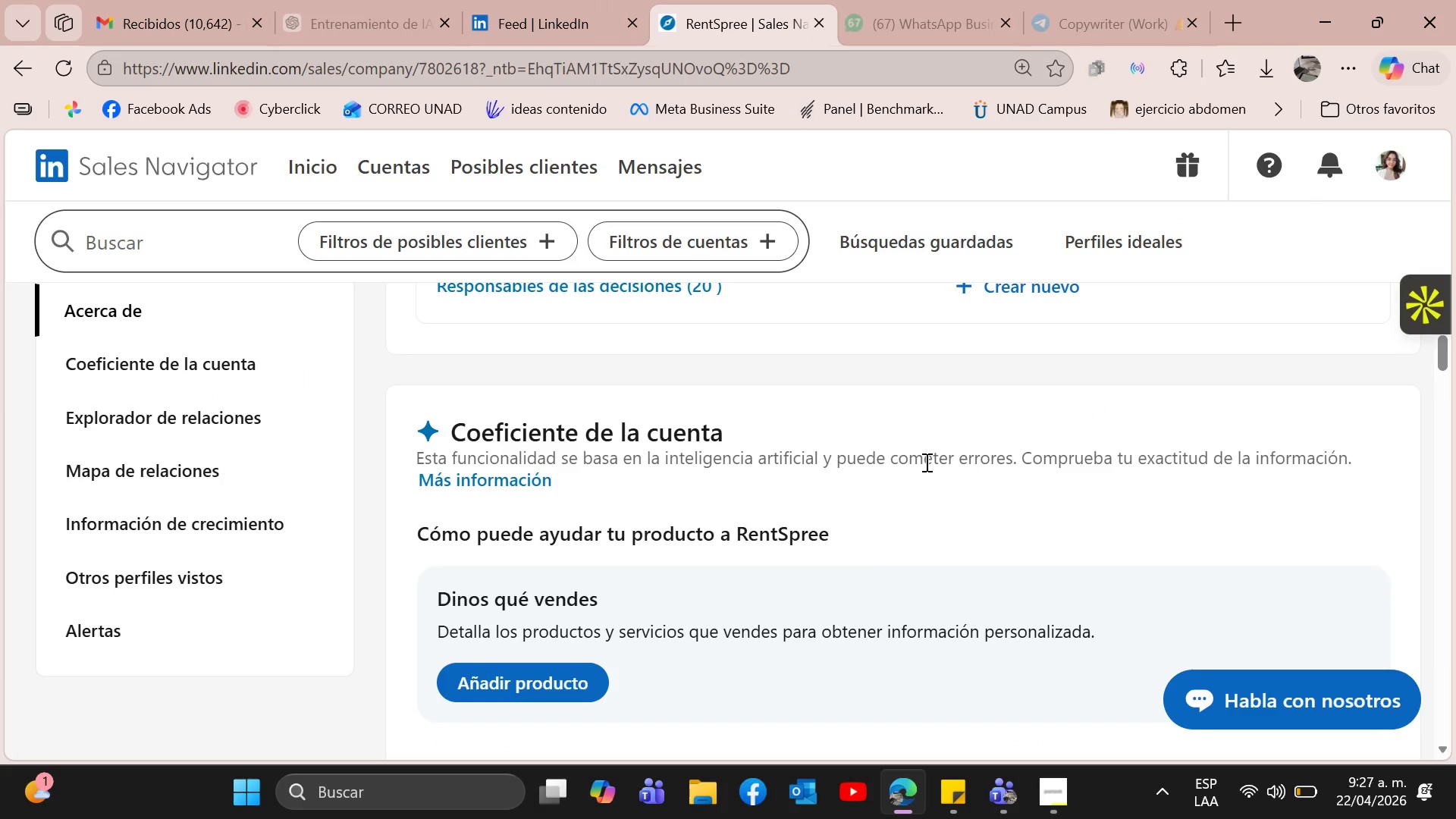 
scroll: coordinate [925, 462], scroll_direction: up, amount: 4.0
 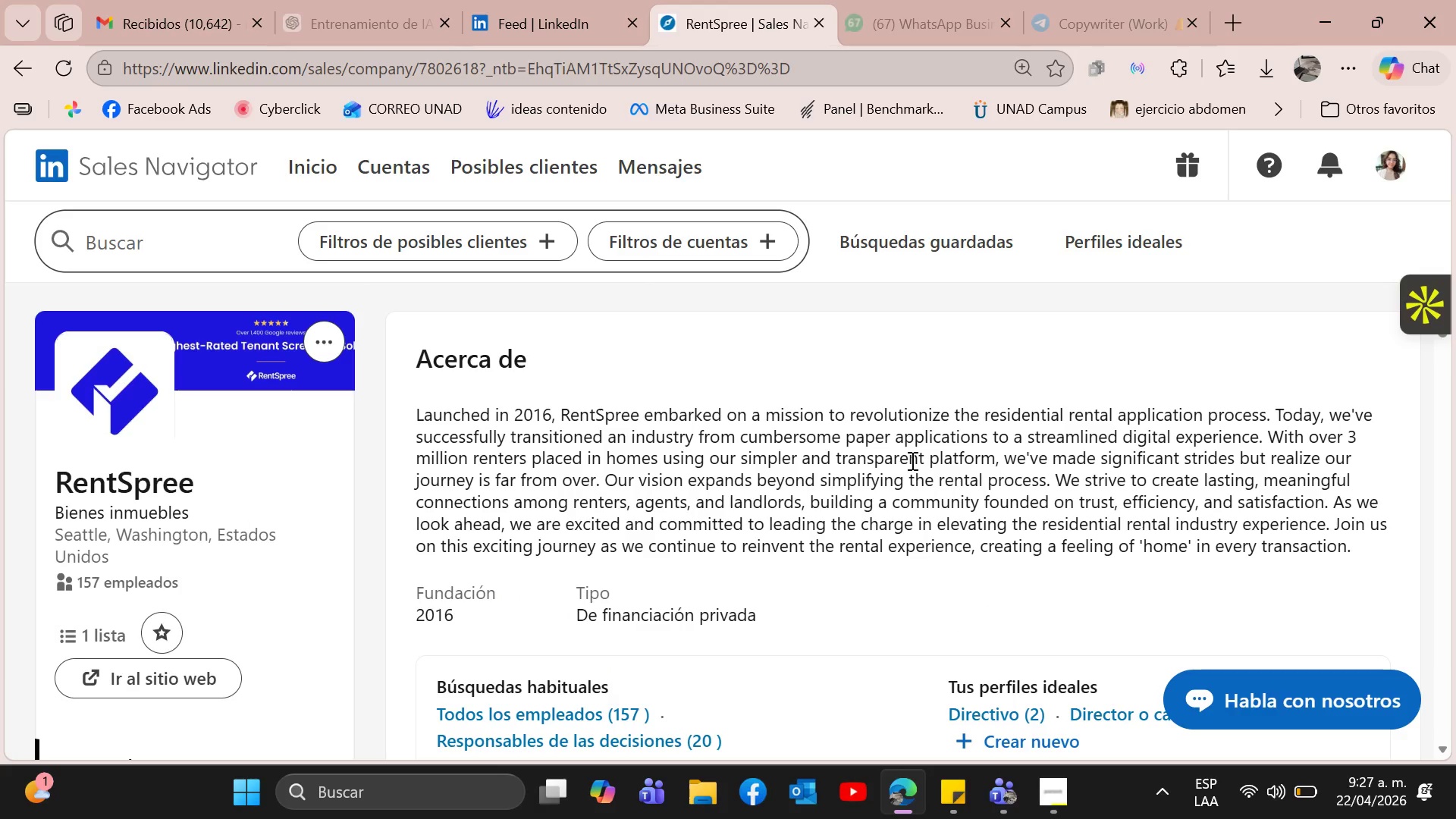 
wait(7.57)
 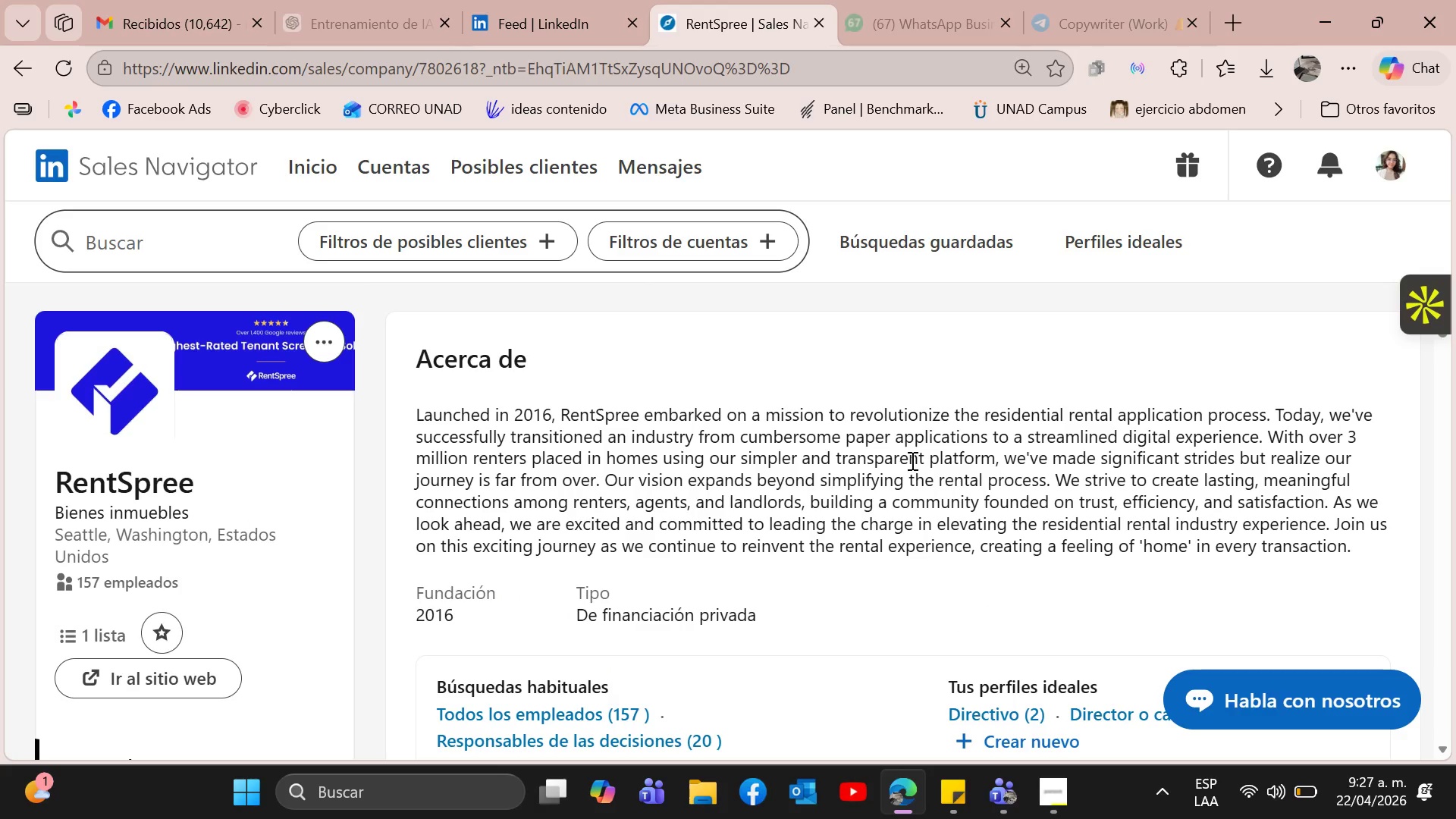 
left_click([17, 58])
 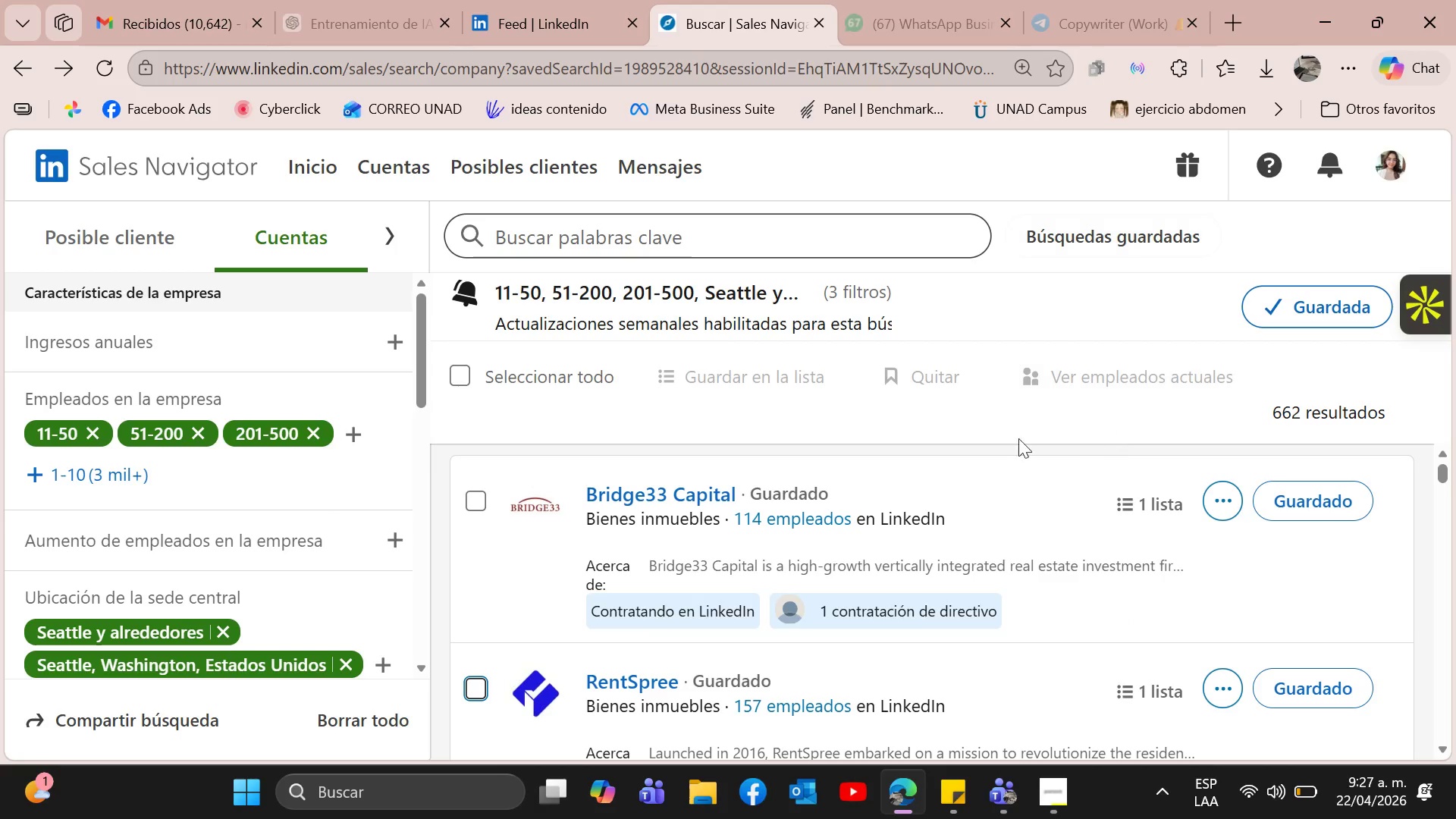 
scroll: coordinate [695, 480], scroll_direction: down, amount: 3.0
 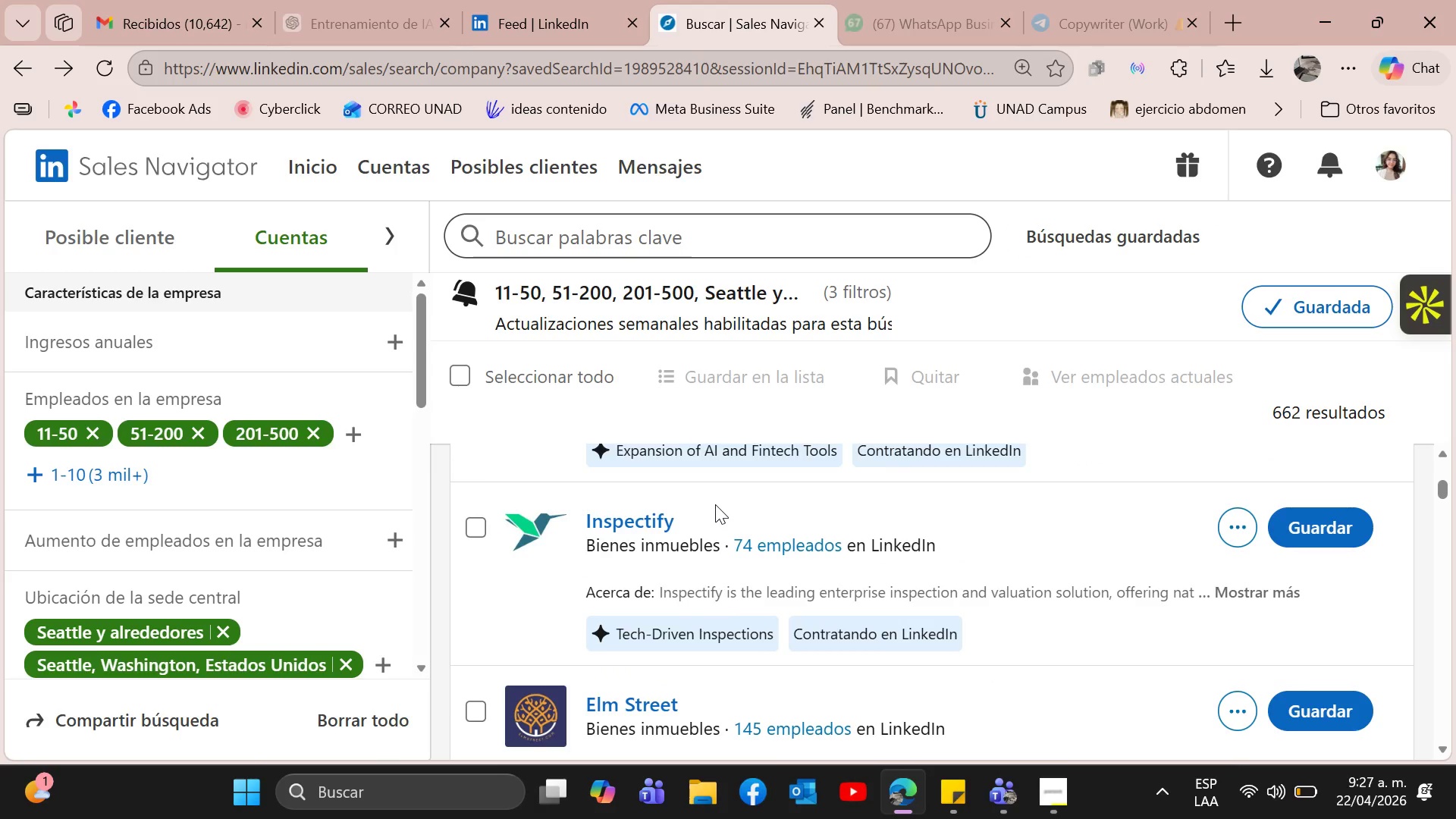 
left_click([629, 521])
 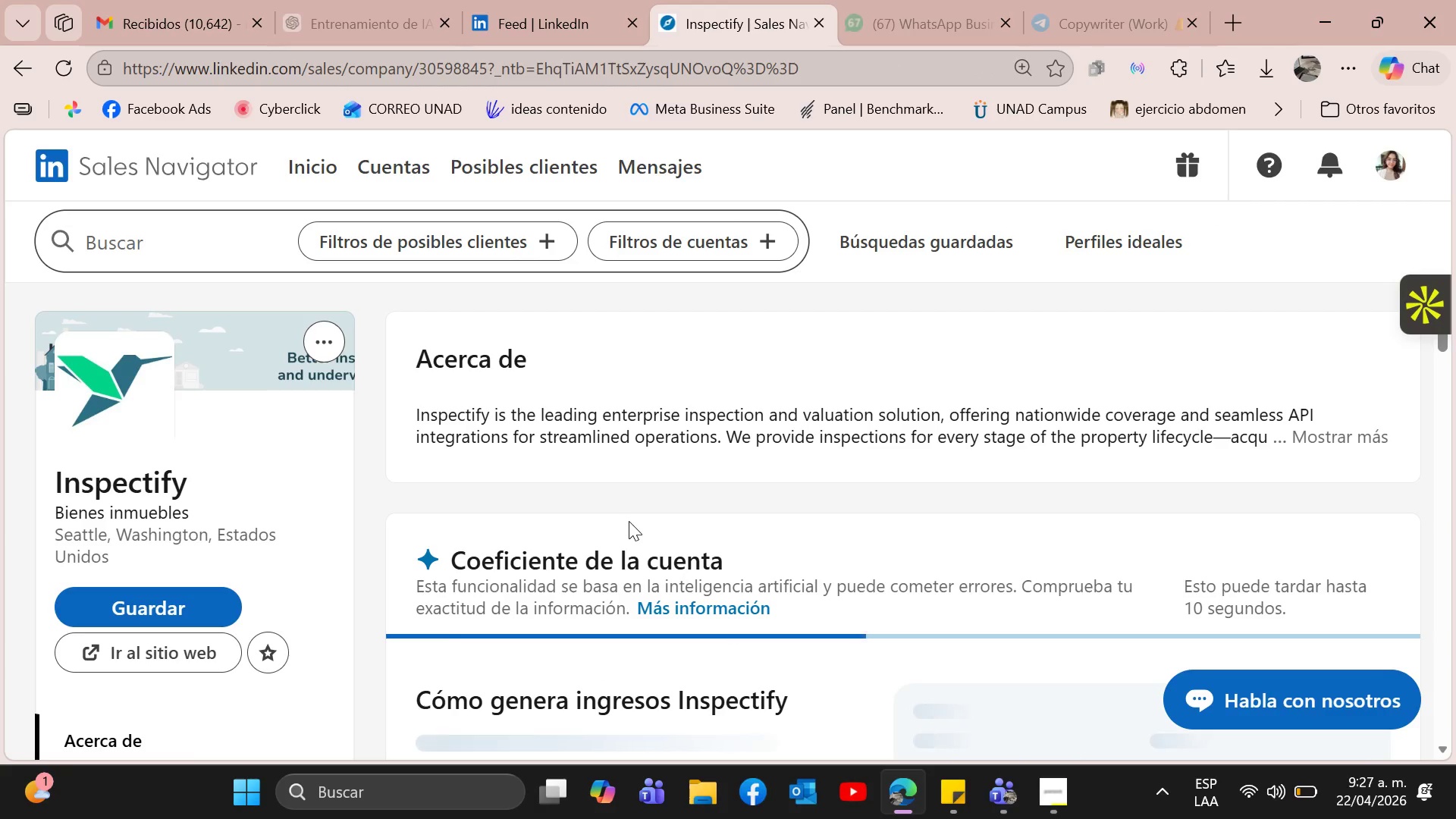 
scroll: coordinate [629, 521], scroll_direction: down, amount: 1.0
 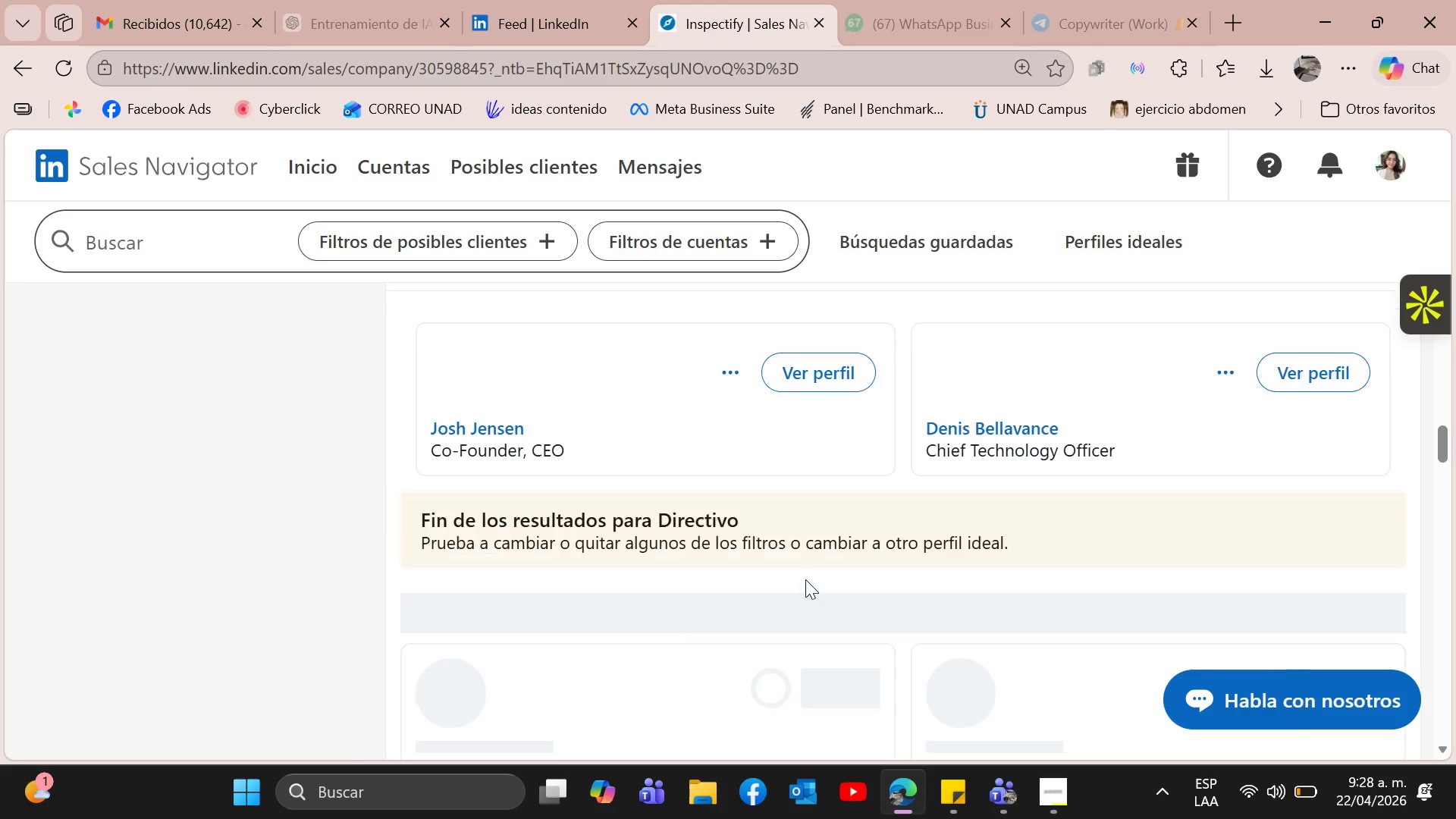 
scroll: coordinate [780, 454], scroll_direction: up, amount: 16.0
 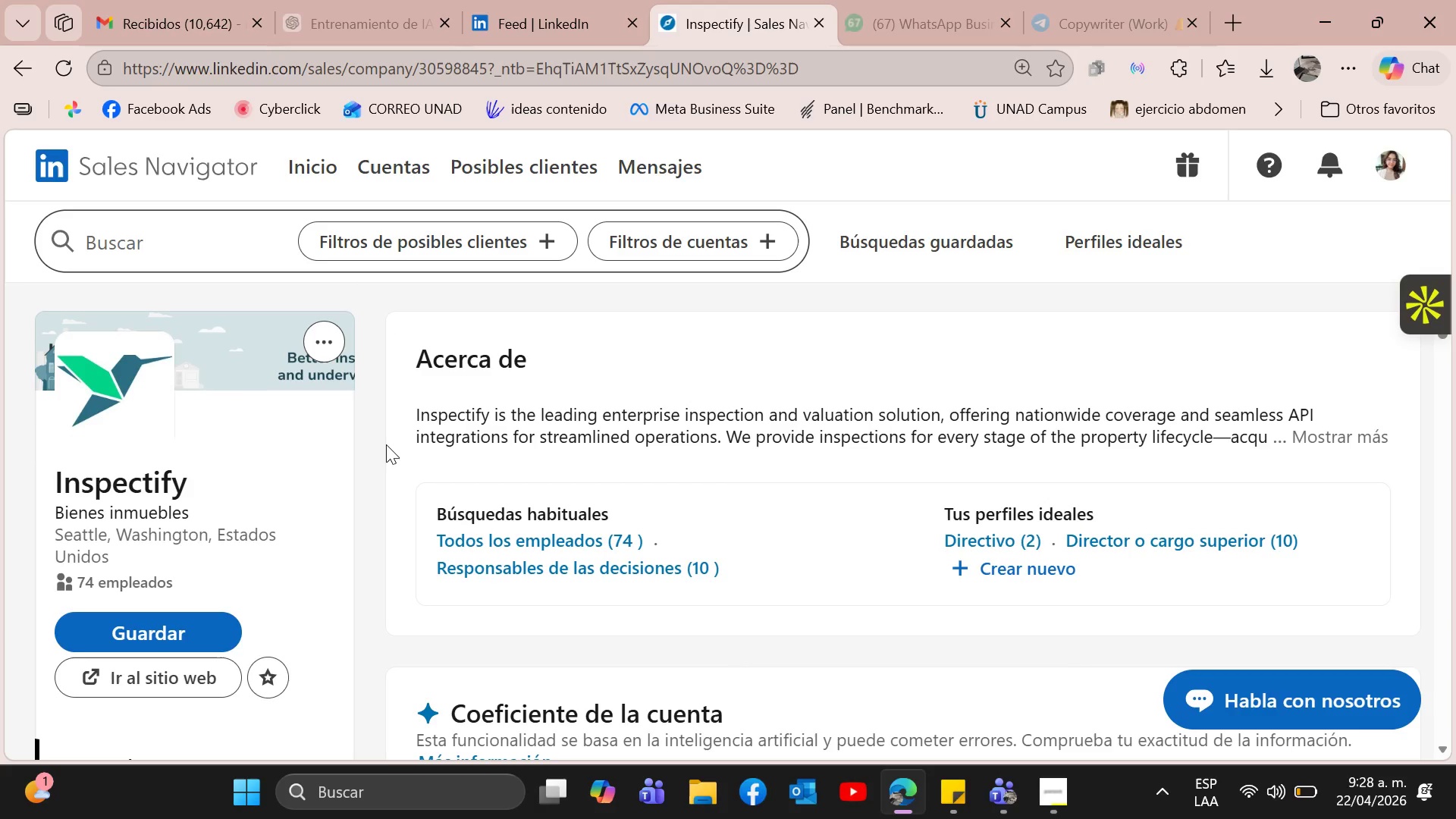 
scroll: coordinate [386, 444], scroll_direction: none, amount: 0.0
 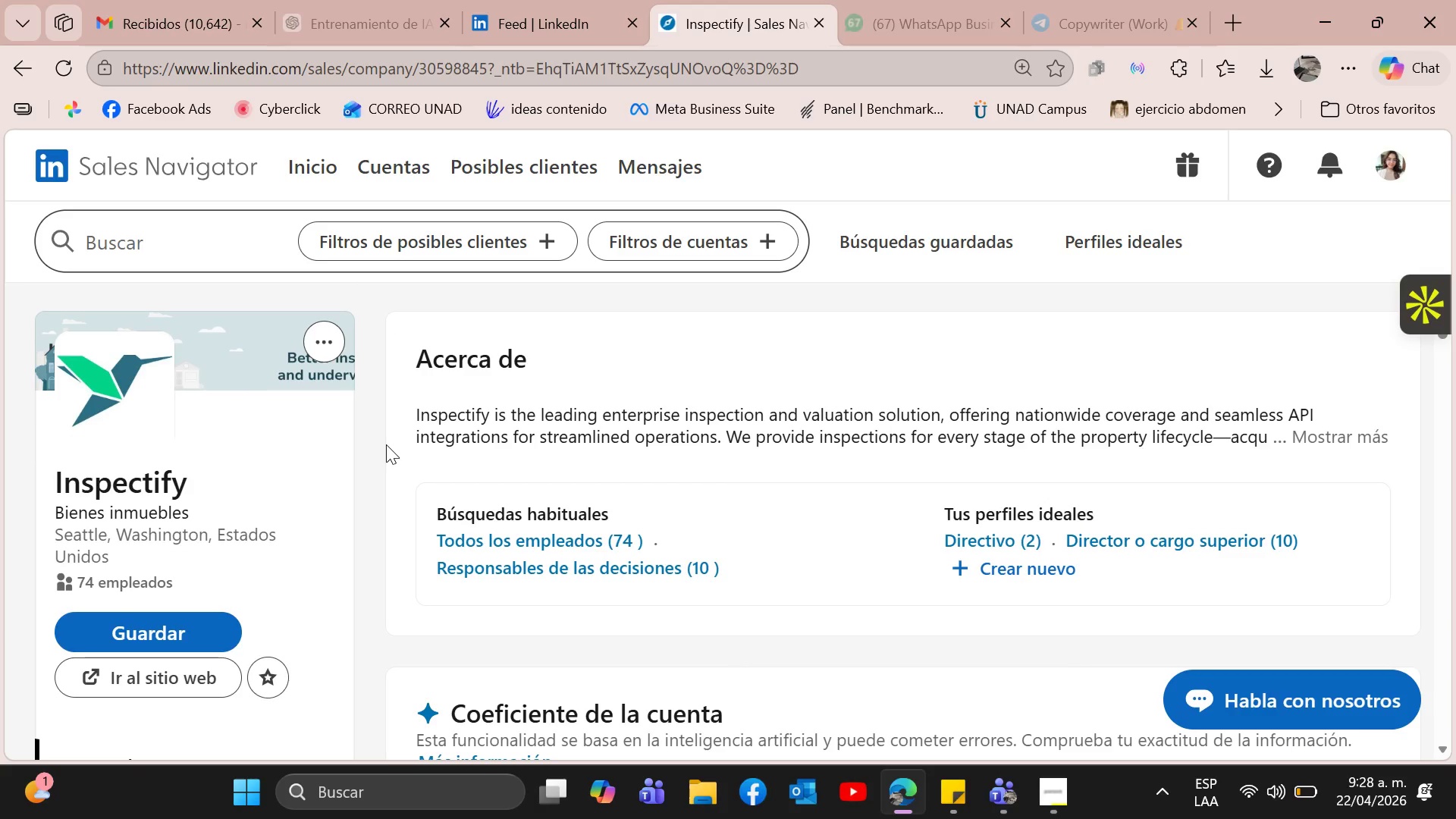 
scroll: coordinate [542, 458], scroll_direction: down, amount: 3.0
 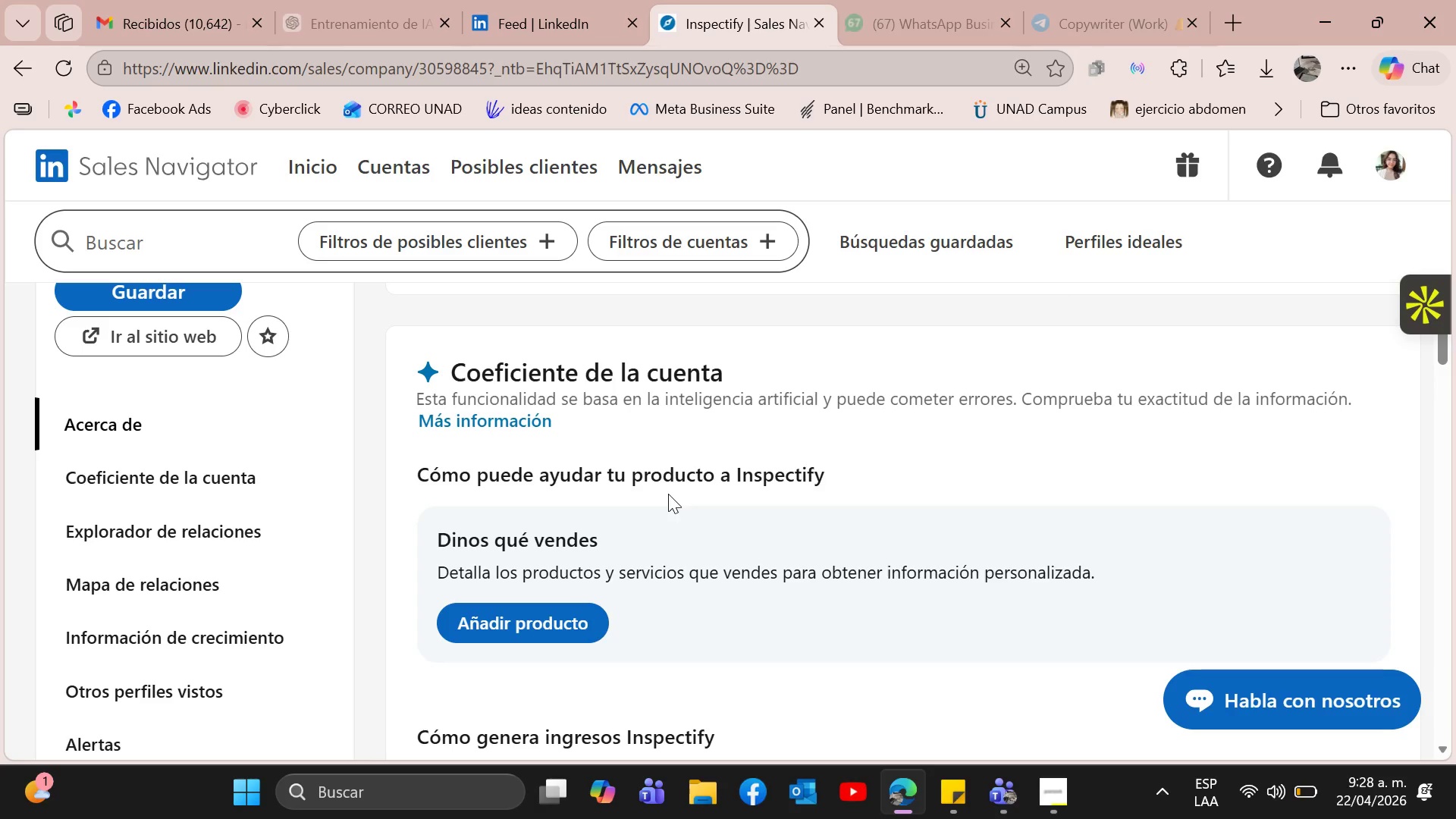 
scroll: coordinate [999, 464], scroll_direction: up, amount: 4.0
 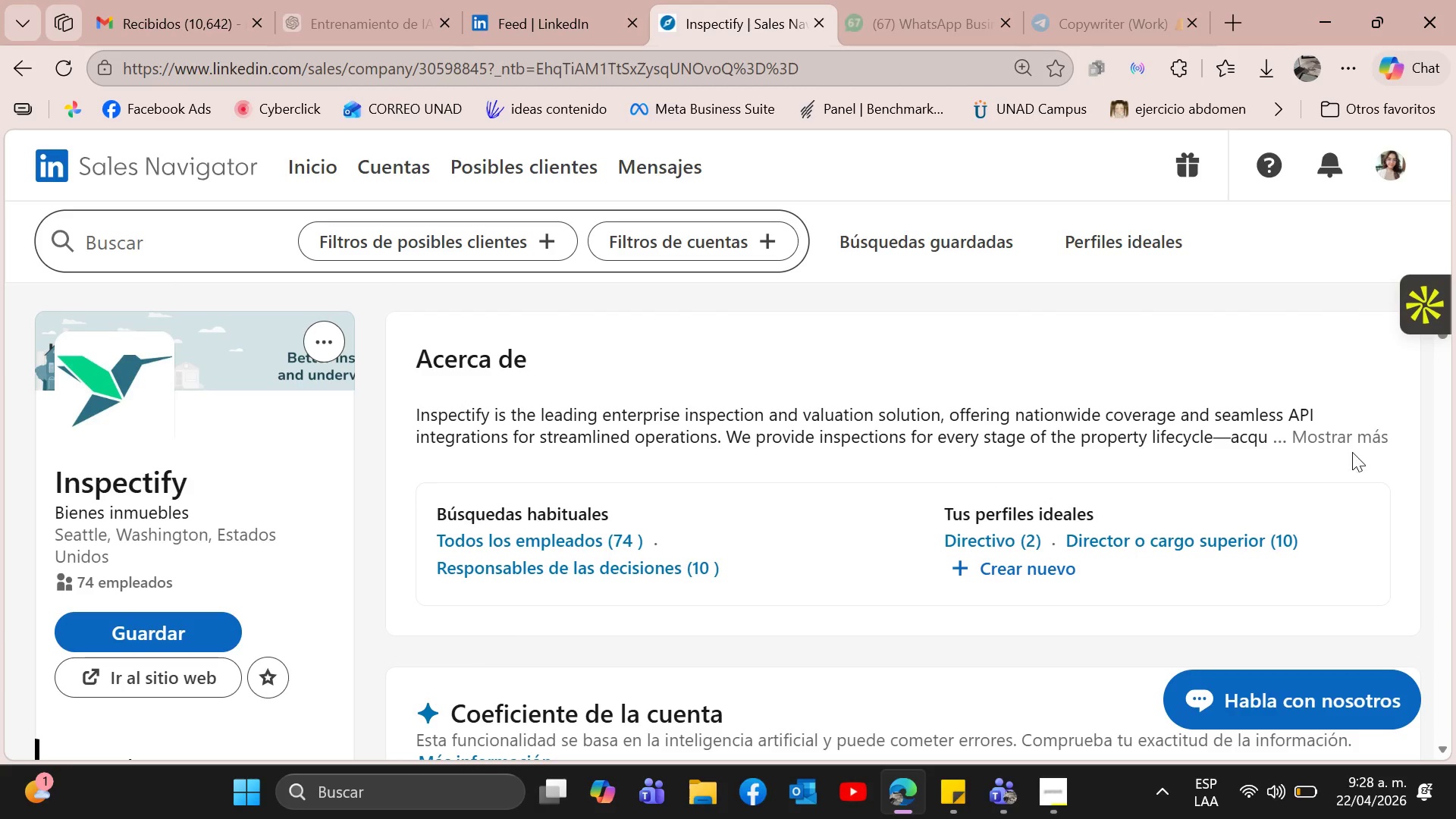 
left_click([1336, 439])
 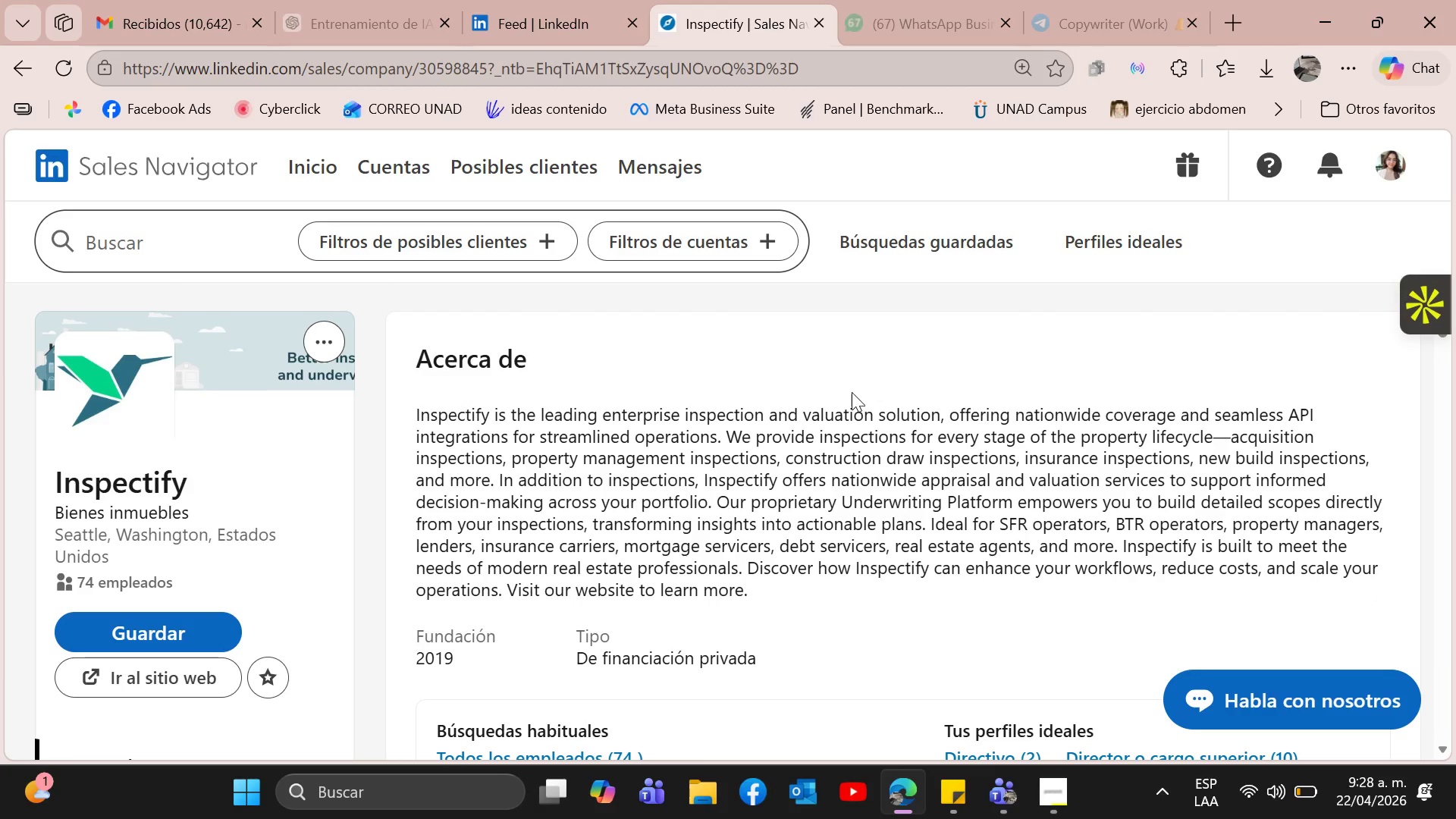 
scroll: coordinate [852, 392], scroll_direction: down, amount: 1.0
 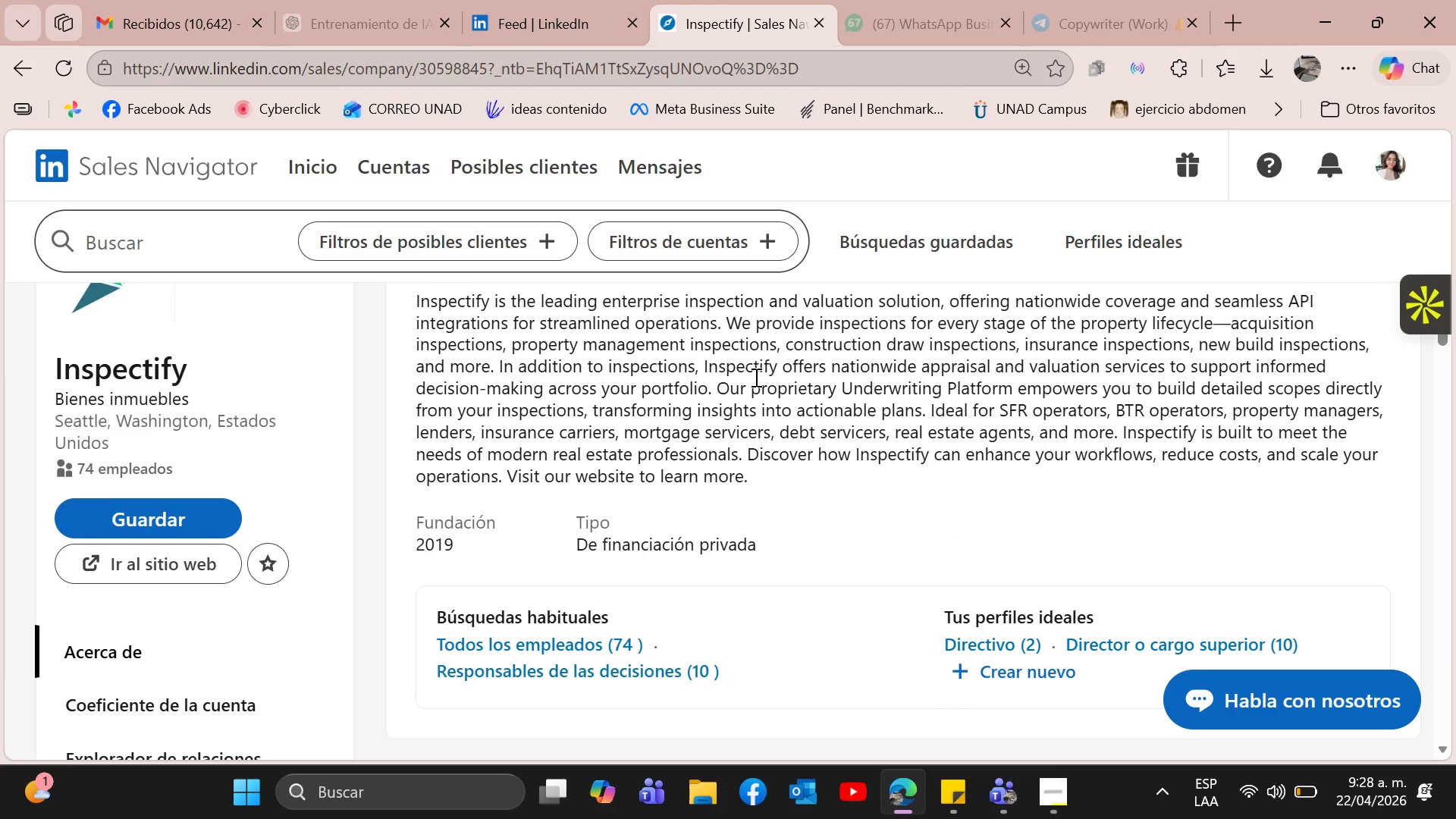 
scroll: coordinate [753, 377], scroll_direction: up, amount: 1.0
 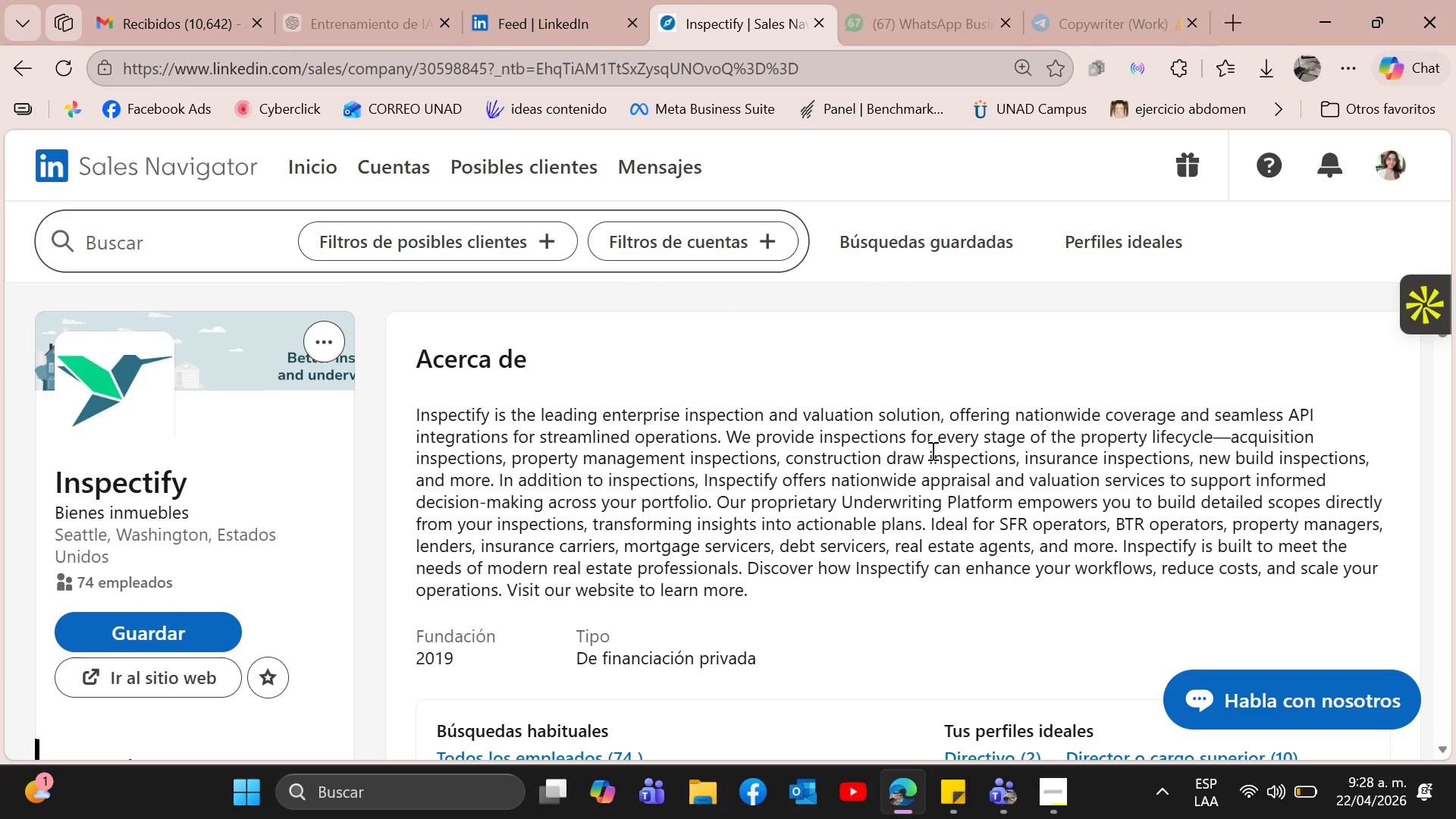 
wait(14.13)
 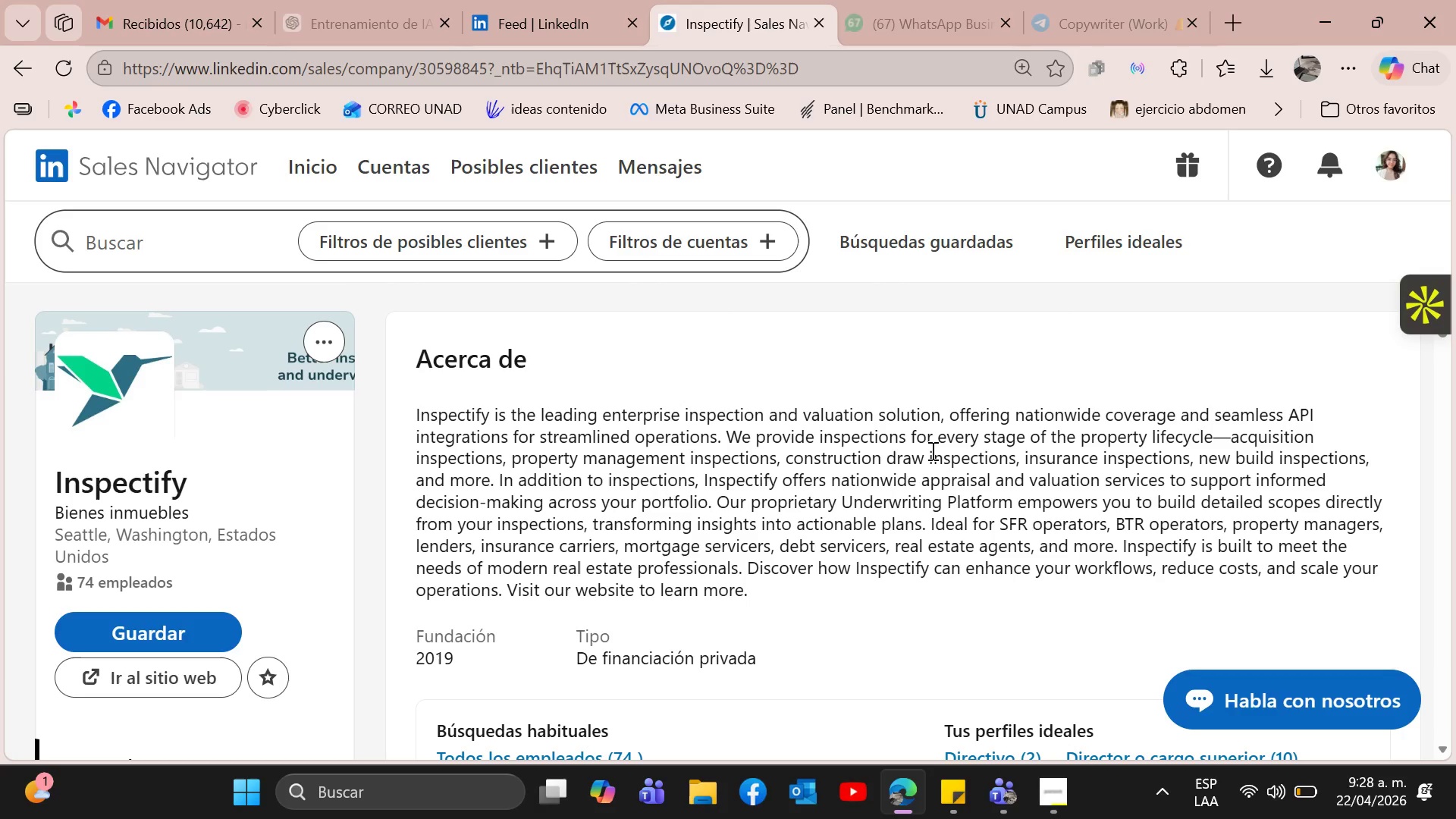 
scroll: coordinate [945, 511], scroll_direction: down, amount: 1.0
 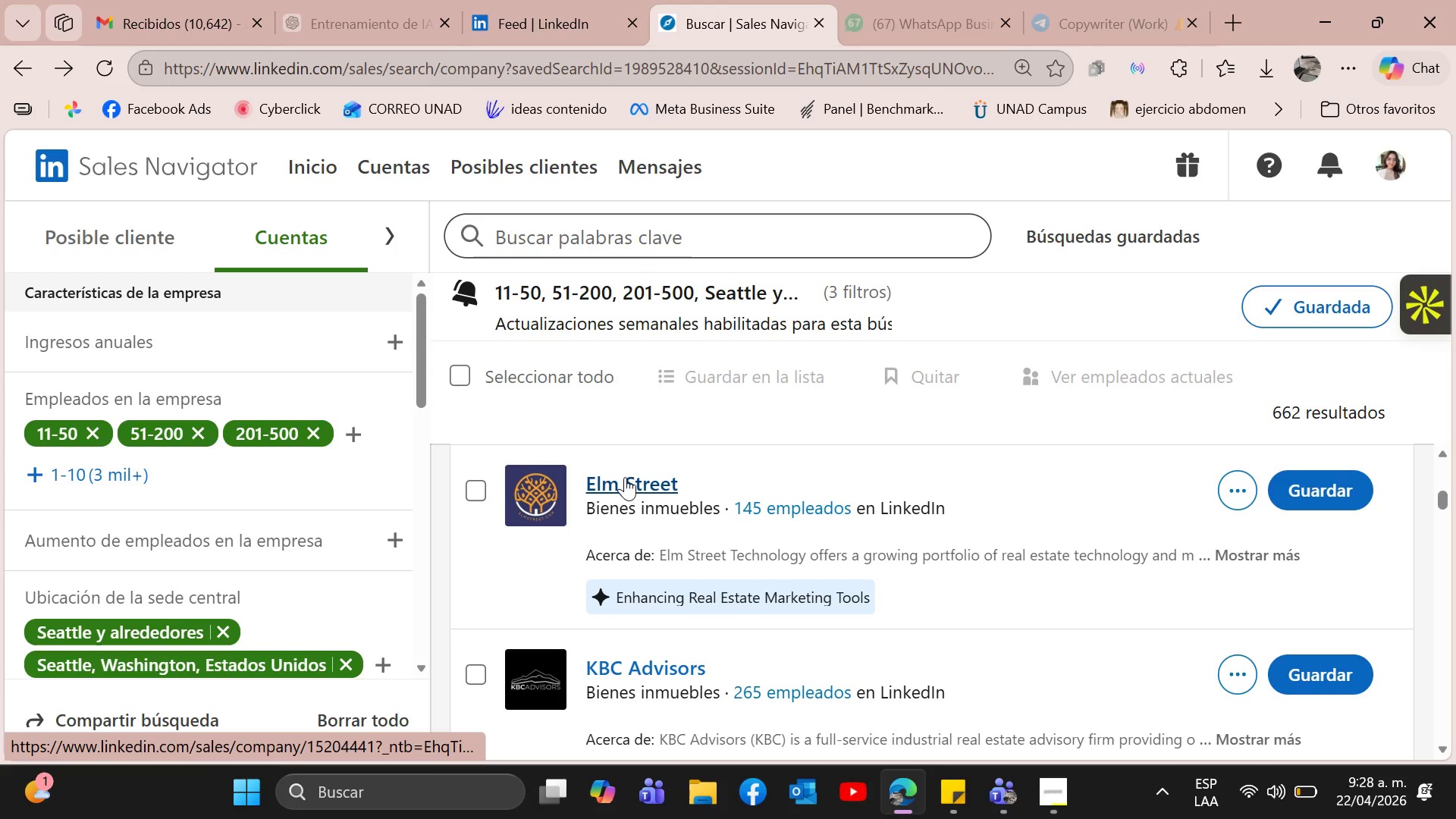 
left_click([625, 477])
 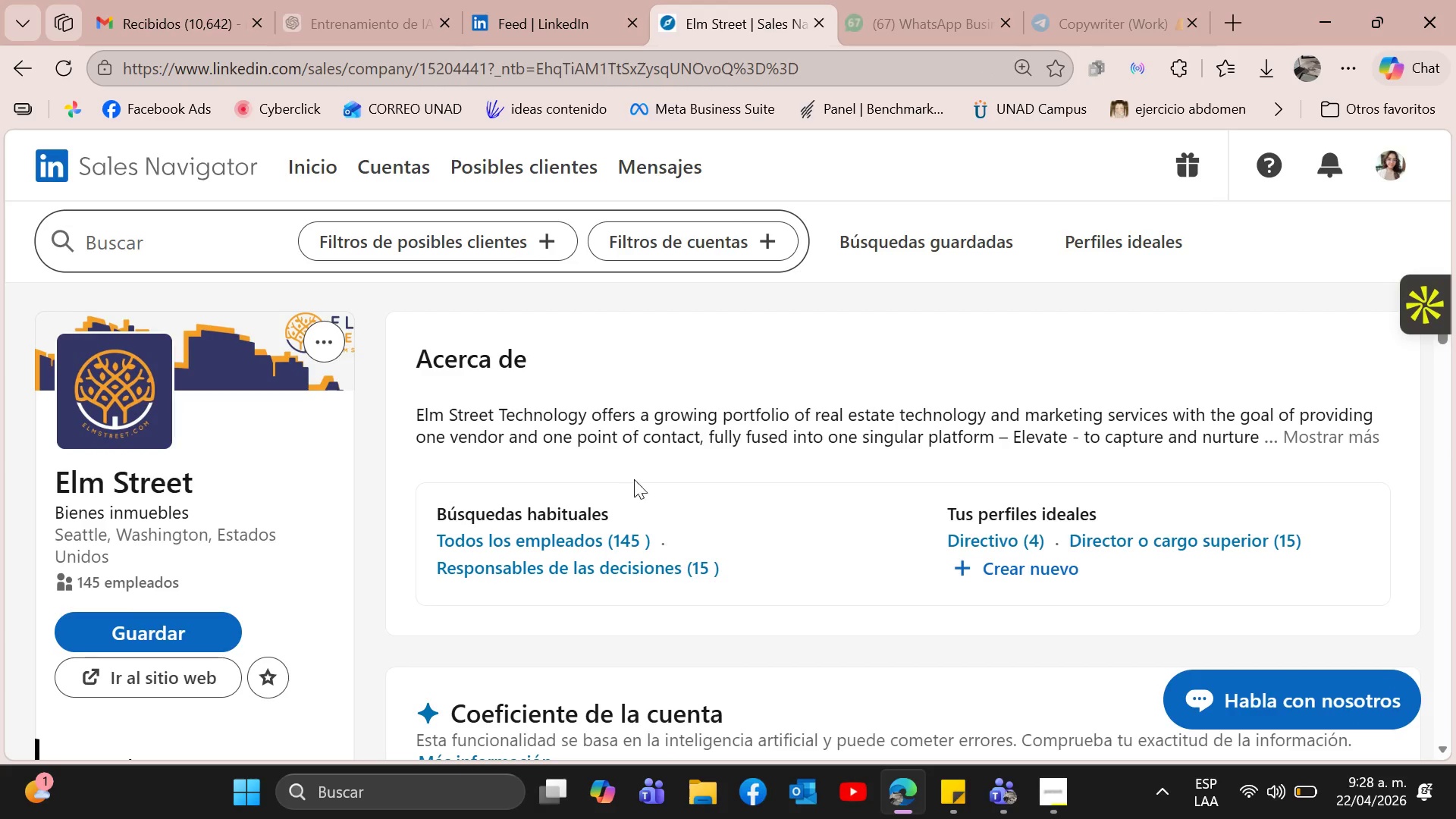 
wait(5.56)
 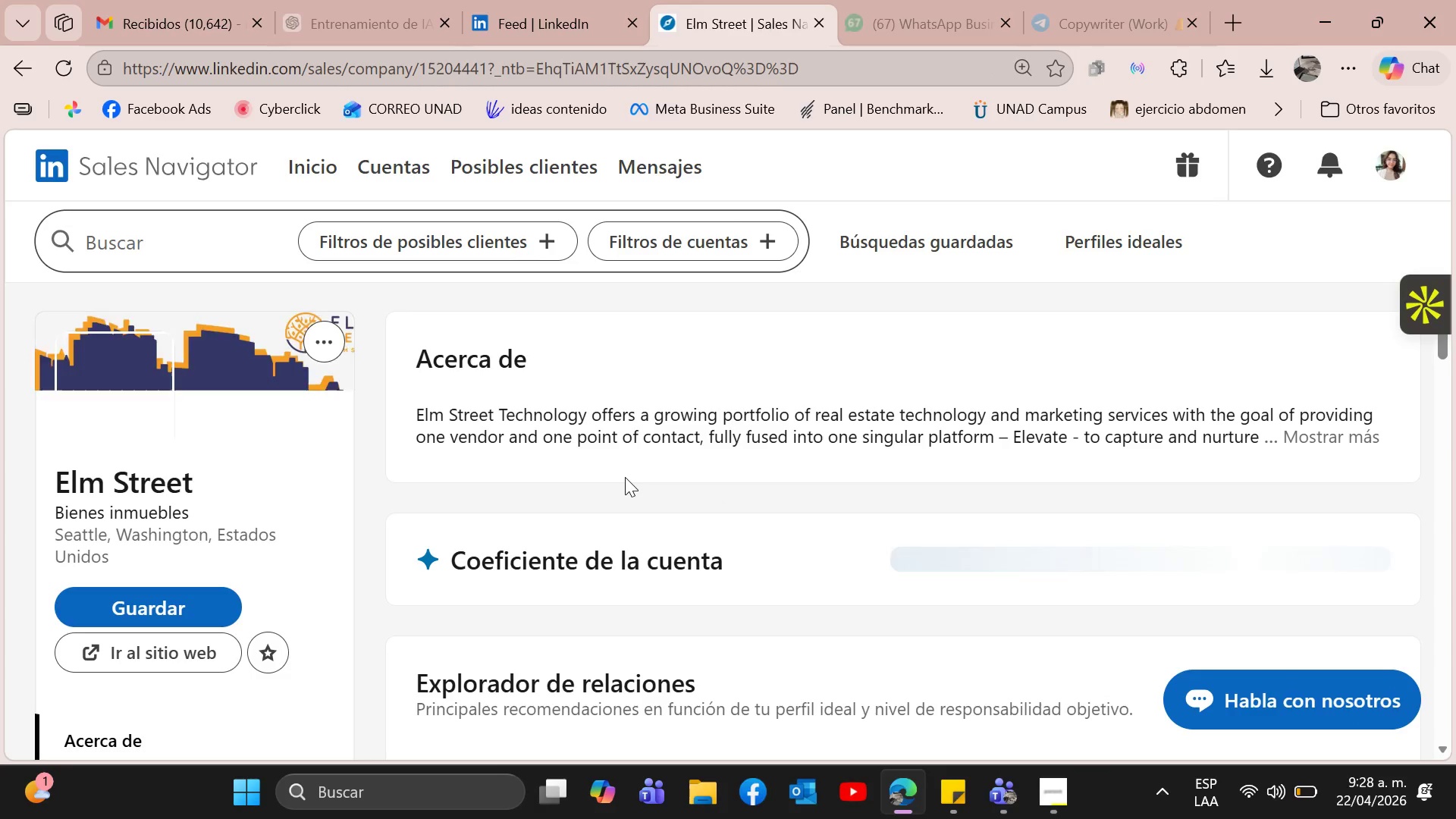 
left_click([1339, 429])
 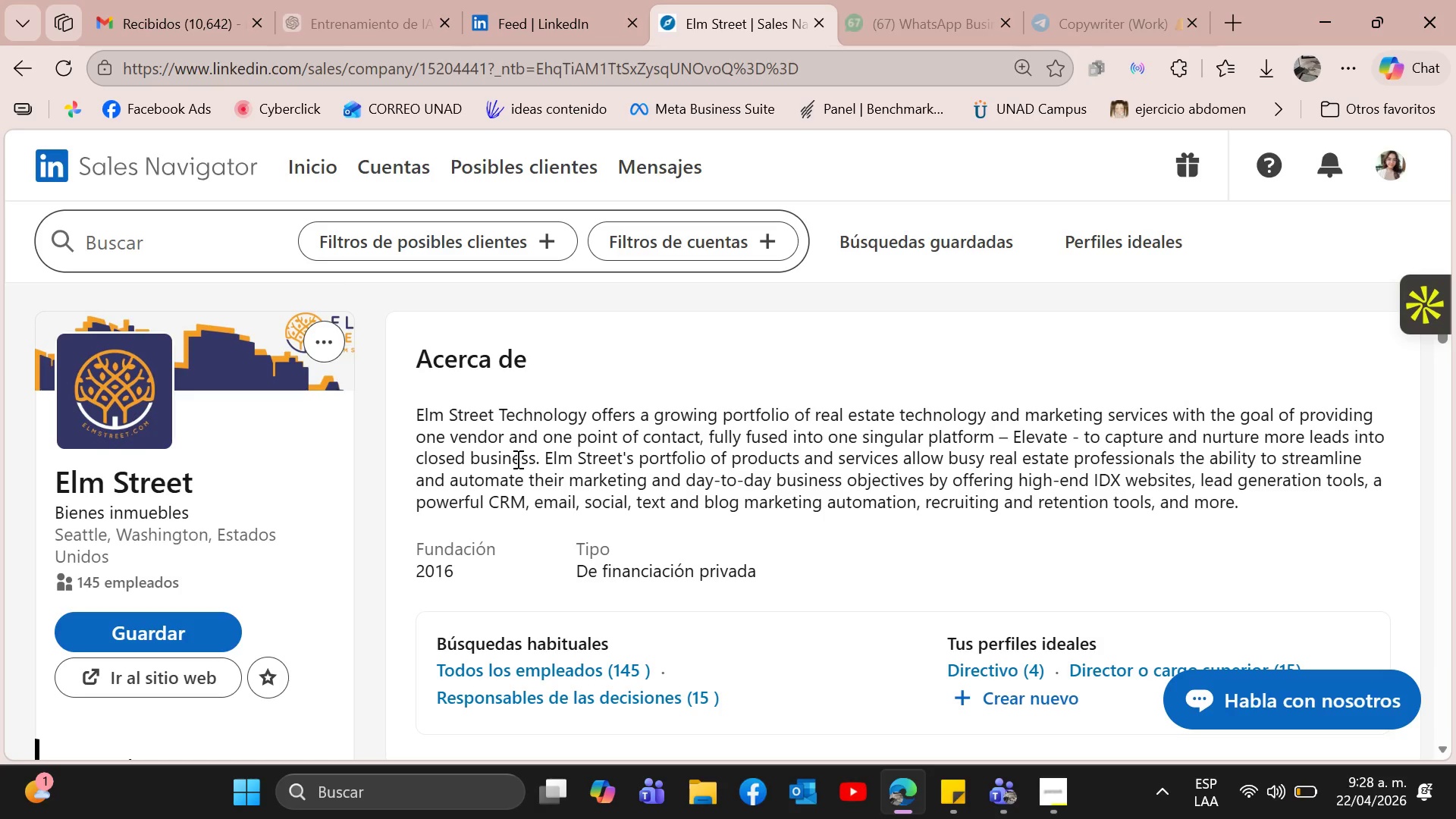 
wait(5.95)
 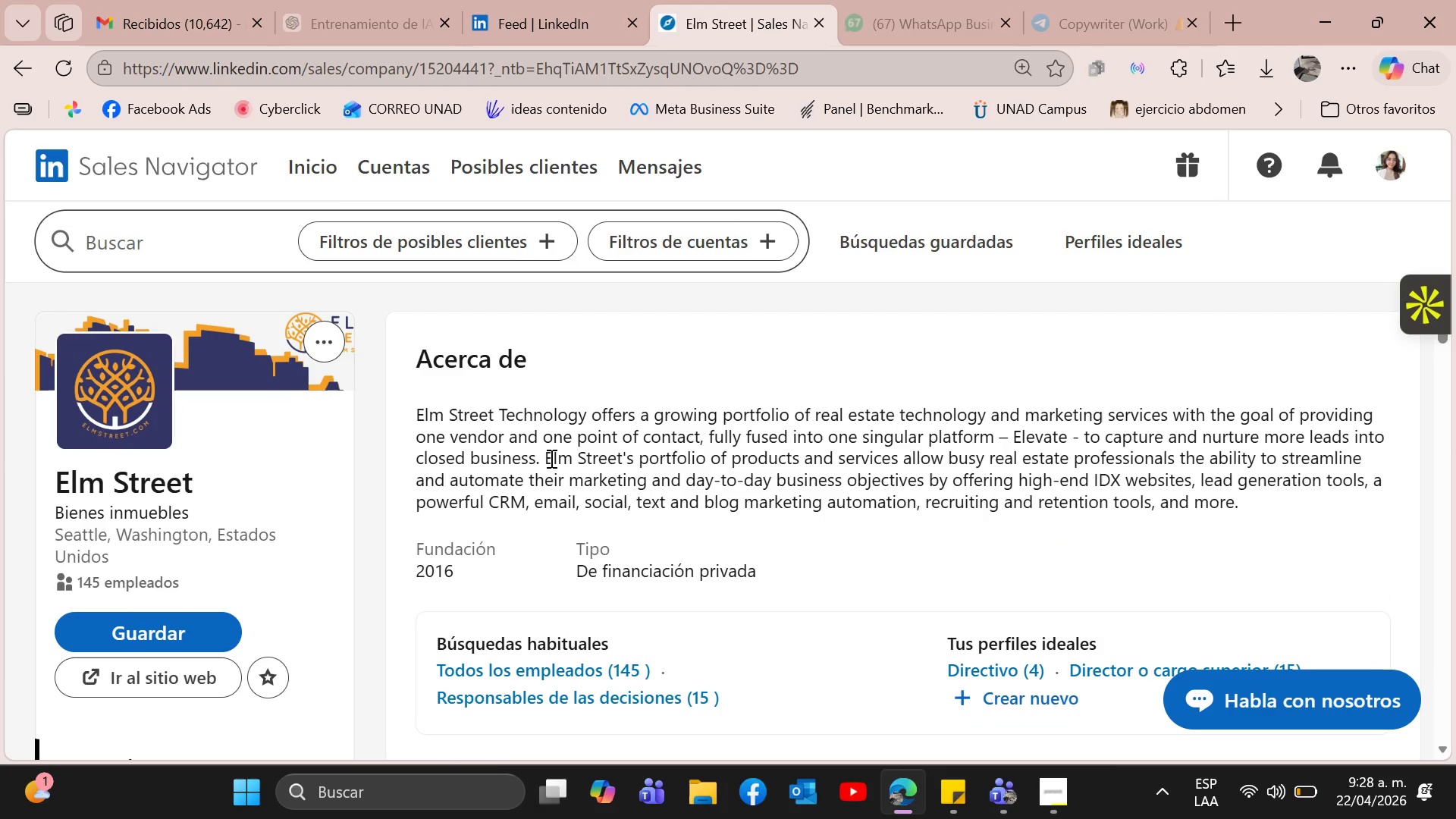 
left_click([24, 58])
 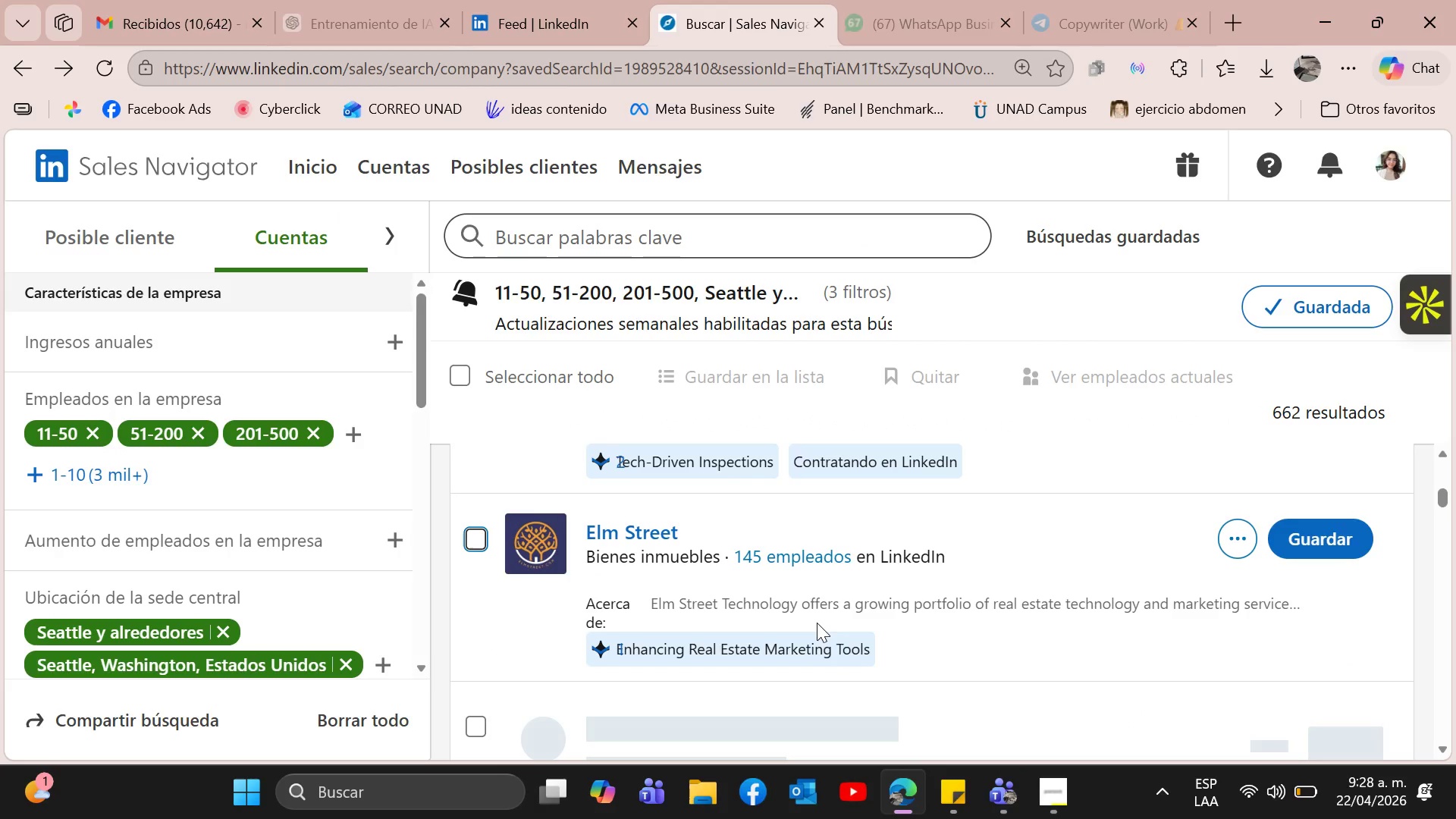 
scroll: coordinate [827, 570], scroll_direction: down, amount: 2.0
 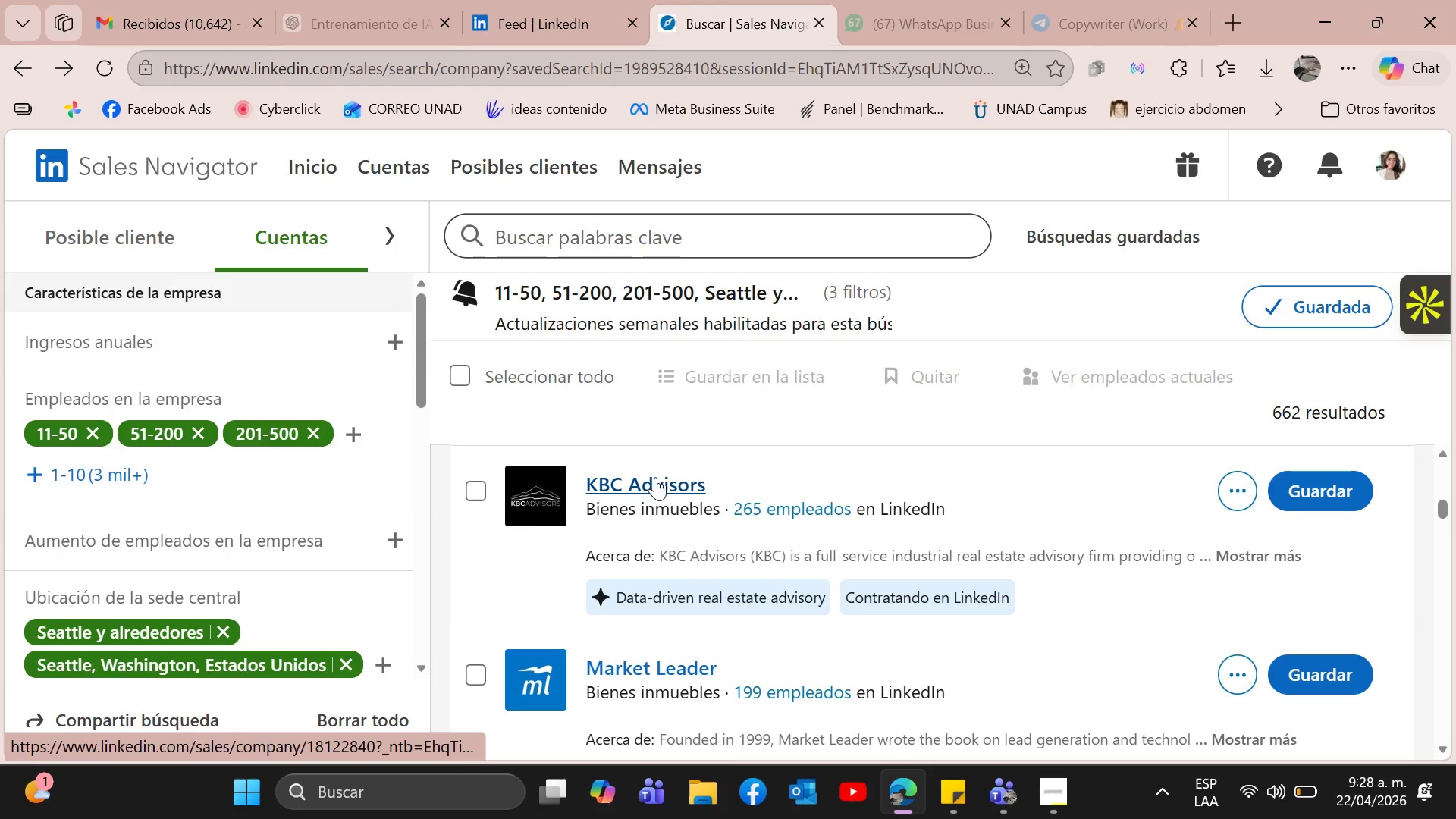 
left_click([655, 477])
 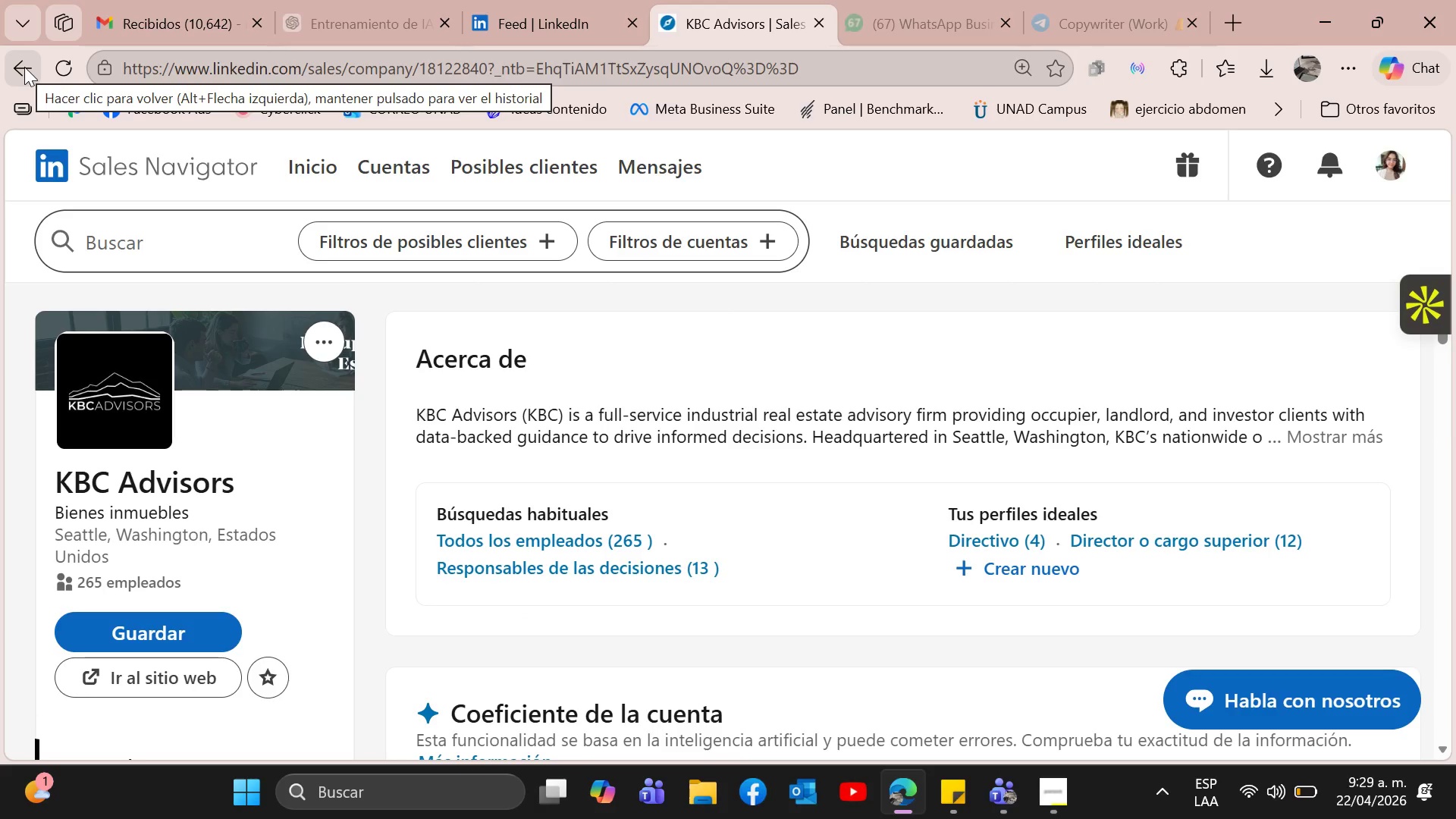 
wait(15.88)
 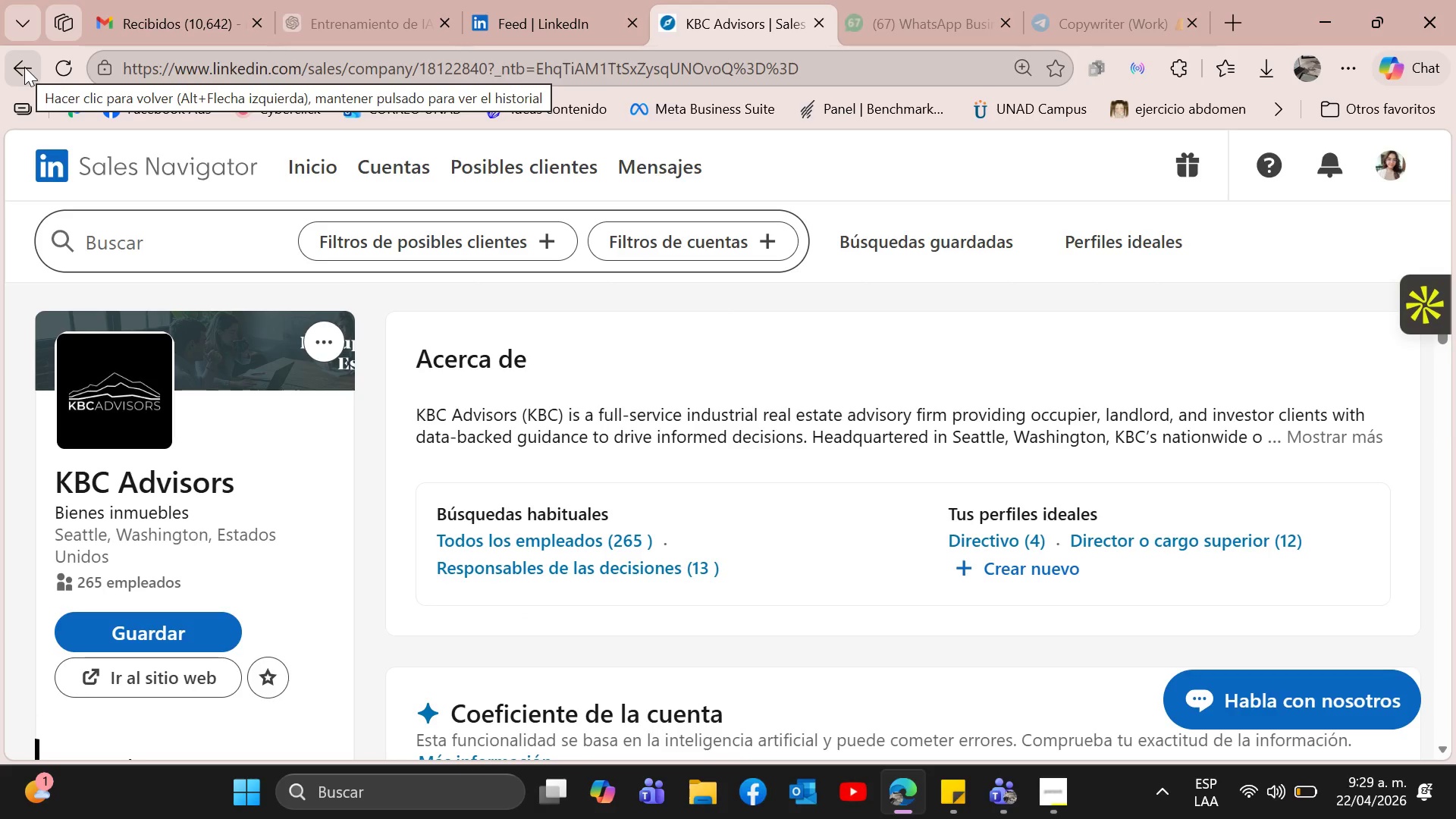 
left_click([25, 67])
 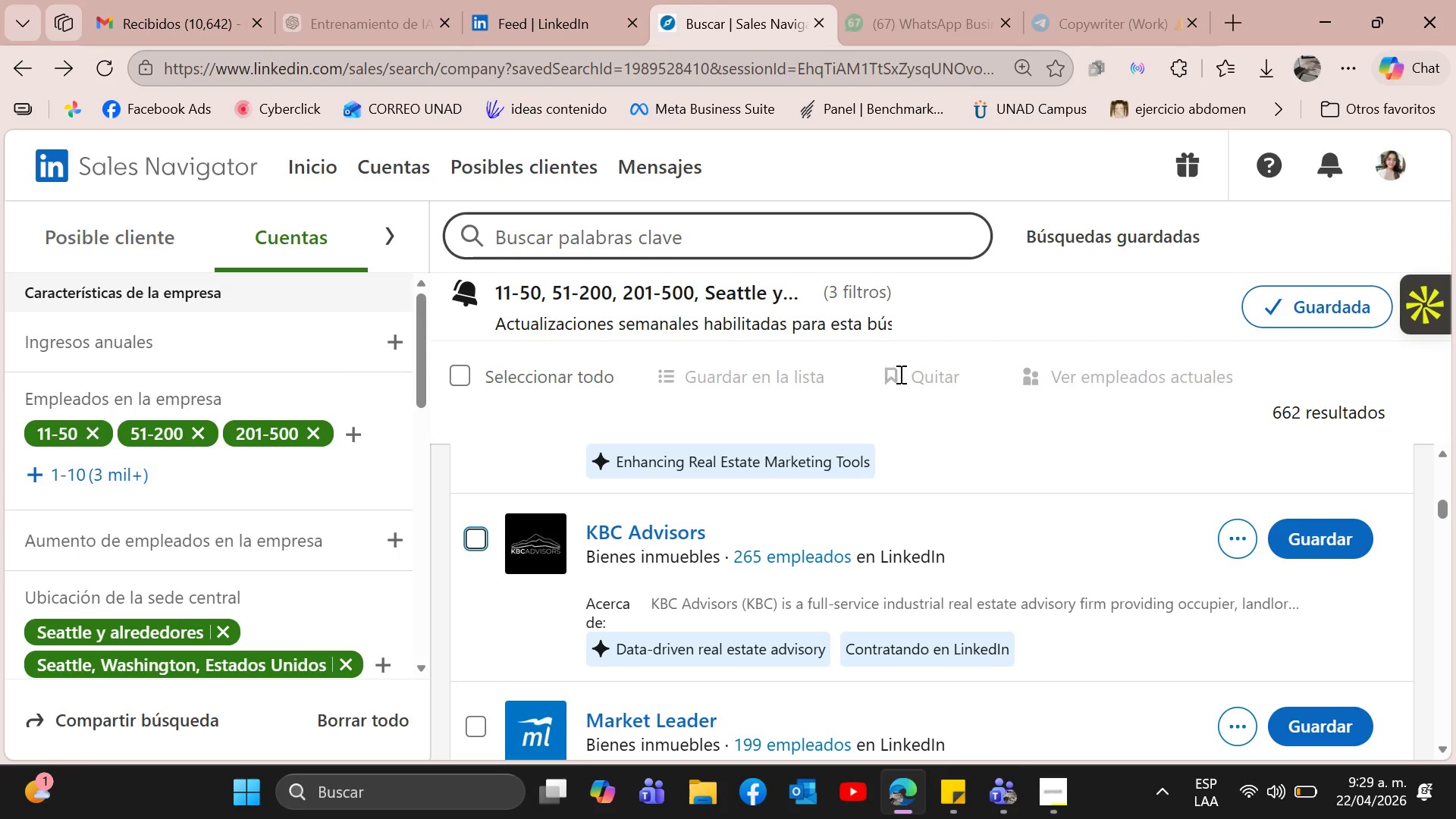 
scroll: coordinate [359, 492], scroll_direction: down, amount: 5.0
 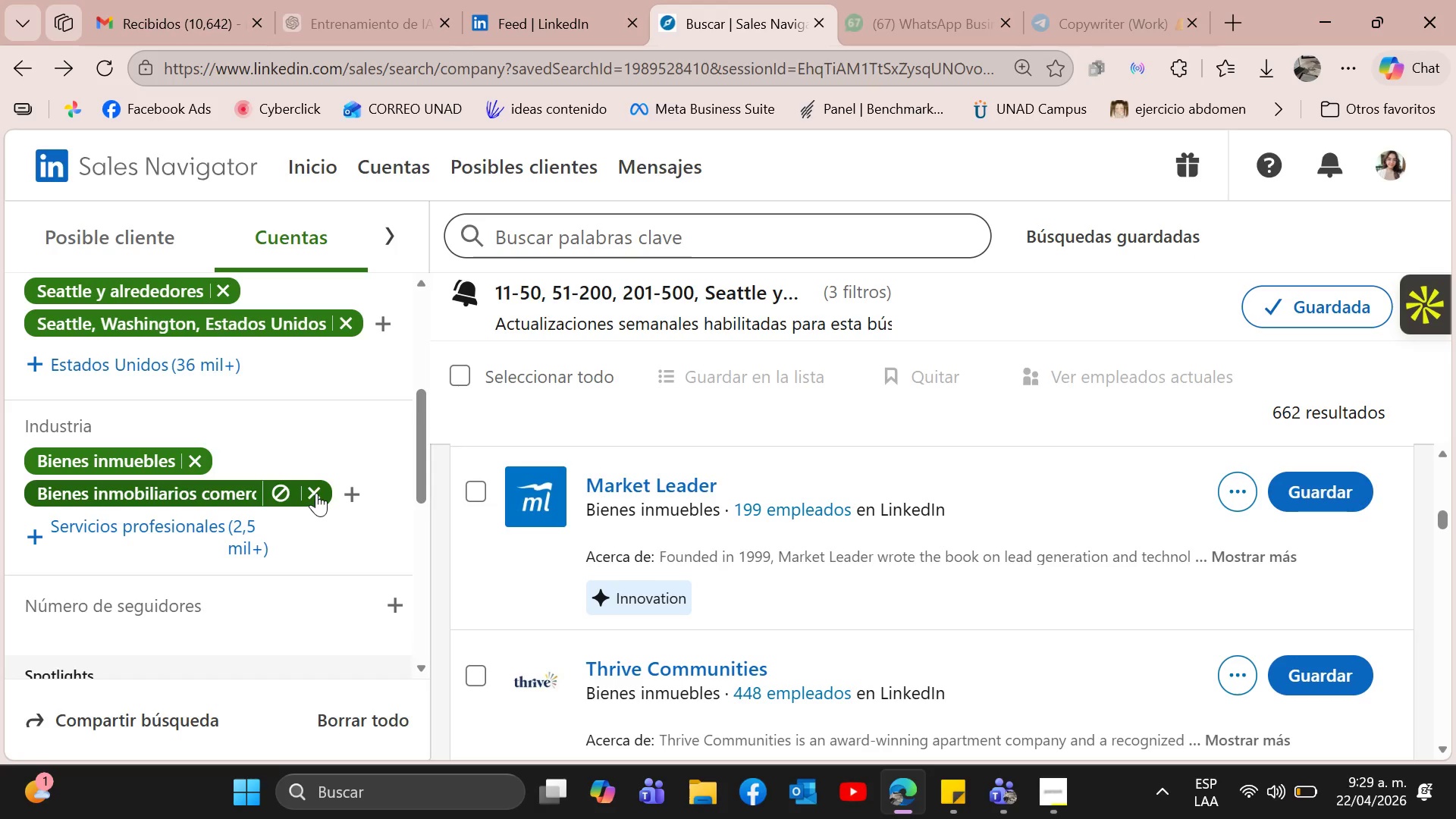 
left_click([316, 493])
 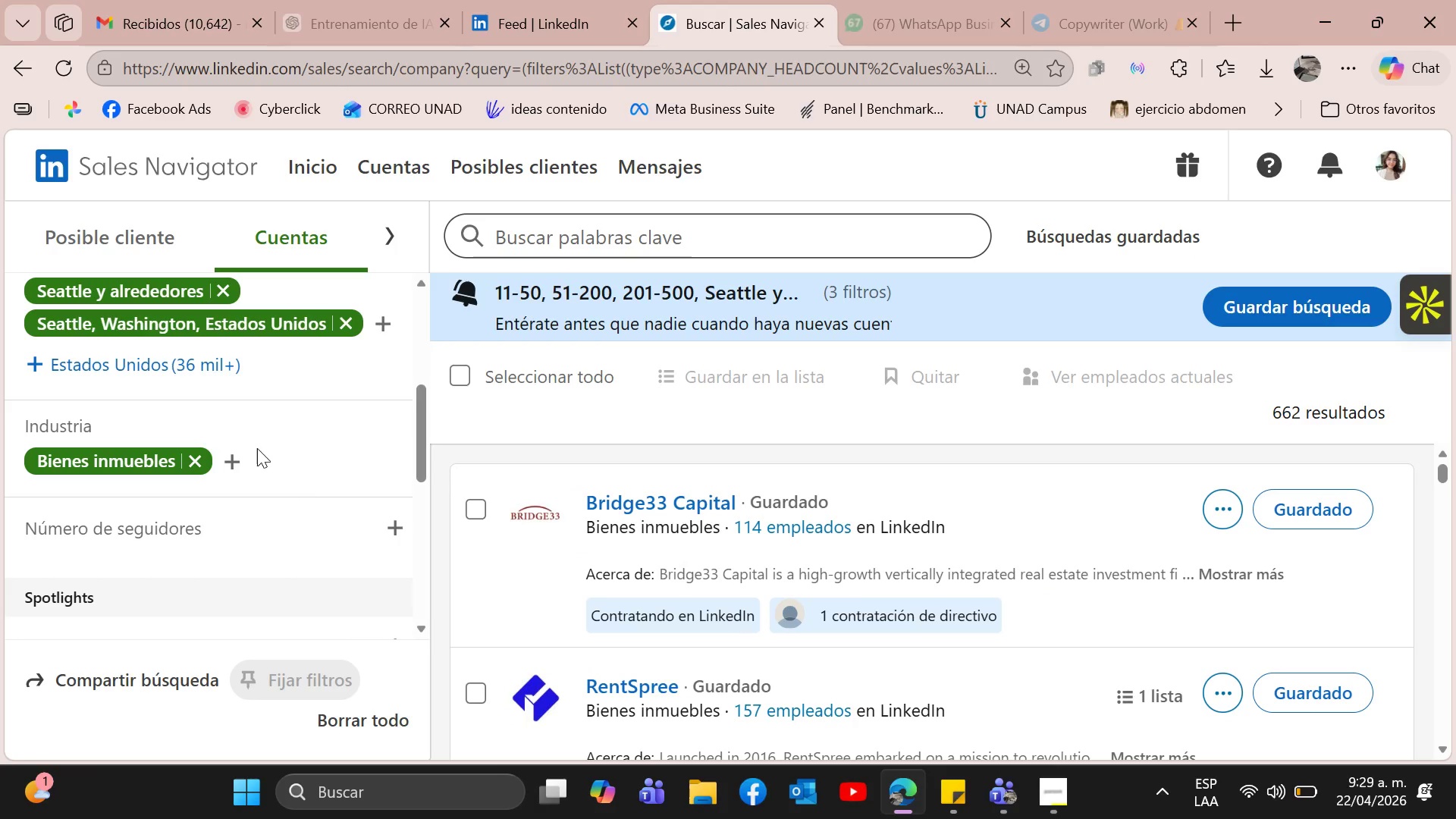 
left_click([240, 459])
 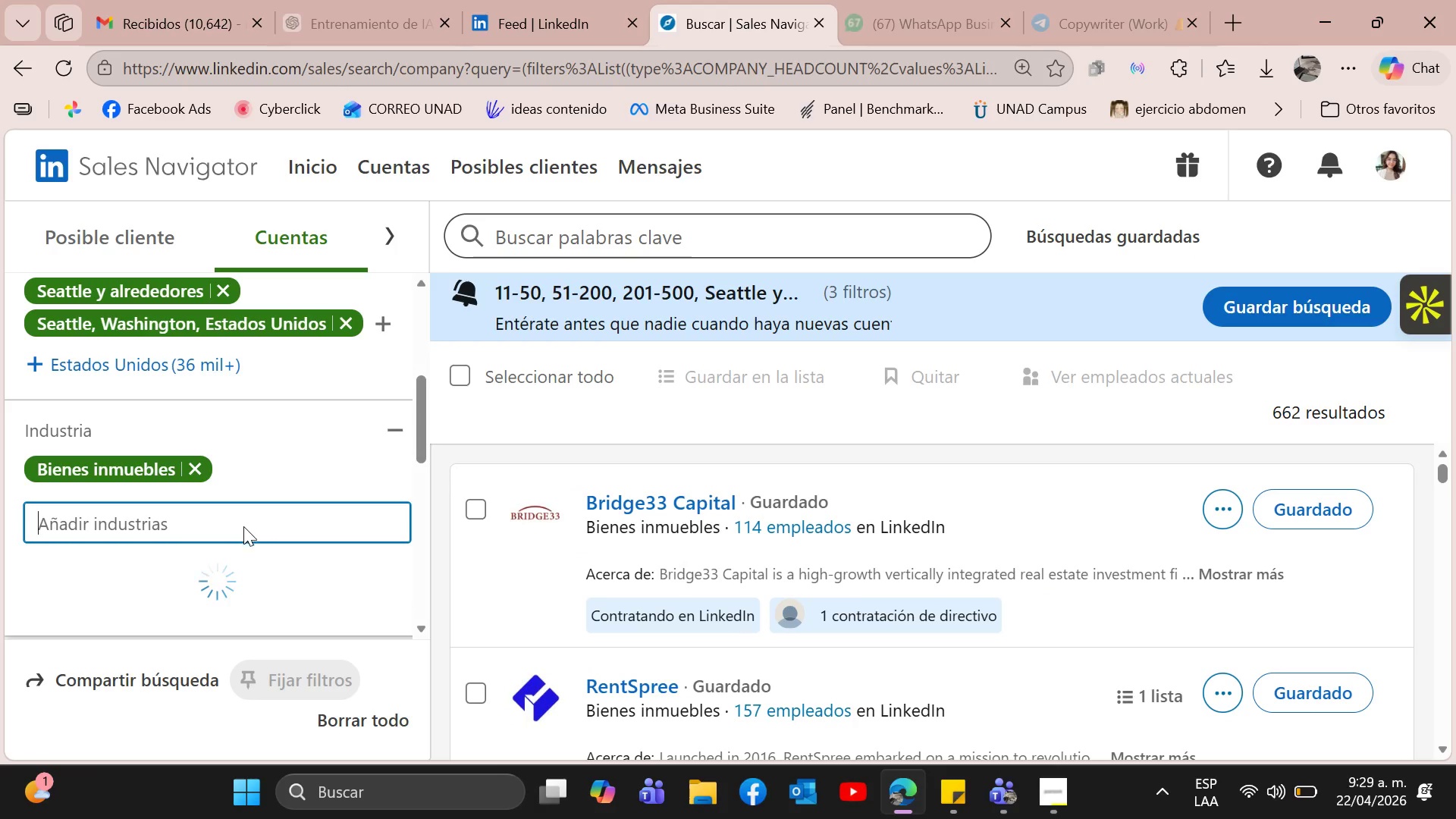 
mouse_move([262, 535])
 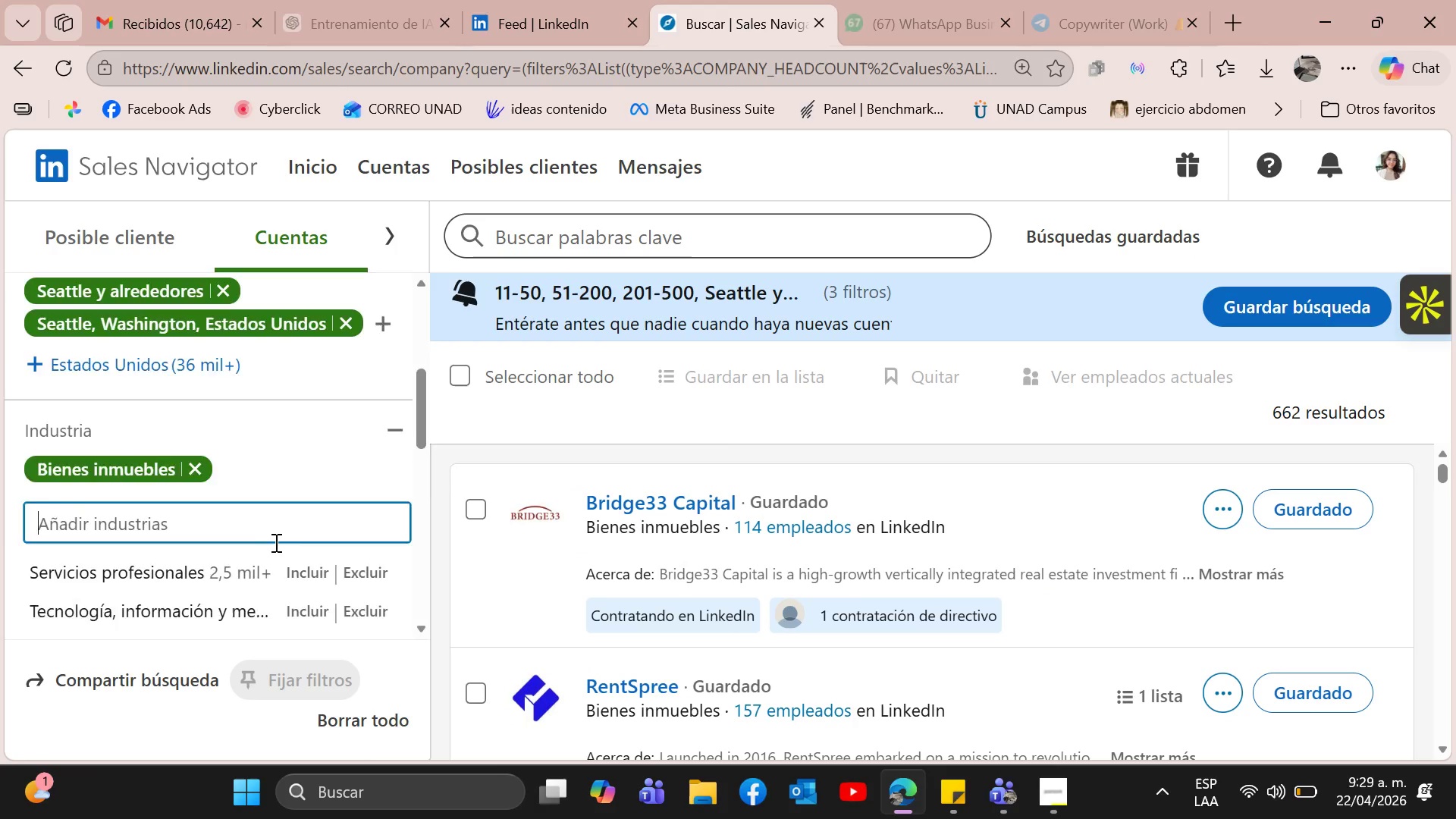 
scroll: coordinate [275, 541], scroll_direction: down, amount: 1.0
 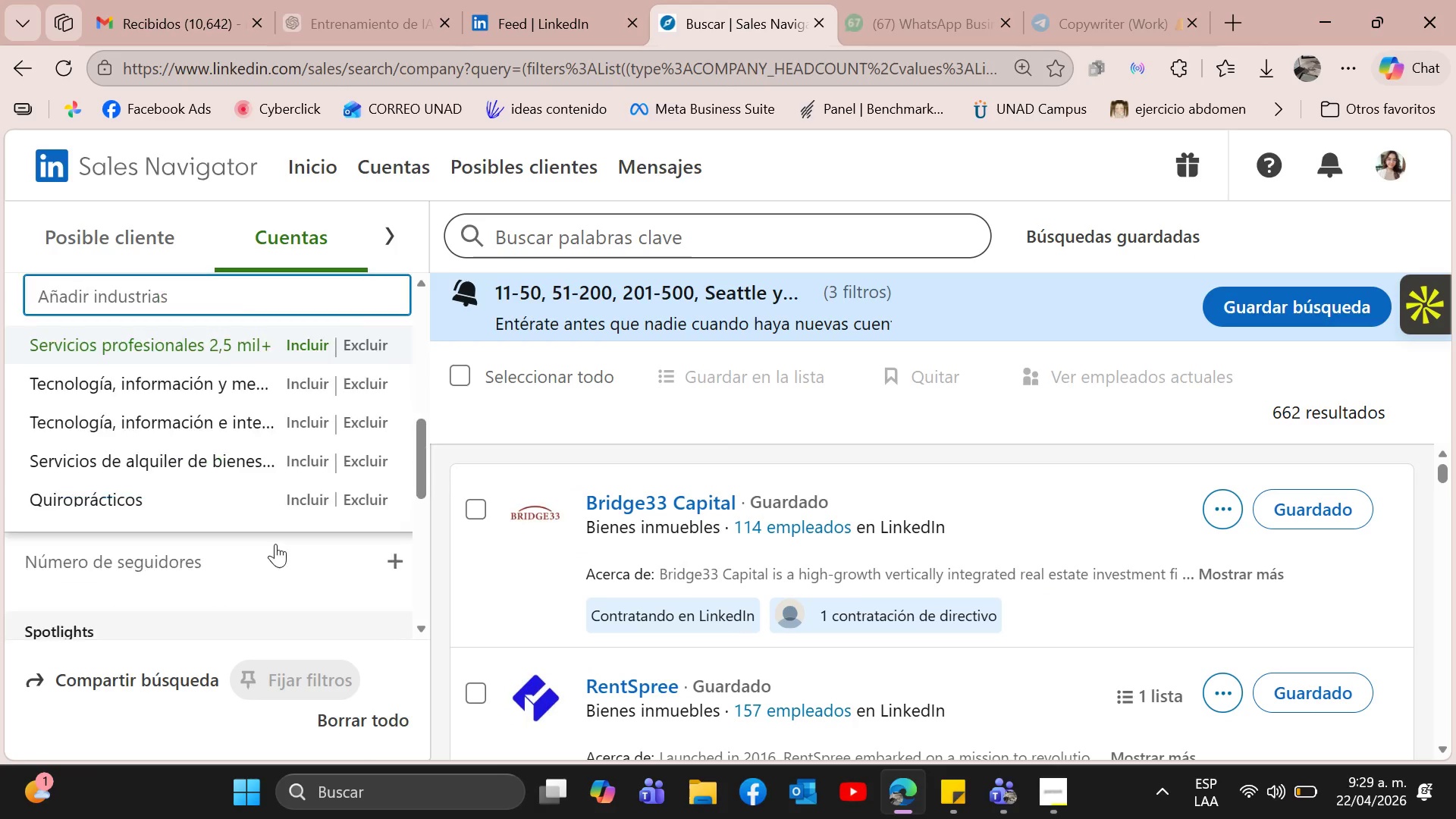 
scroll: coordinate [285, 511], scroll_direction: none, amount: 0.0
 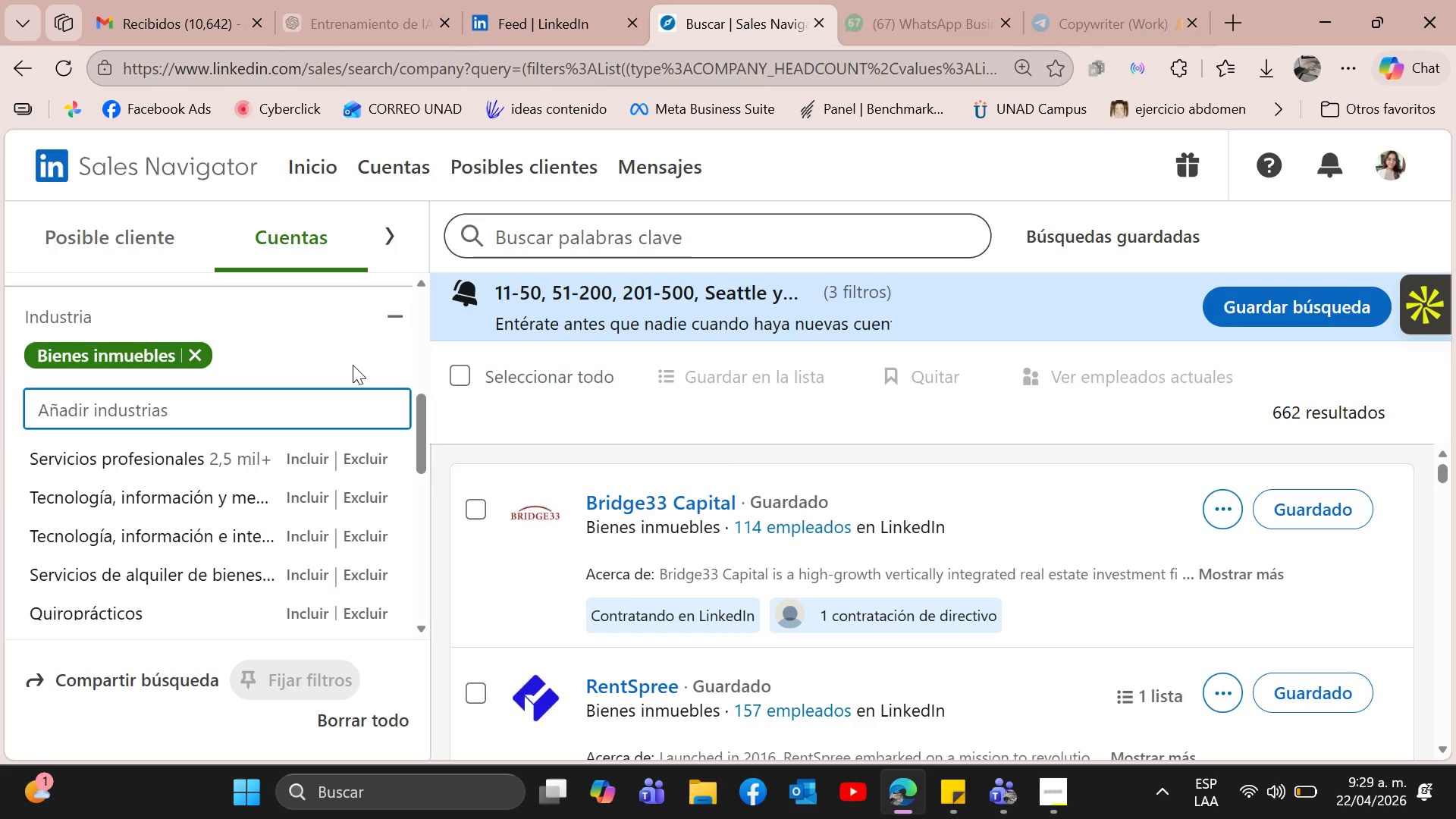 
type(apa)
key(Backspace)
key(Backspace)
key(Backspace)
type(reside)
 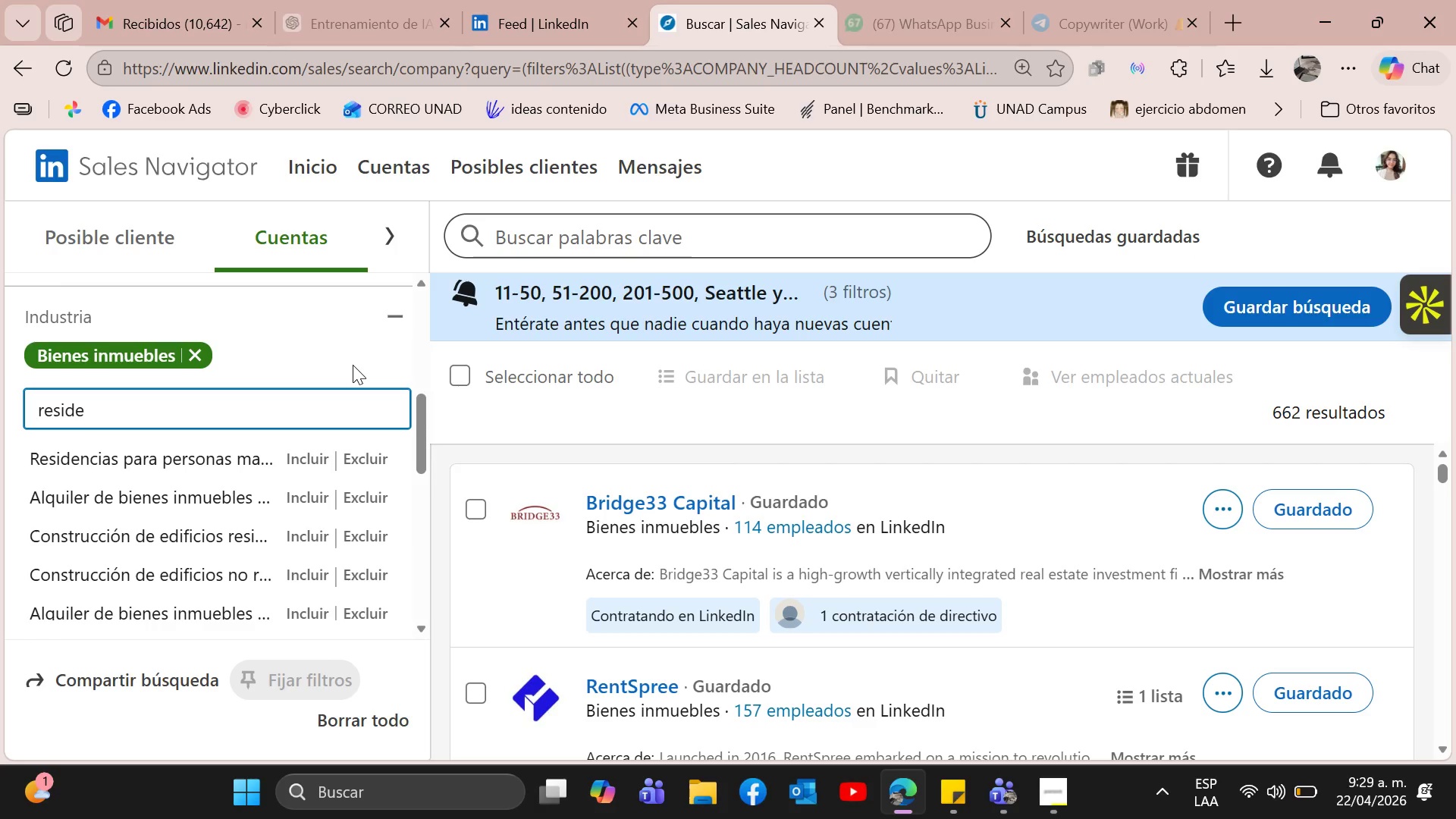 
mouse_move([268, 518])
 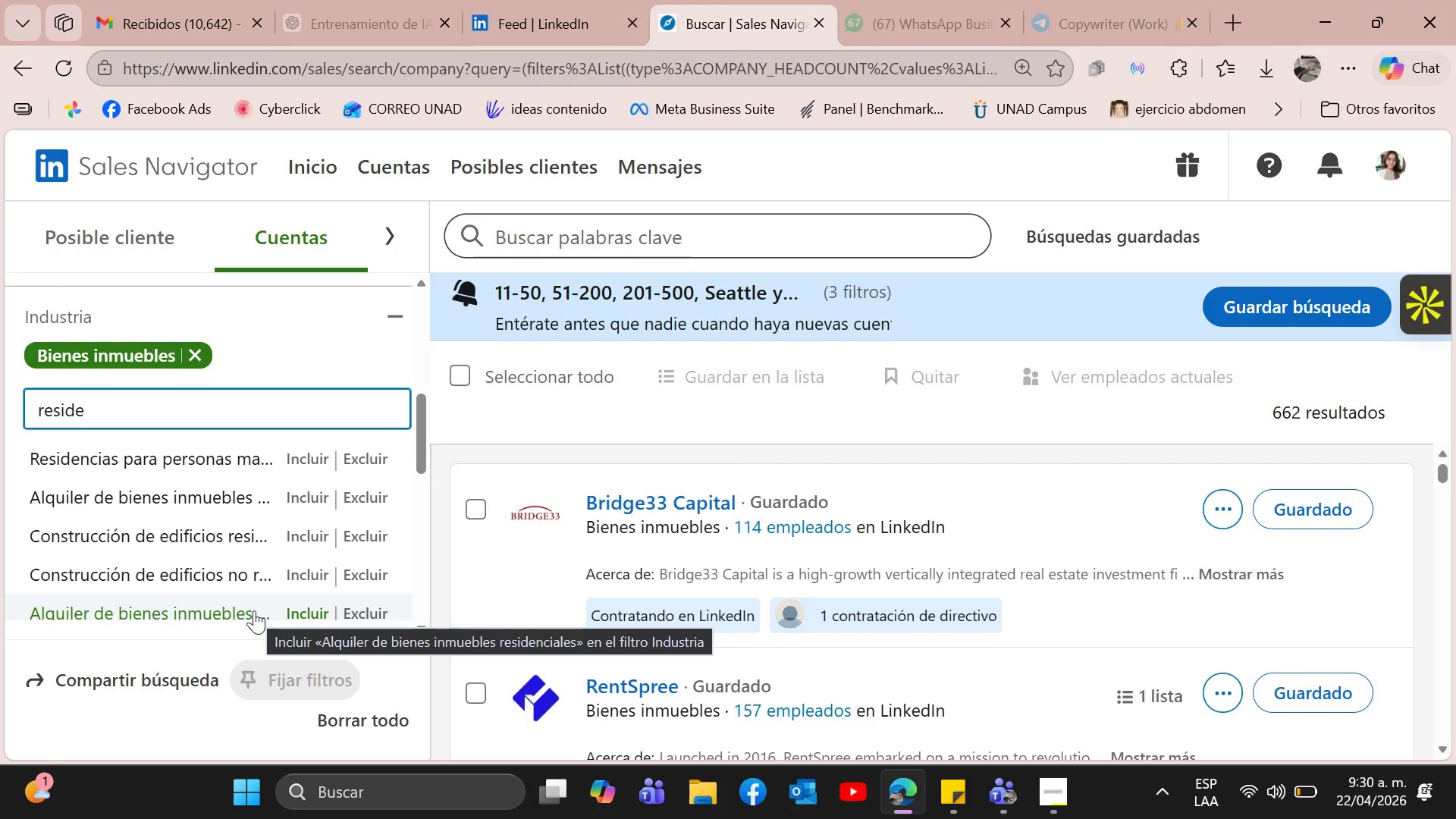 
wait(21.08)
 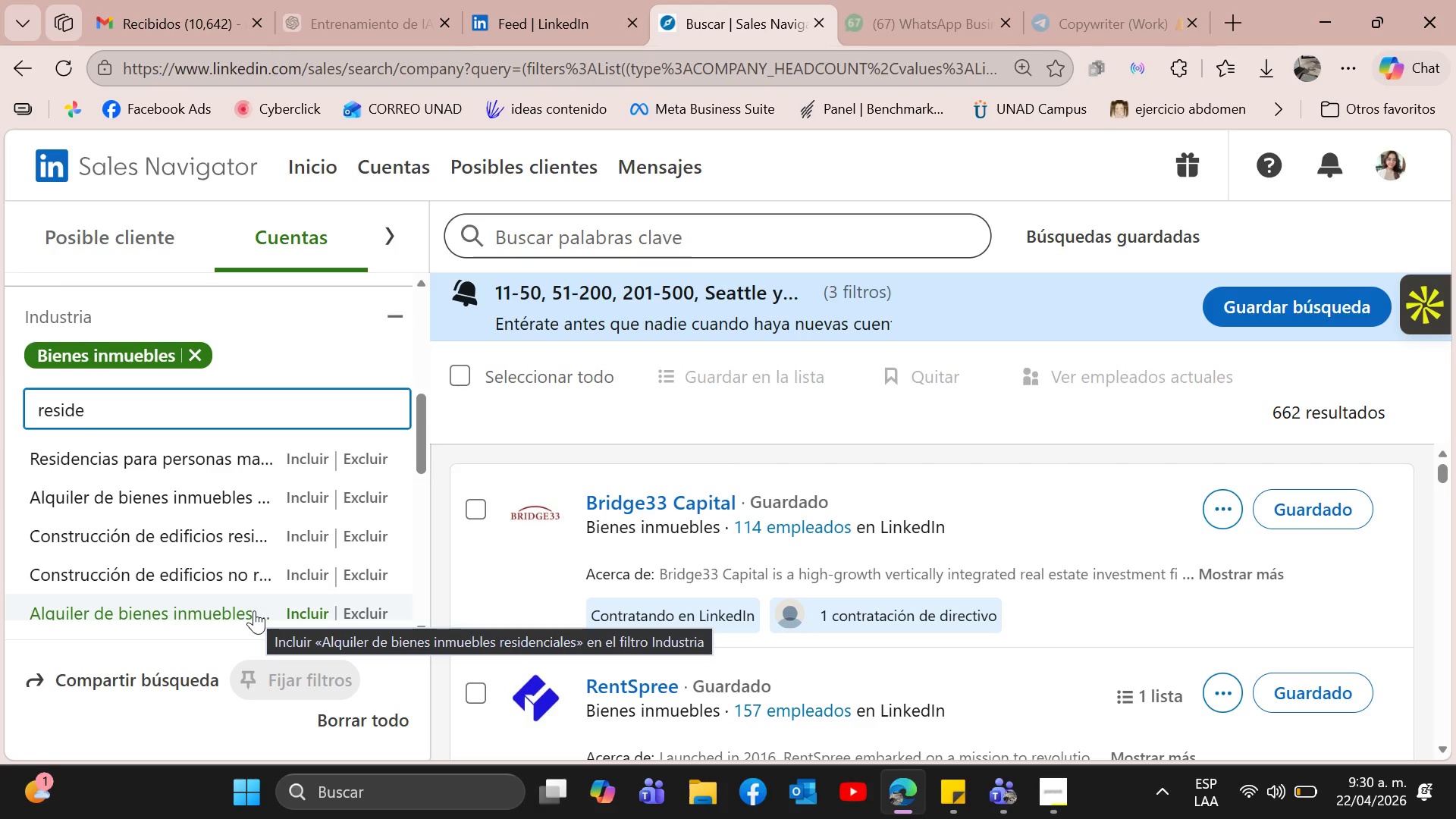 
mouse_move([248, 548])
 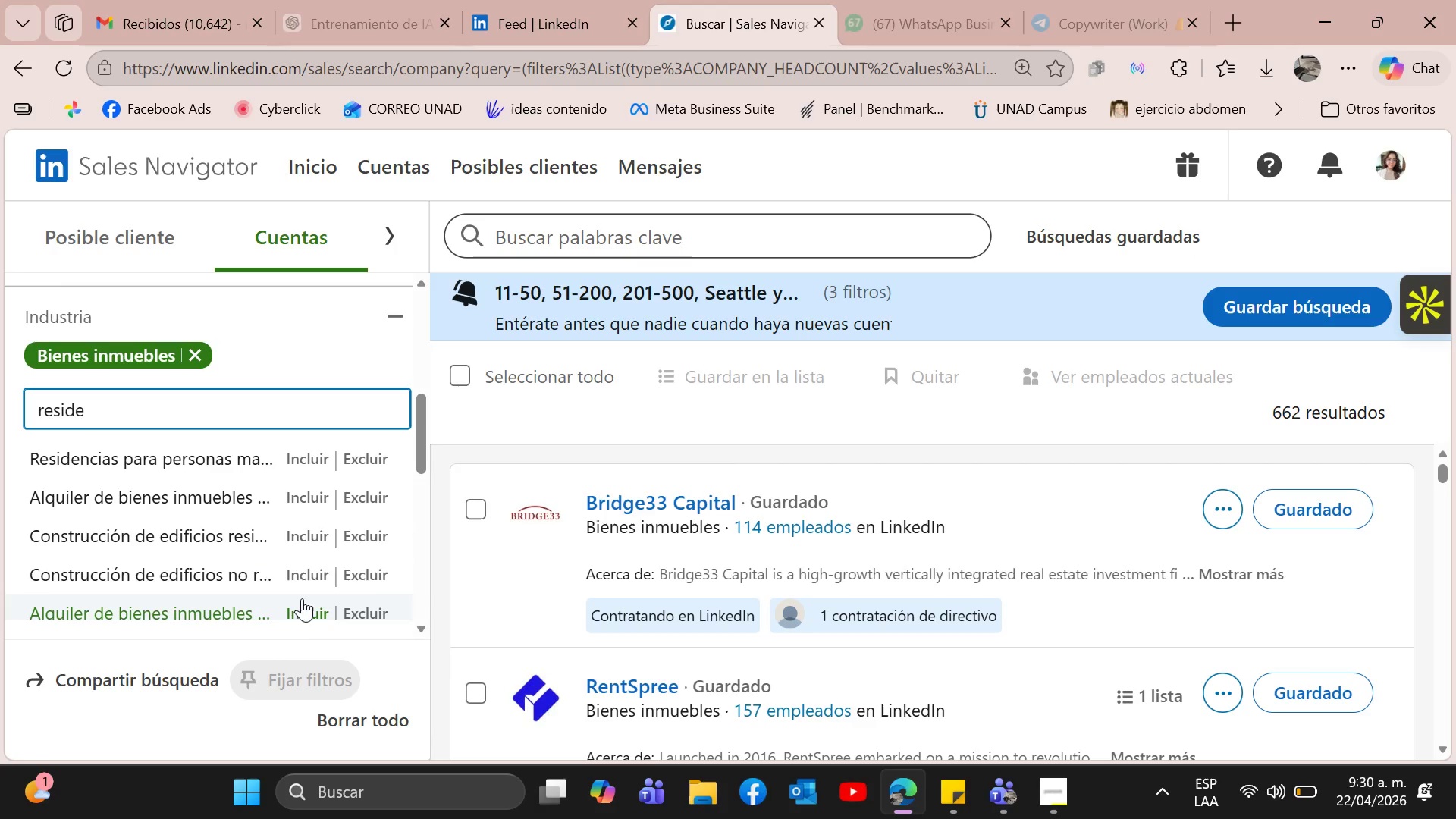 
scroll: coordinate [295, 582], scroll_direction: down, amount: 1.0
 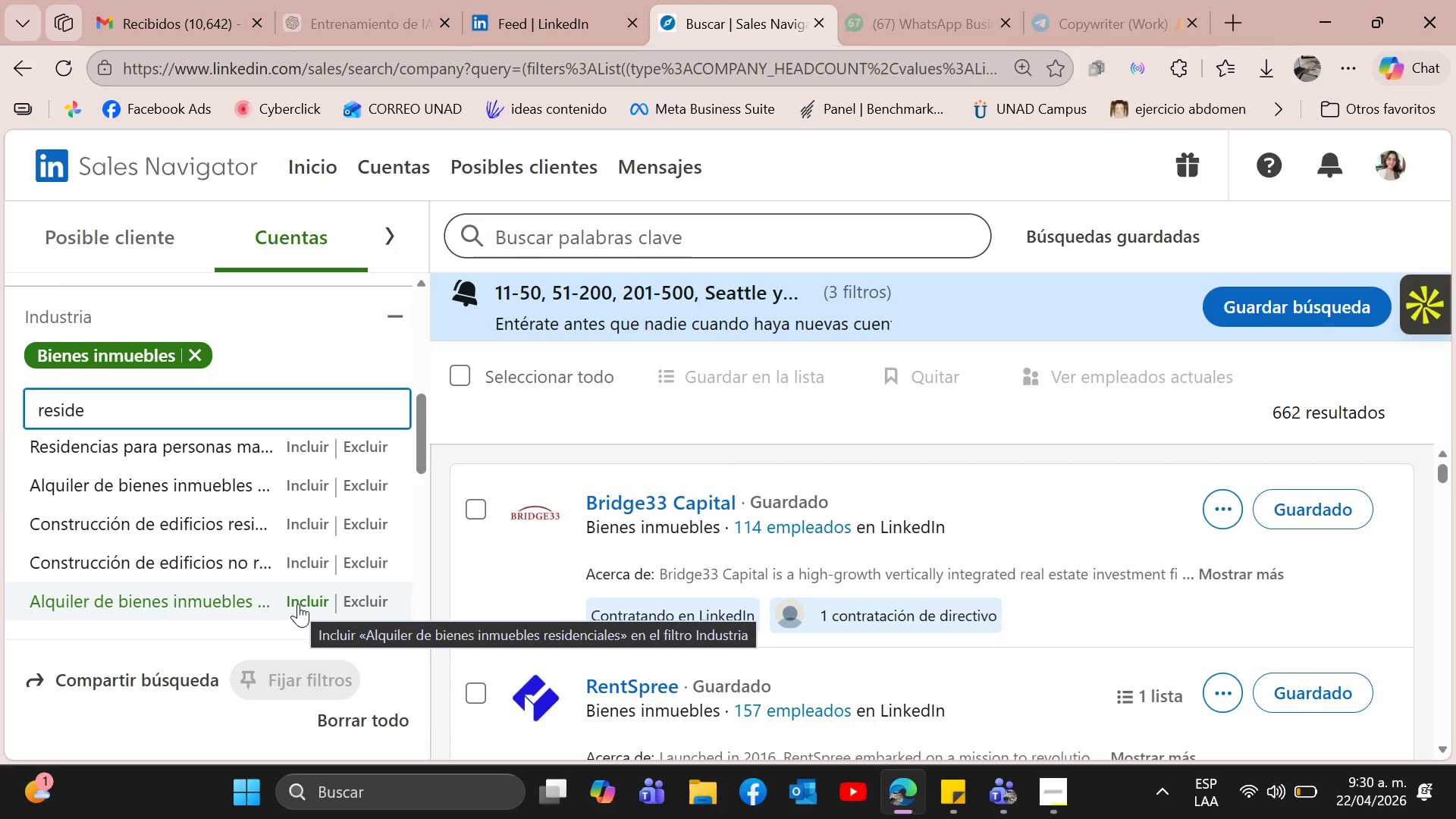 
left_click([298, 604])
 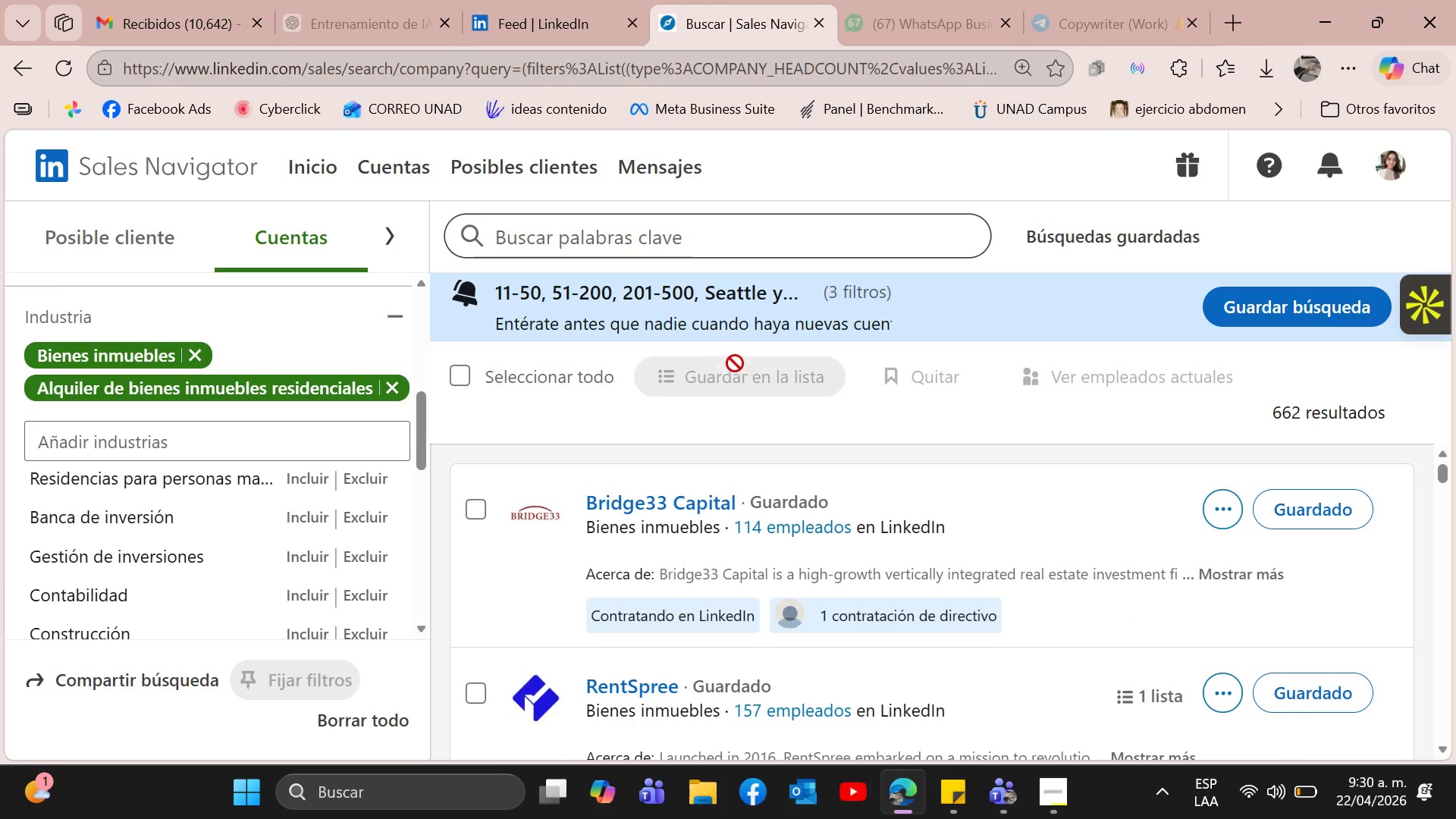 
wait(6.56)
 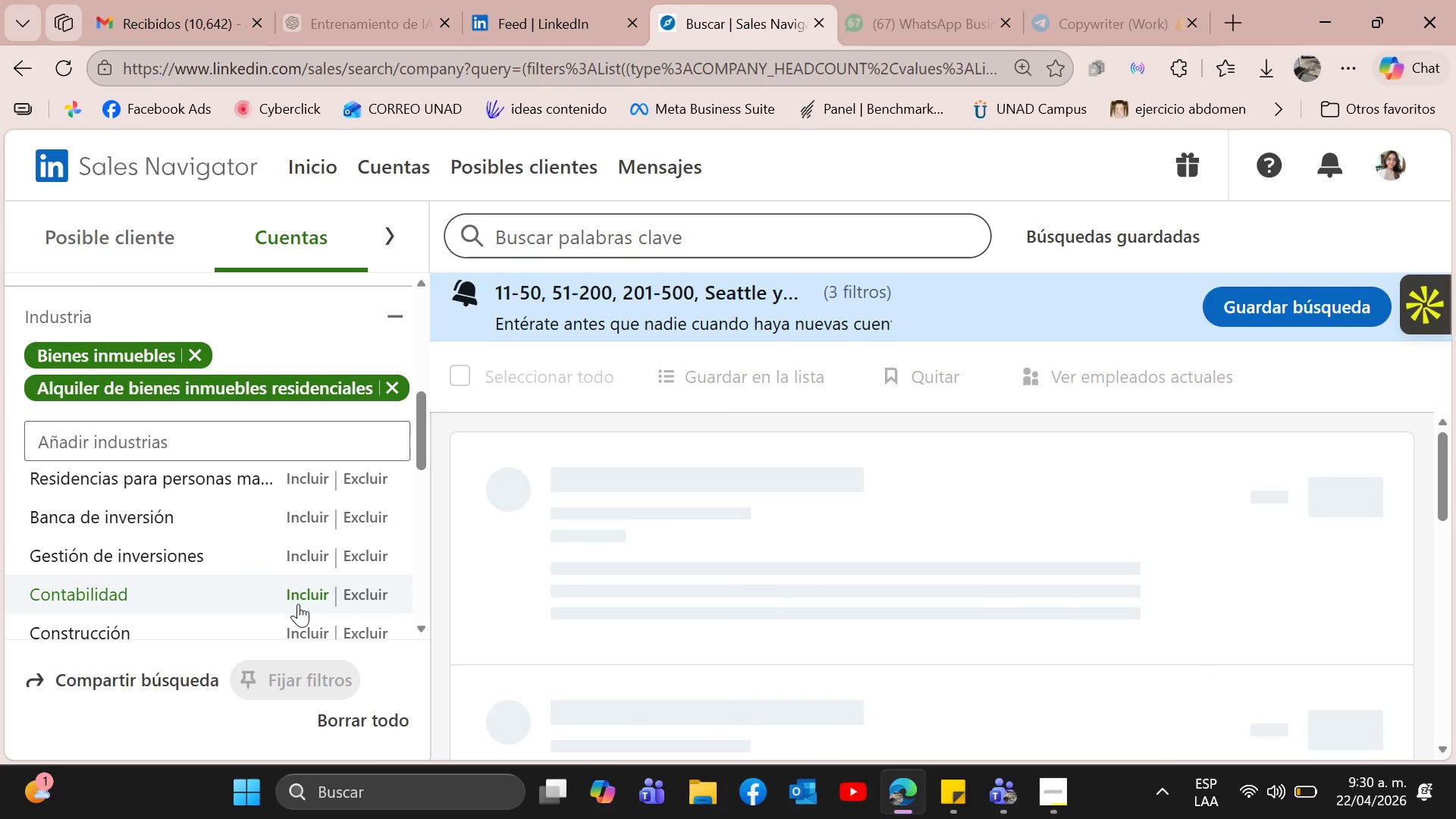 
left_click([694, 450])
 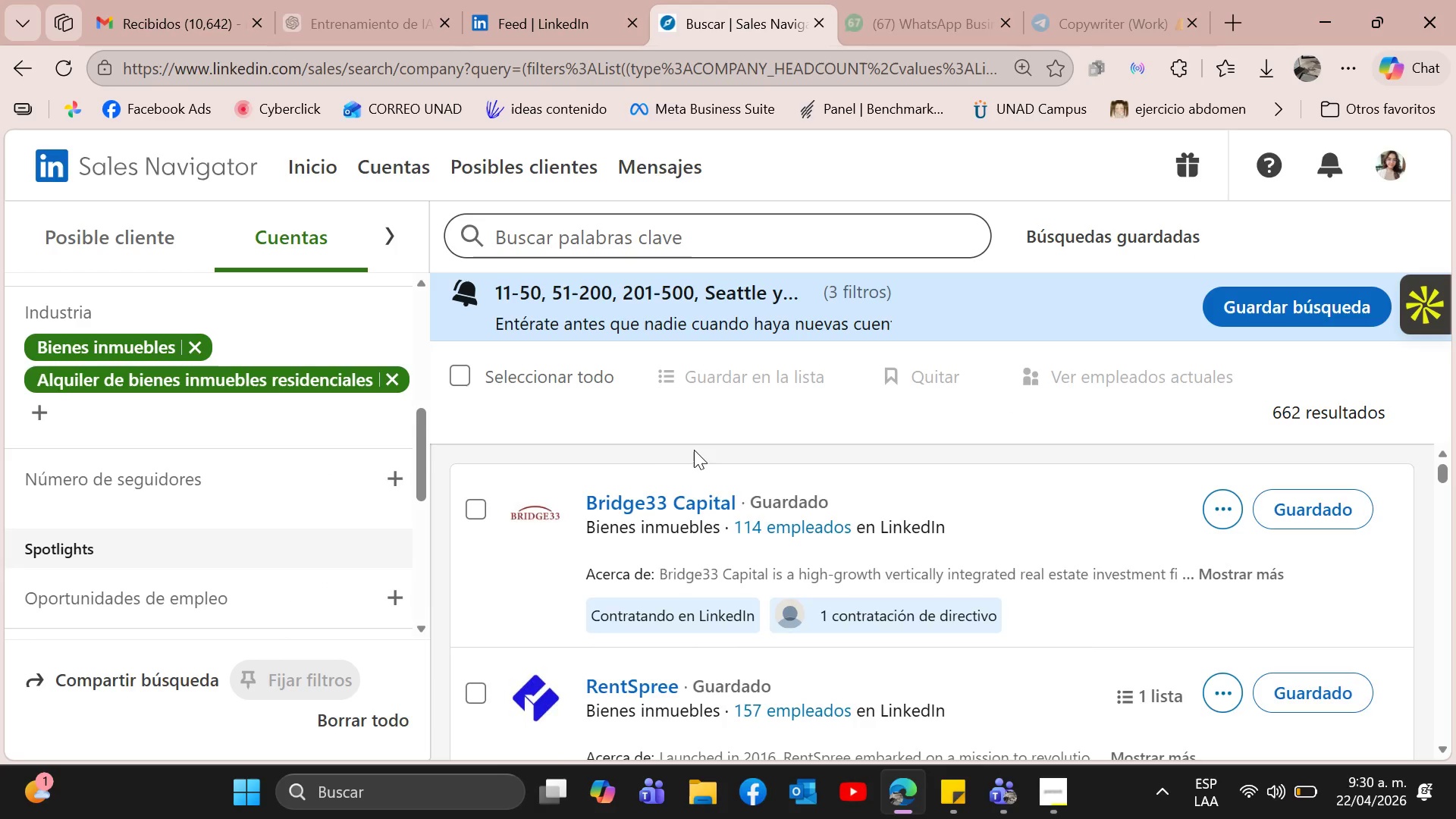 
scroll: coordinate [256, 498], scroll_direction: down, amount: 10.0
 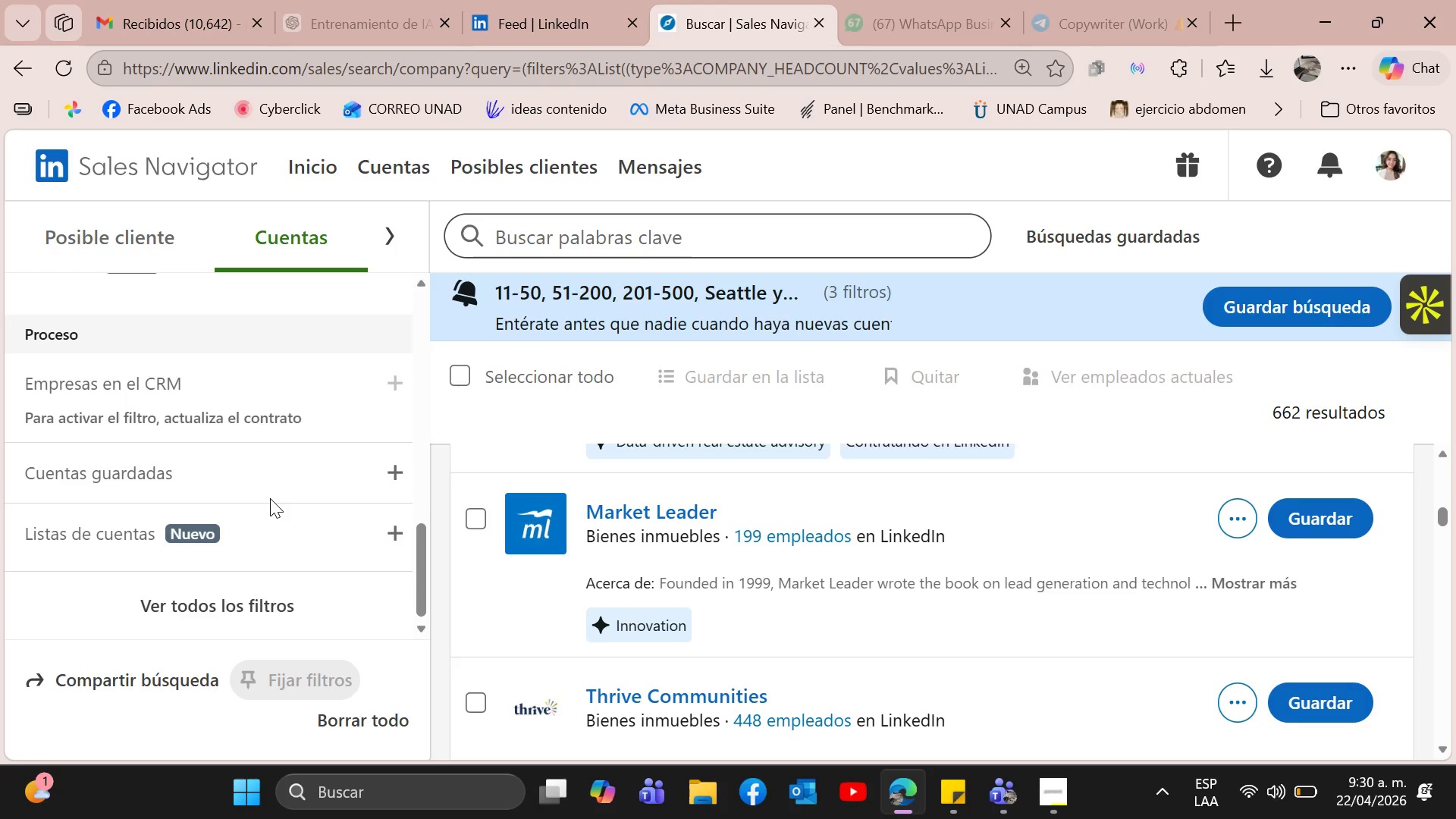 
scroll: coordinate [659, 493], scroll_direction: down, amount: 2.0
 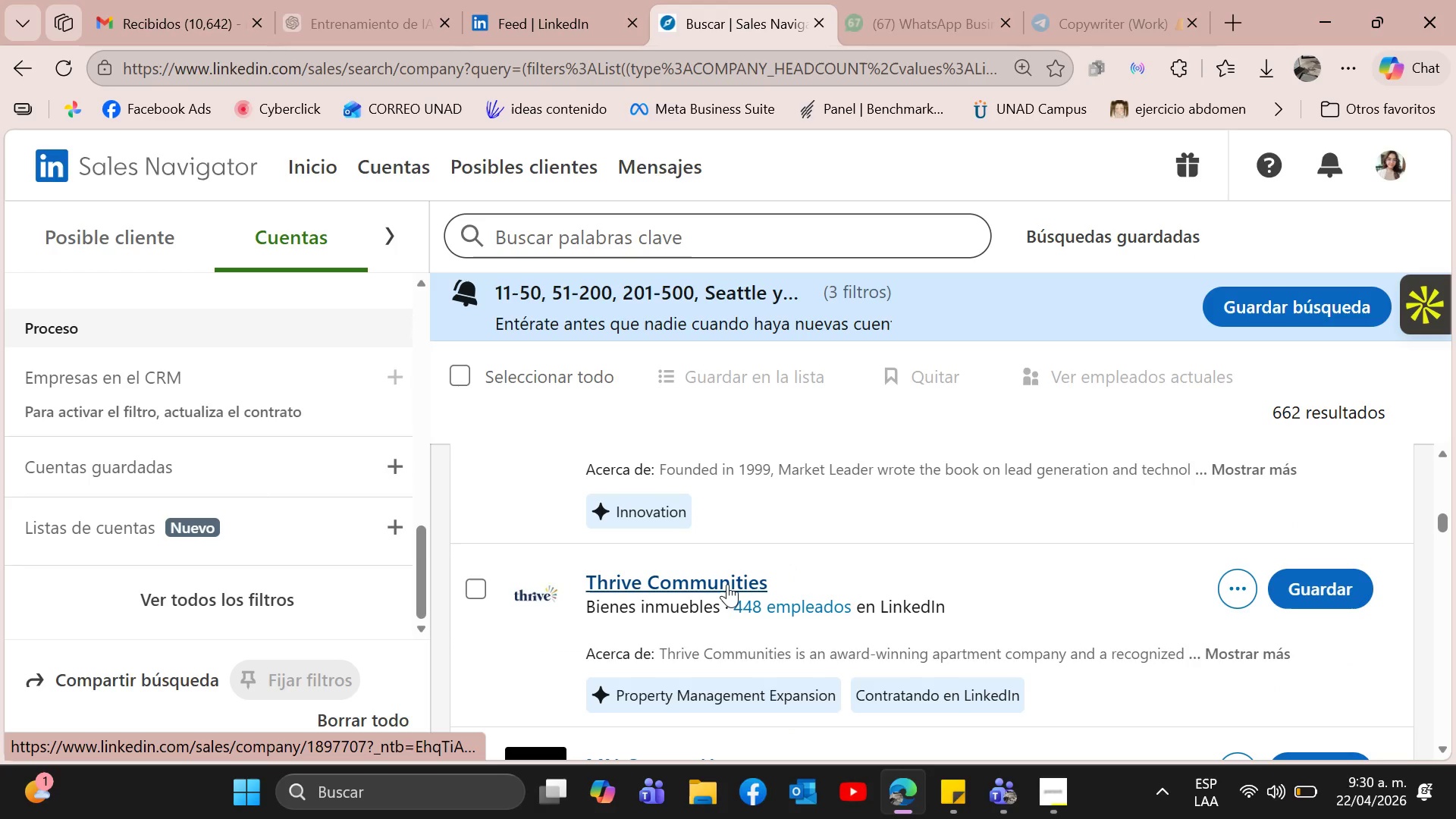 
left_click([727, 584])
 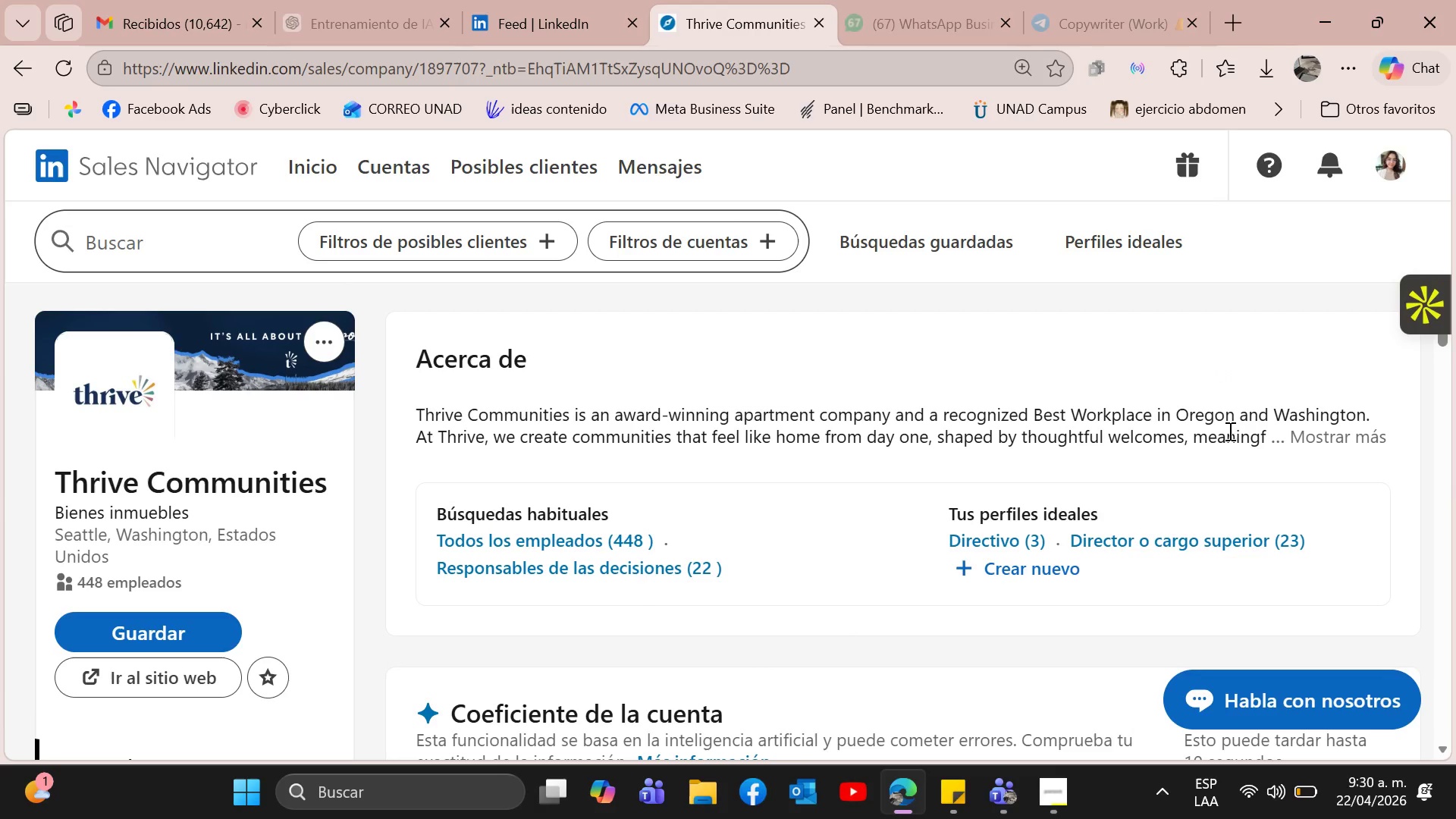 
left_click([1327, 433])
 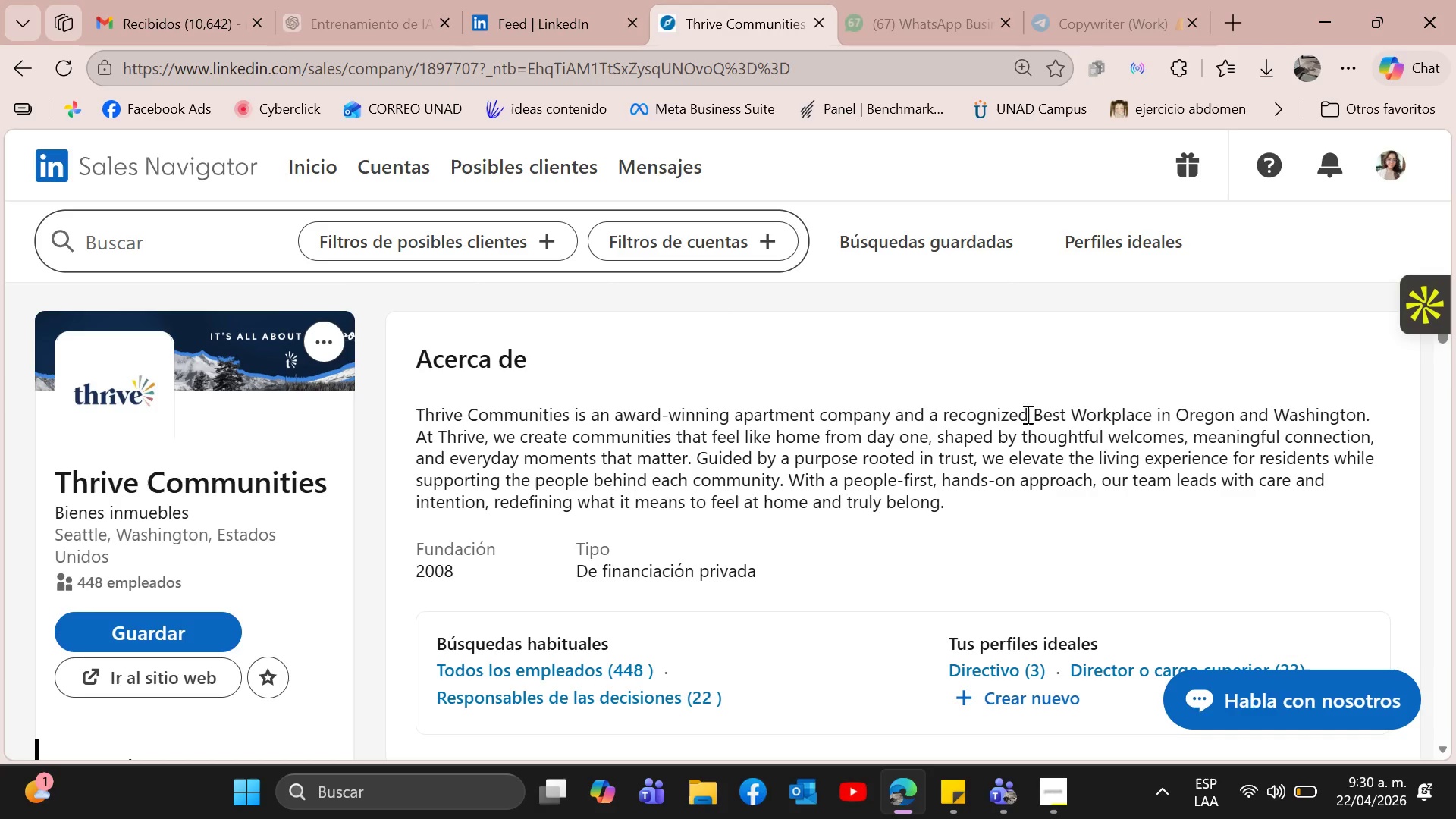 
wait(5.25)
 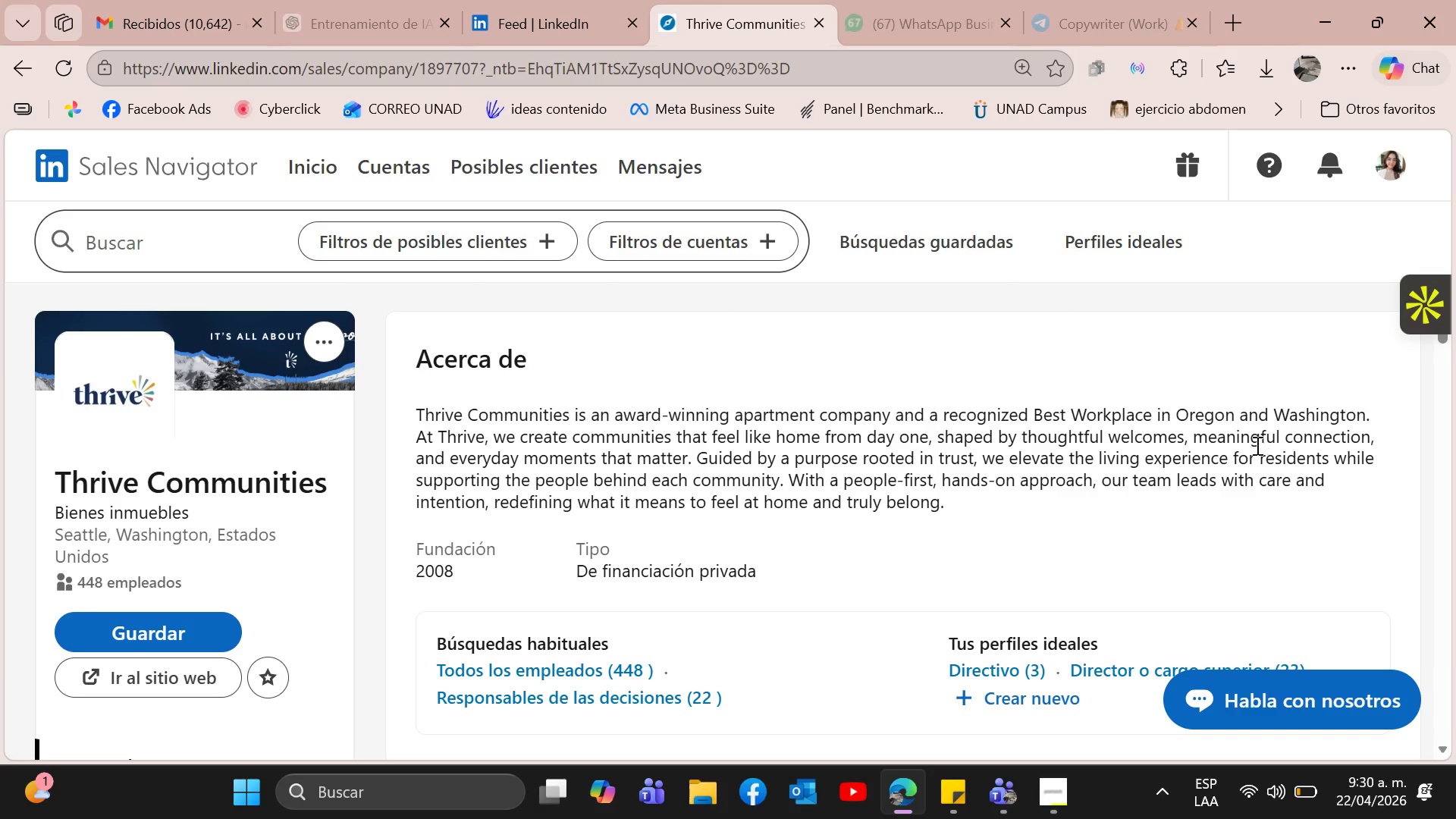 
left_click_drag(start_coordinate=[564, 420], to_coordinate=[939, 477])
 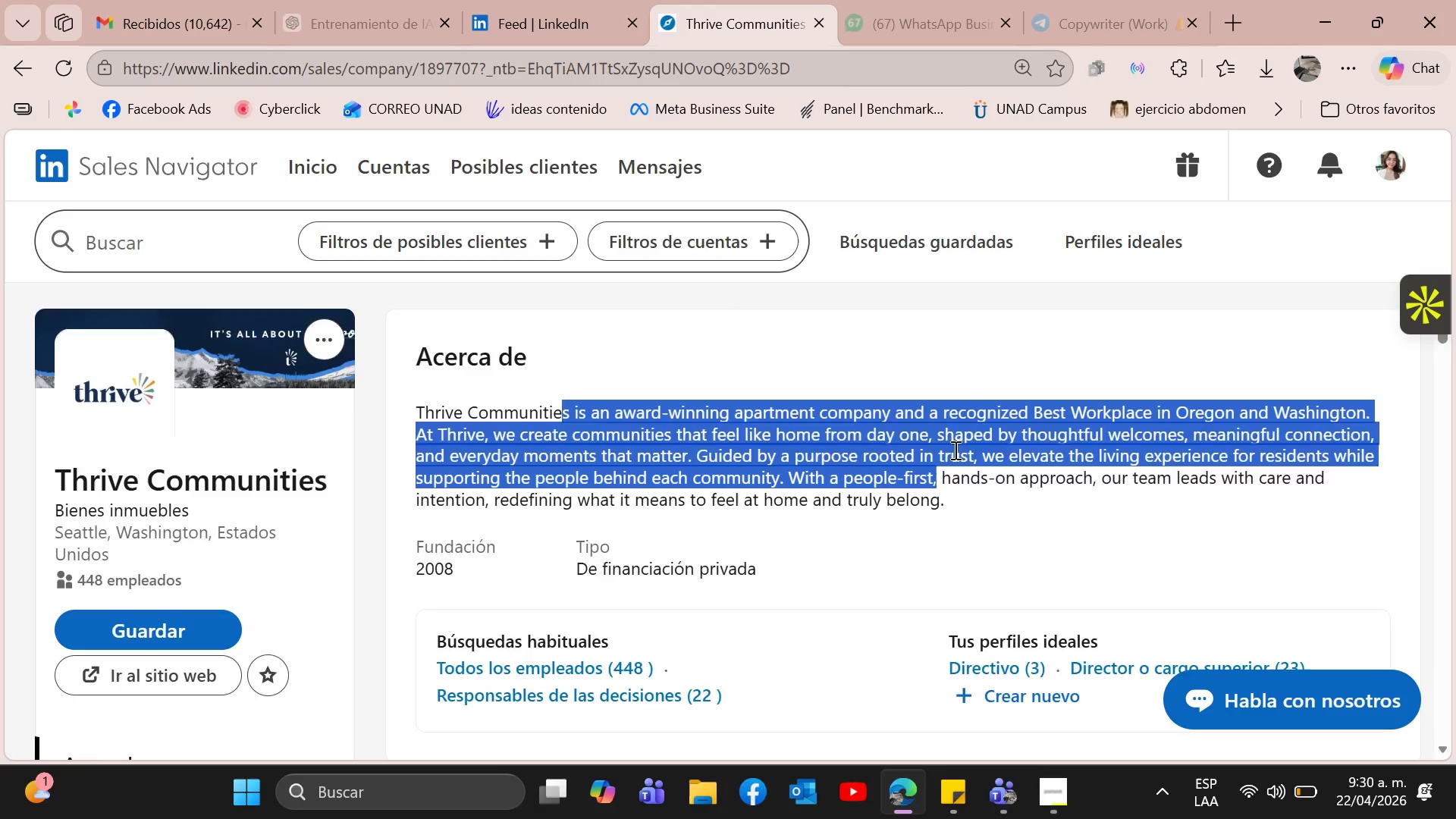 
scroll: coordinate [954, 450], scroll_direction: down, amount: 1.0
 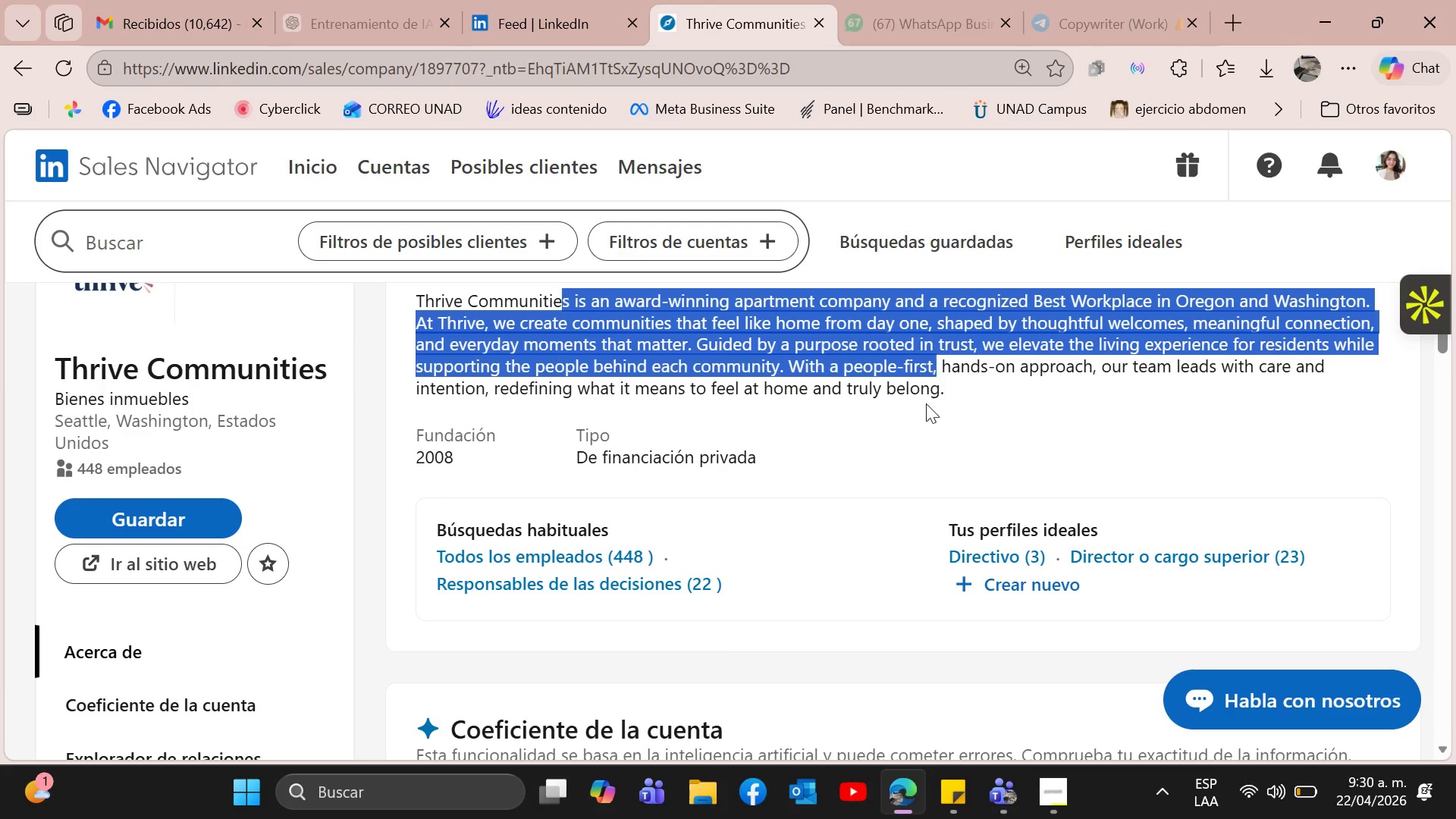 
scroll: coordinate [926, 403], scroll_direction: up, amount: 1.0
 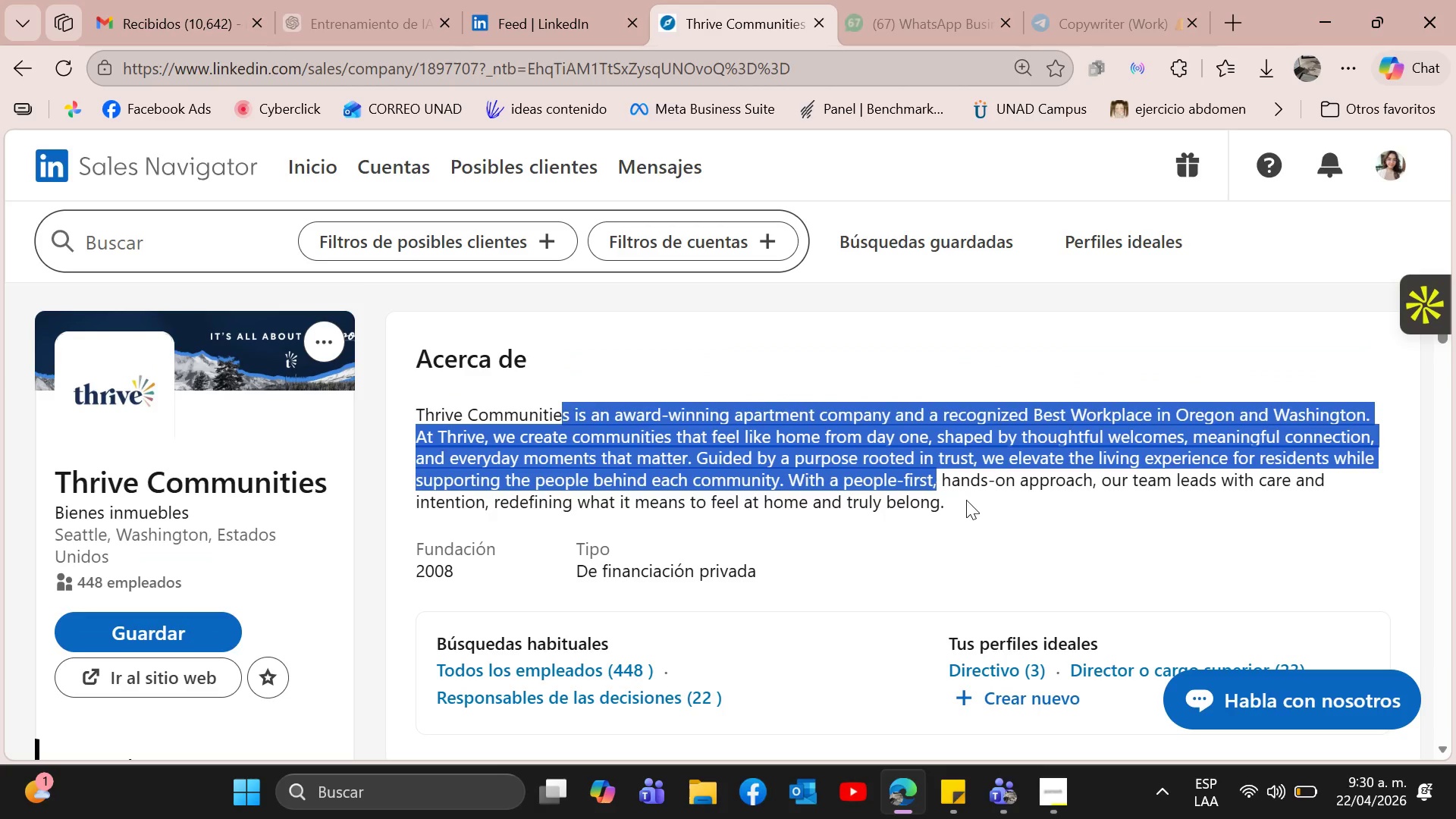 
left_click([971, 479])
 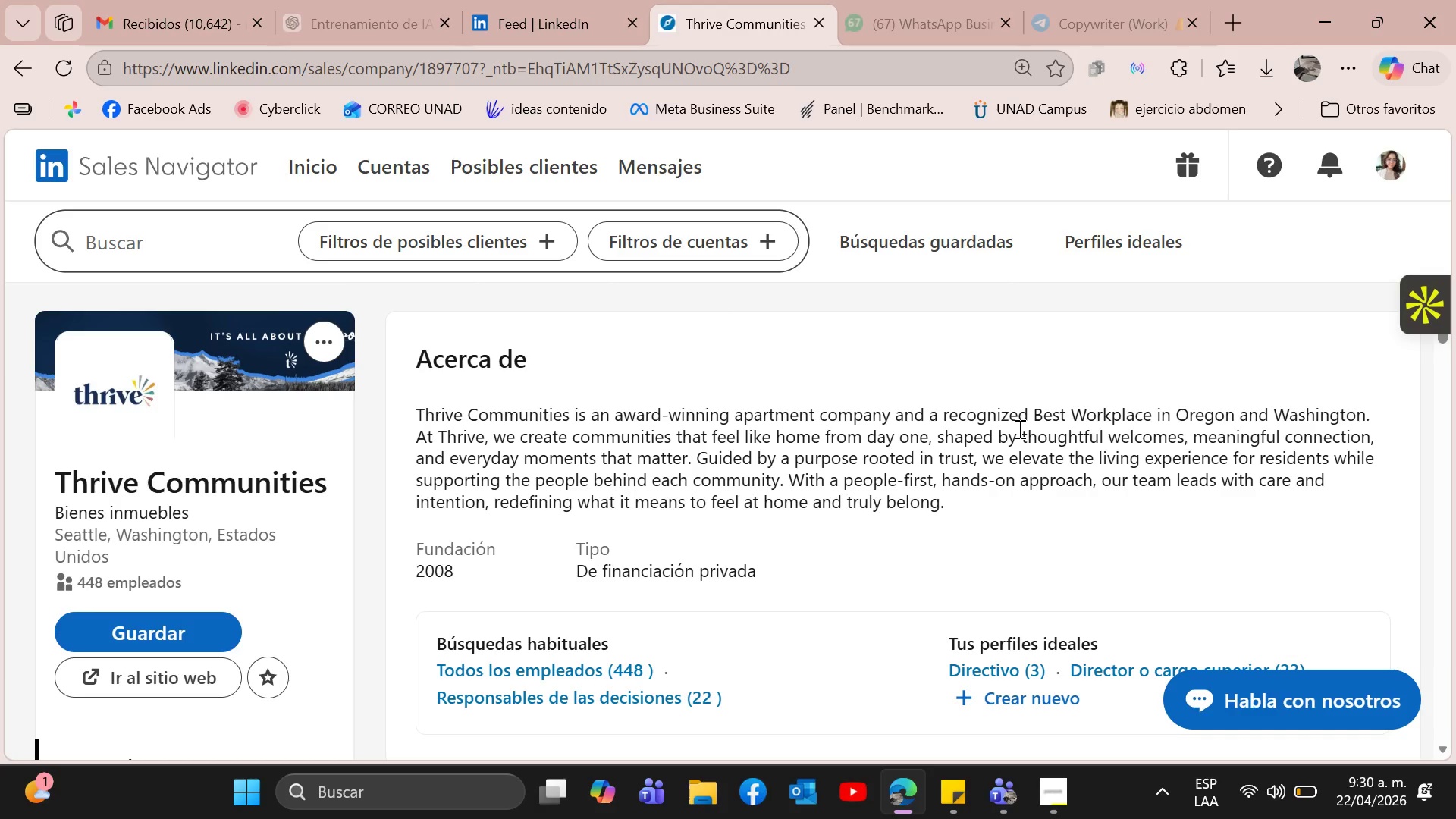 
wait(8.31)
 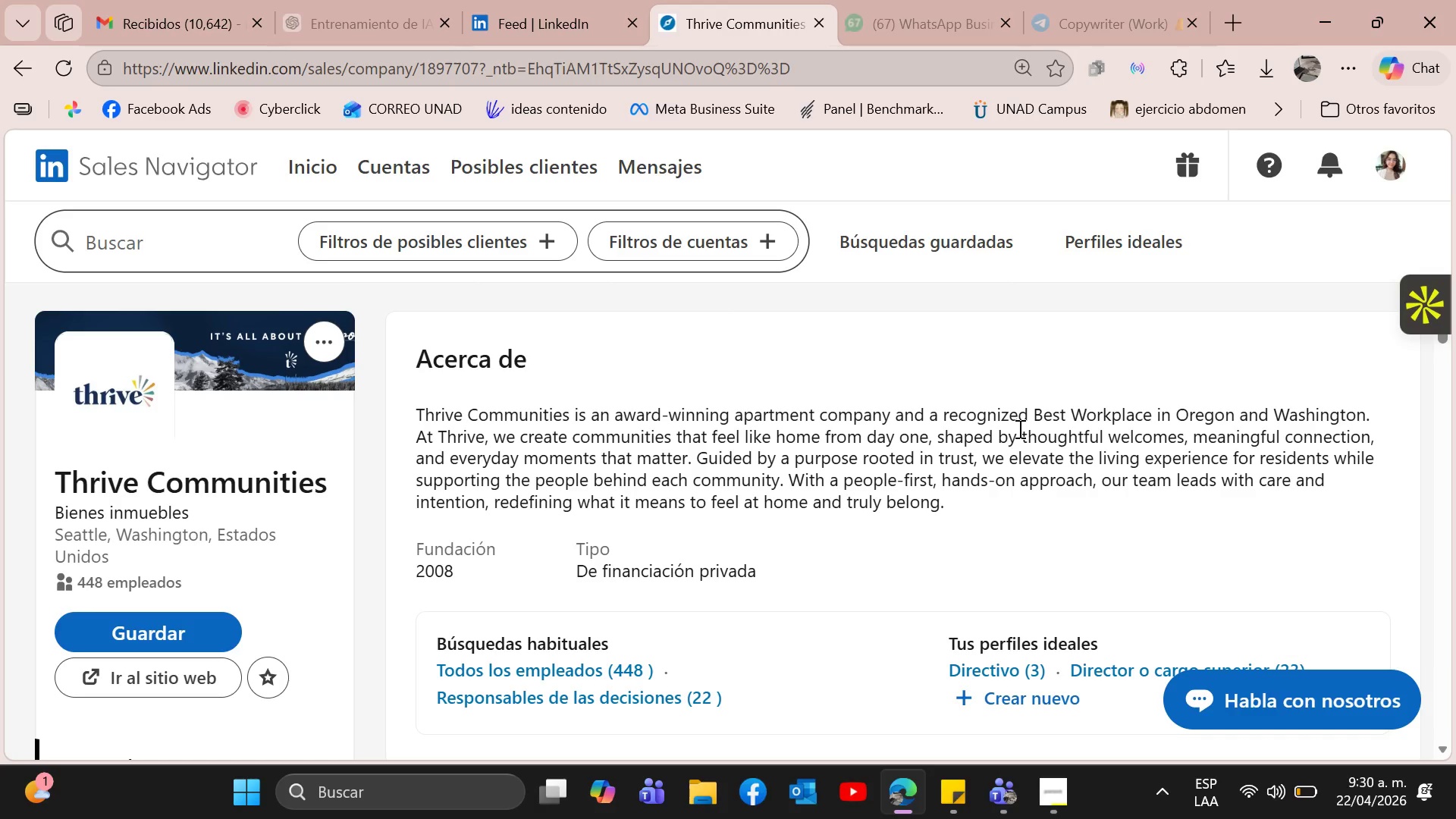 
scroll: coordinate [469, 403], scroll_direction: down, amount: 1.0
 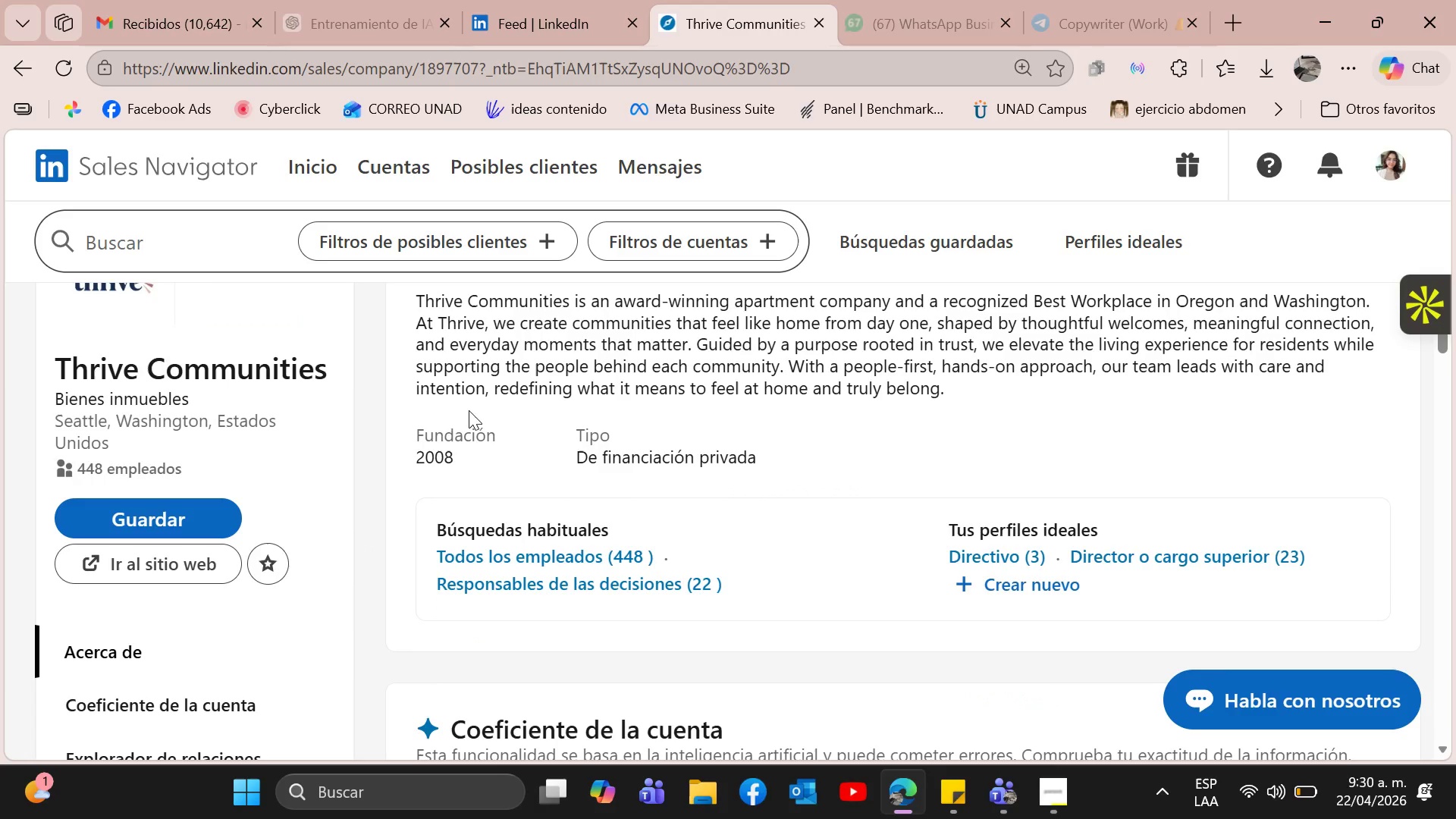 
scroll: coordinate [512, 432], scroll_direction: up, amount: 2.0
 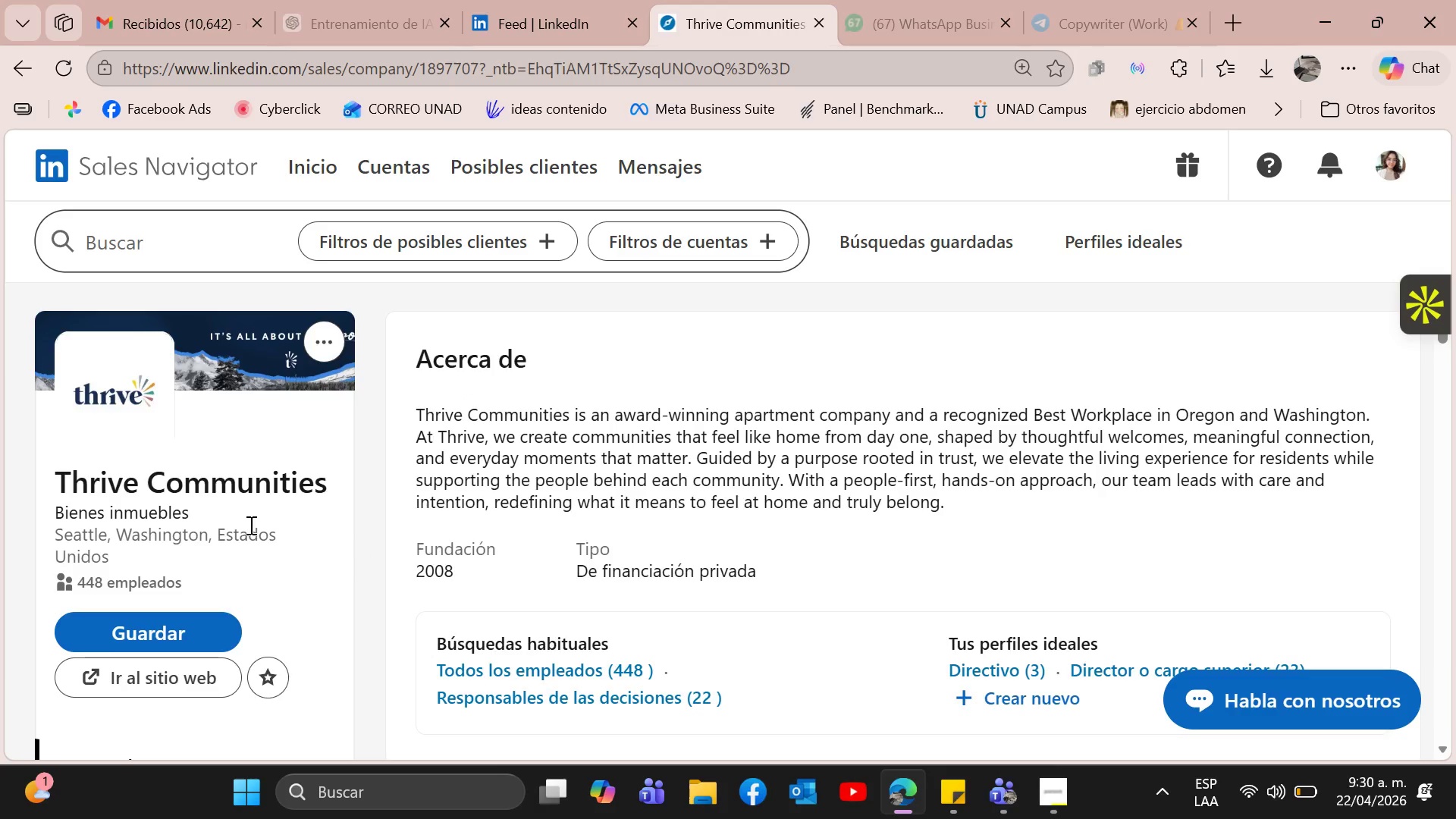 
scroll: coordinate [249, 529], scroll_direction: down, amount: 1.0
 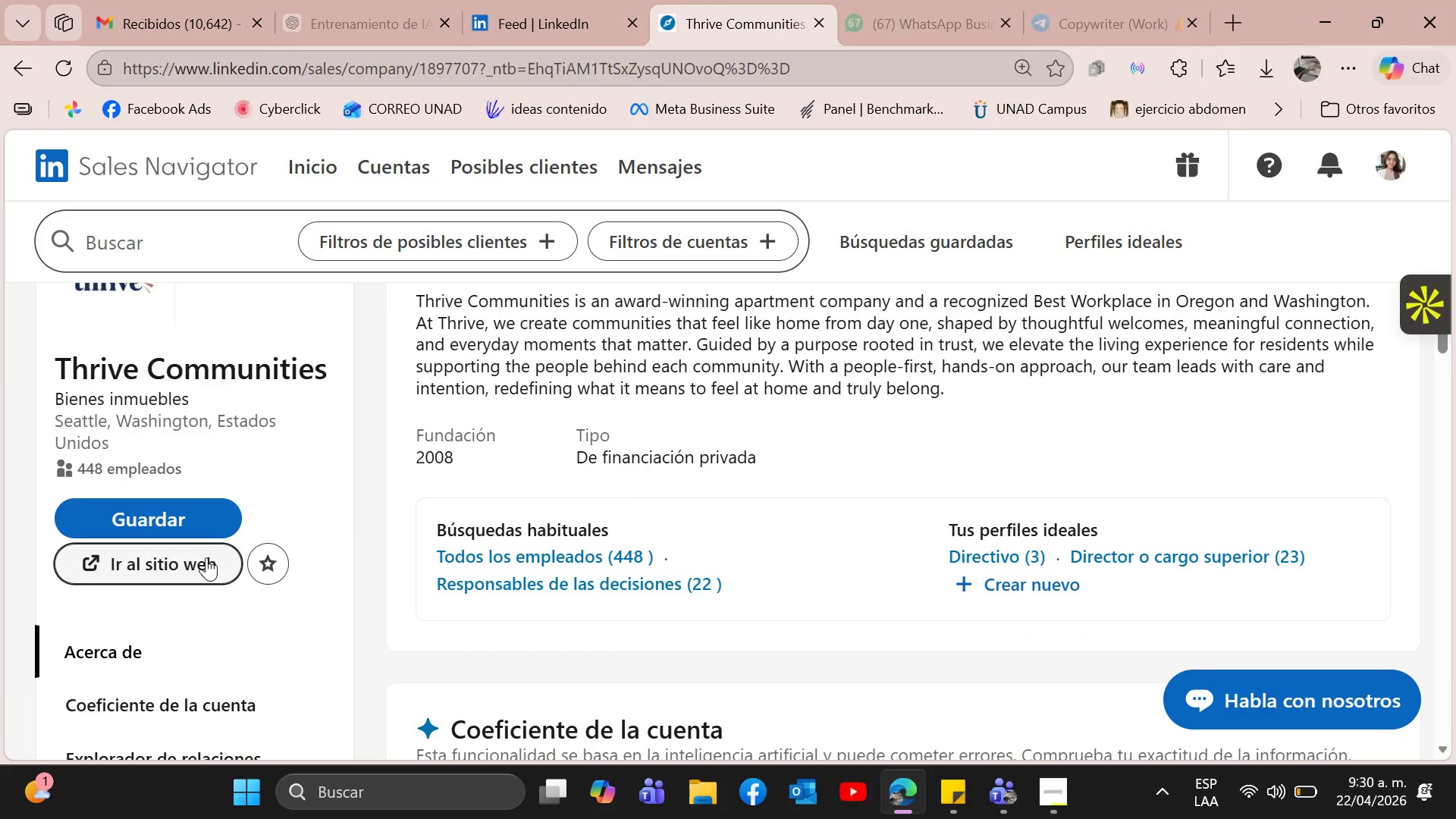 
left_click([204, 556])
 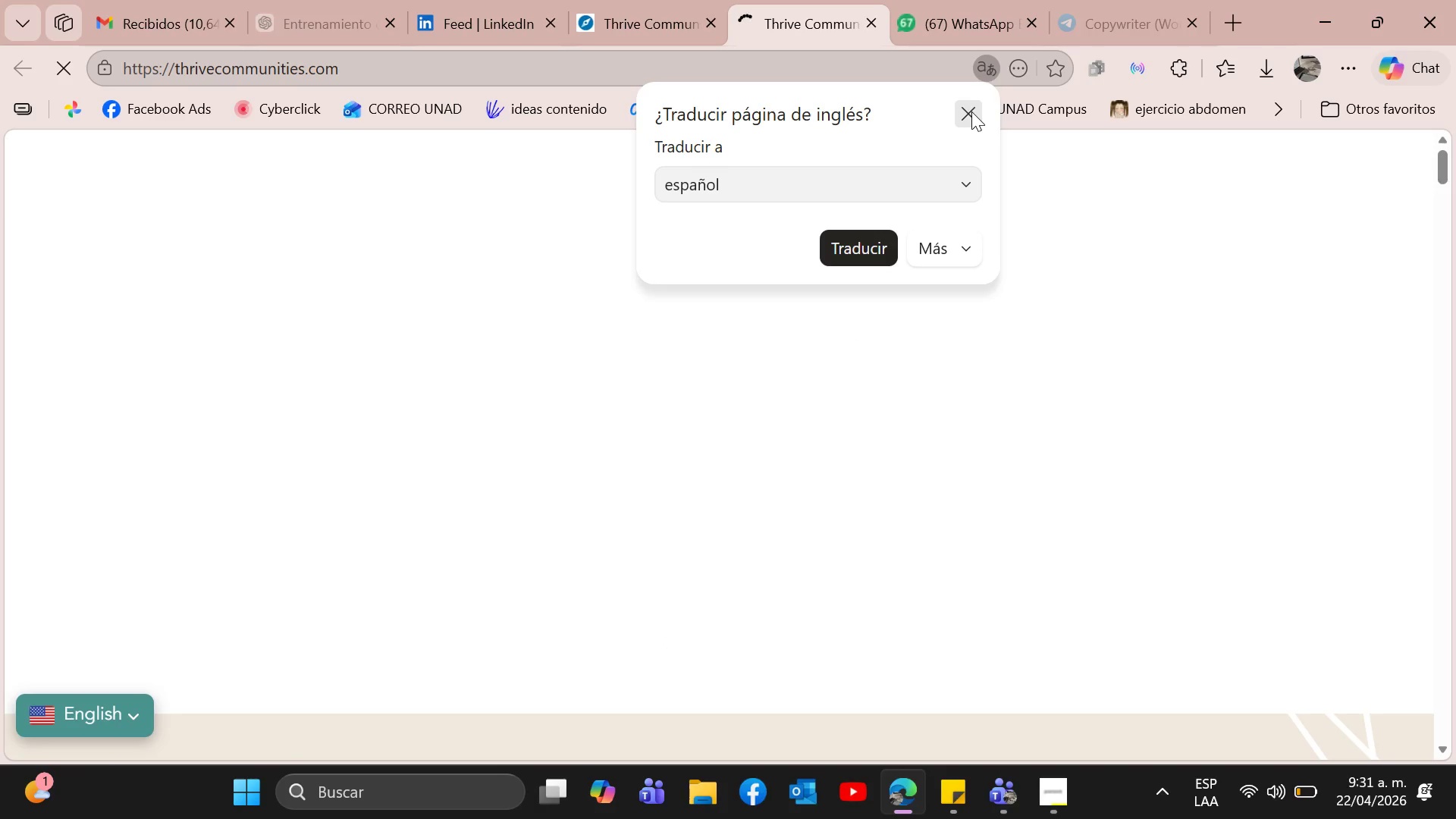 
wait(7.78)
 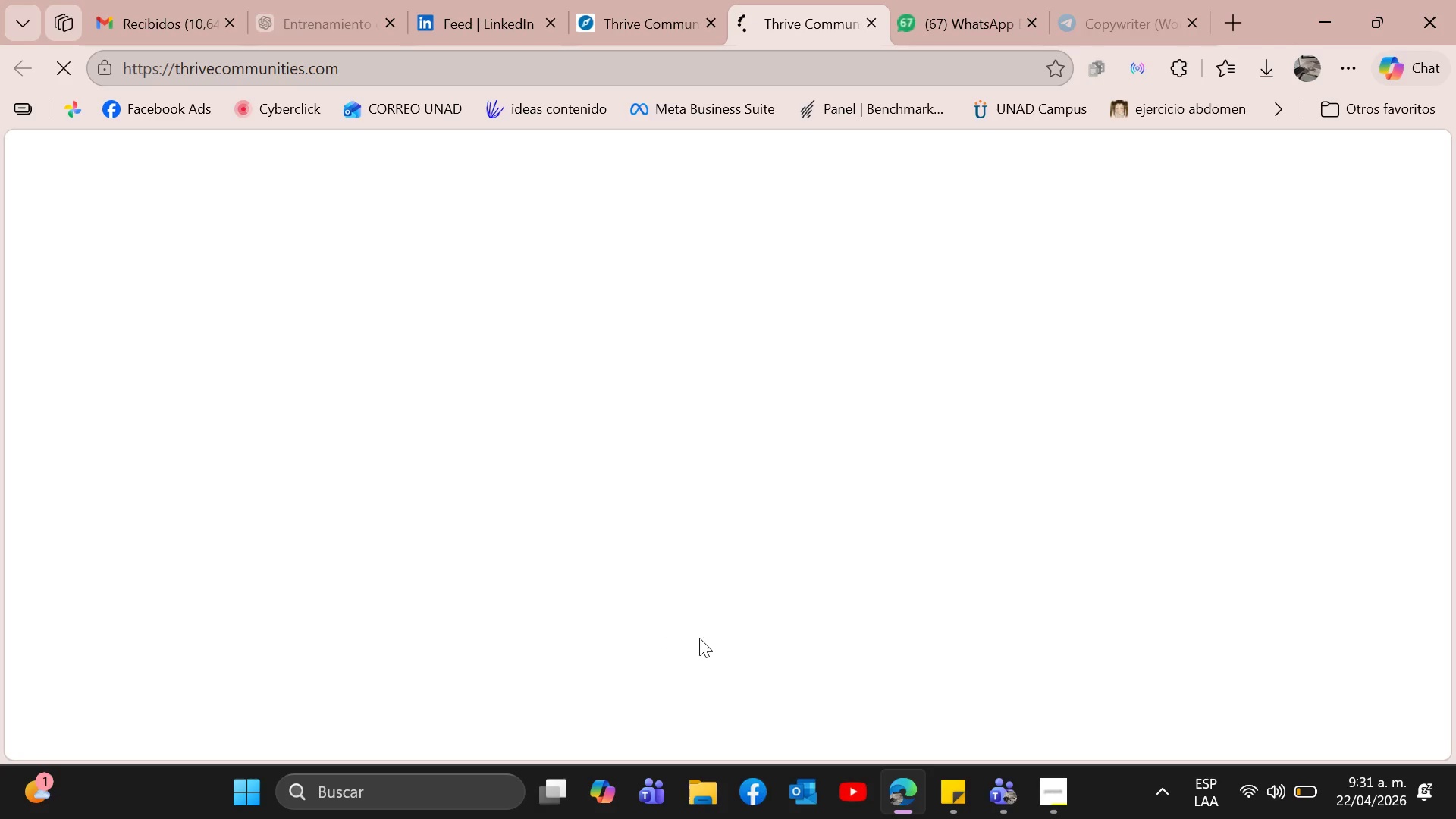 
left_click([971, 111])
 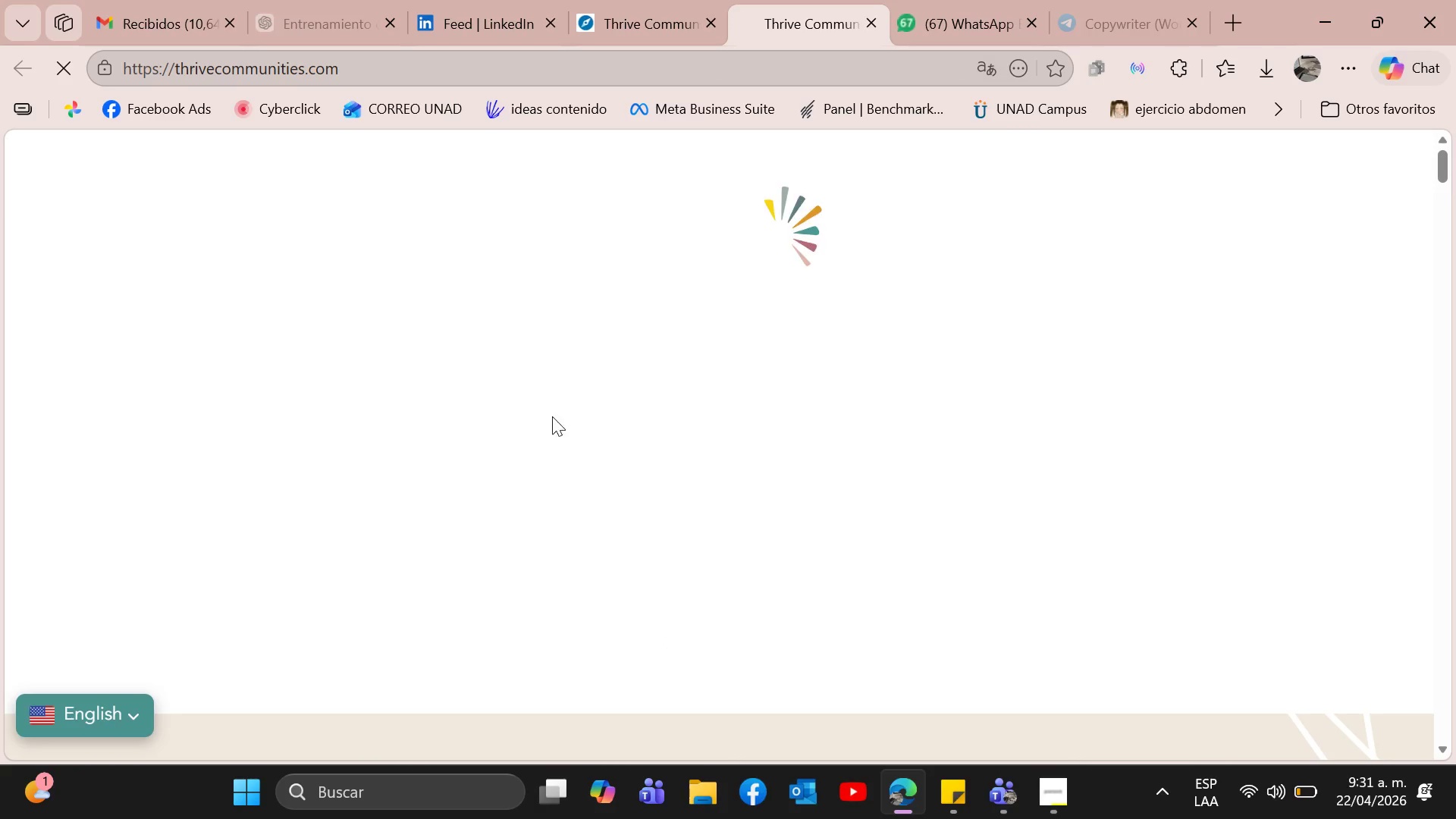 
mouse_move([519, 428])
 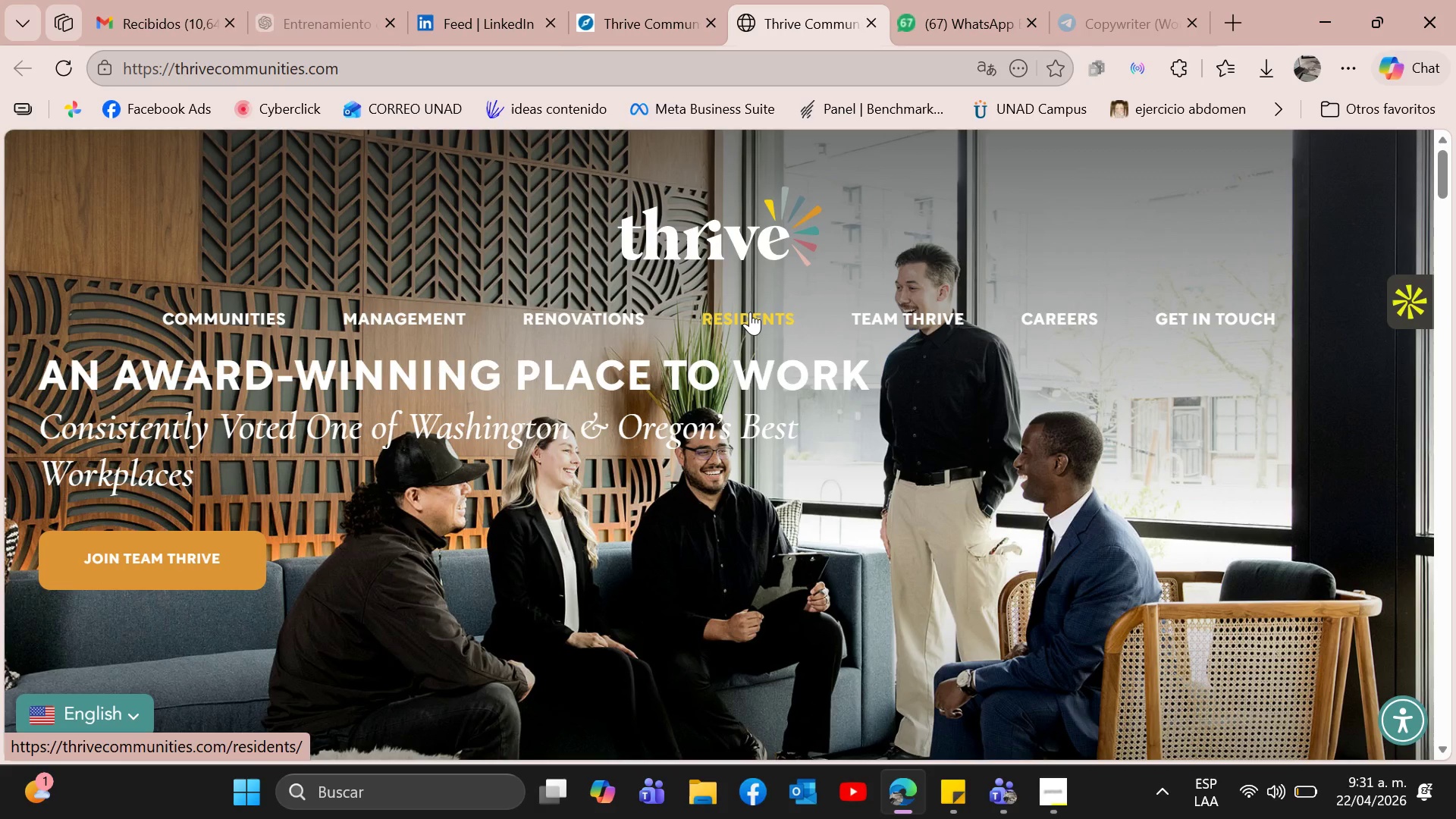 
scroll: coordinate [800, 367], scroll_direction: down, amount: 6.0
 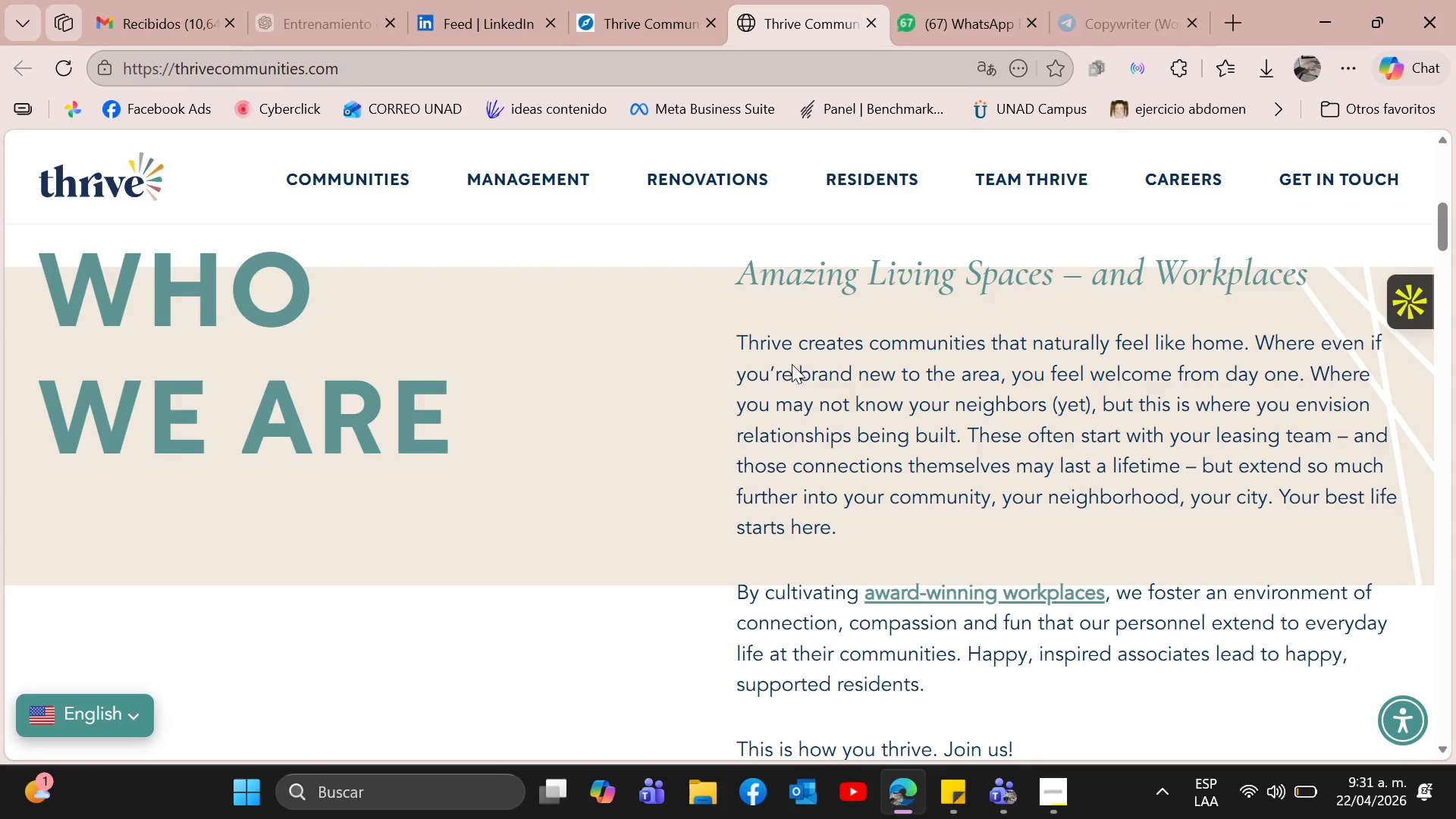 
scroll: coordinate [792, 364], scroll_direction: none, amount: 0.0
 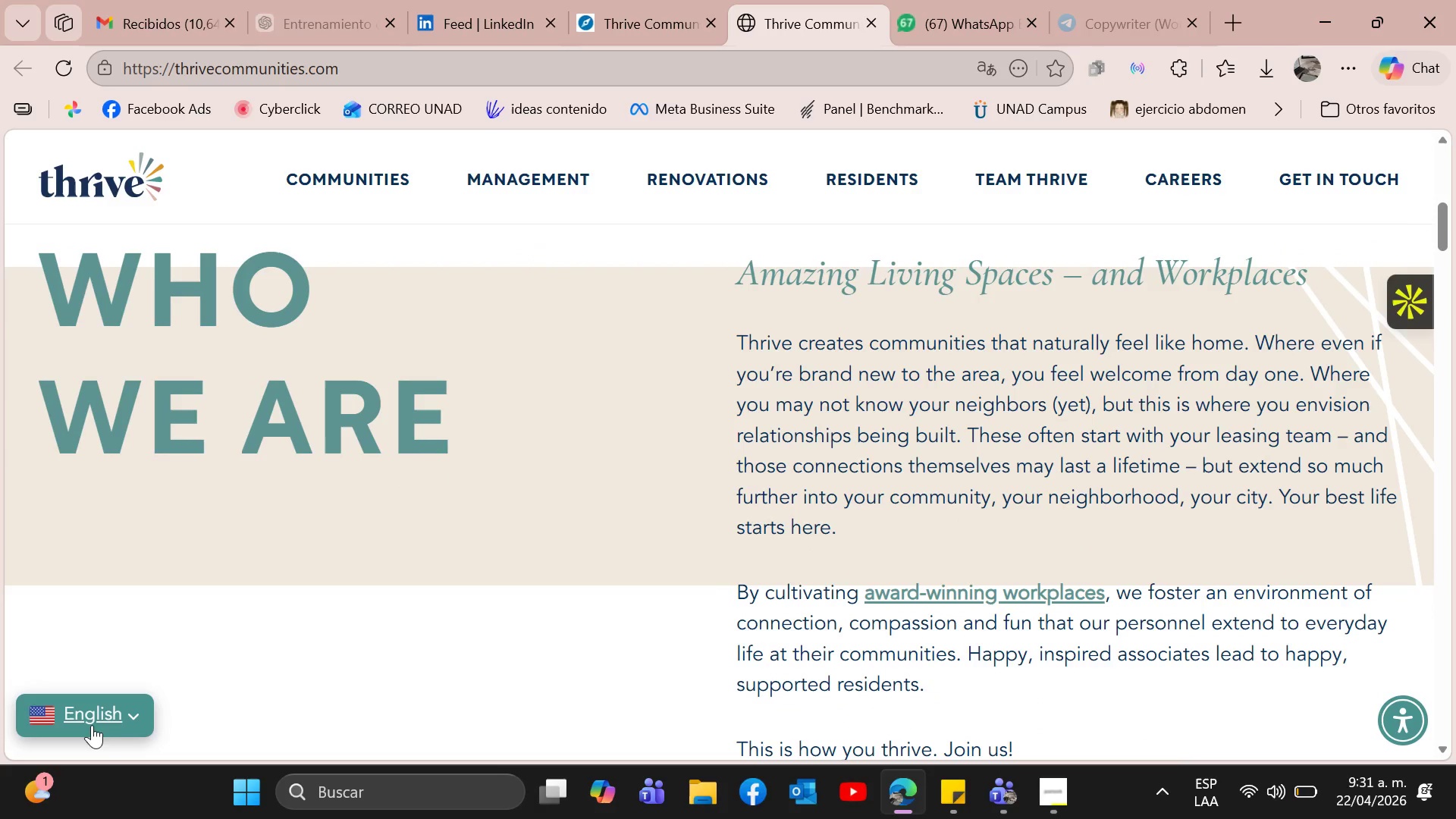 
left_click([114, 719])
 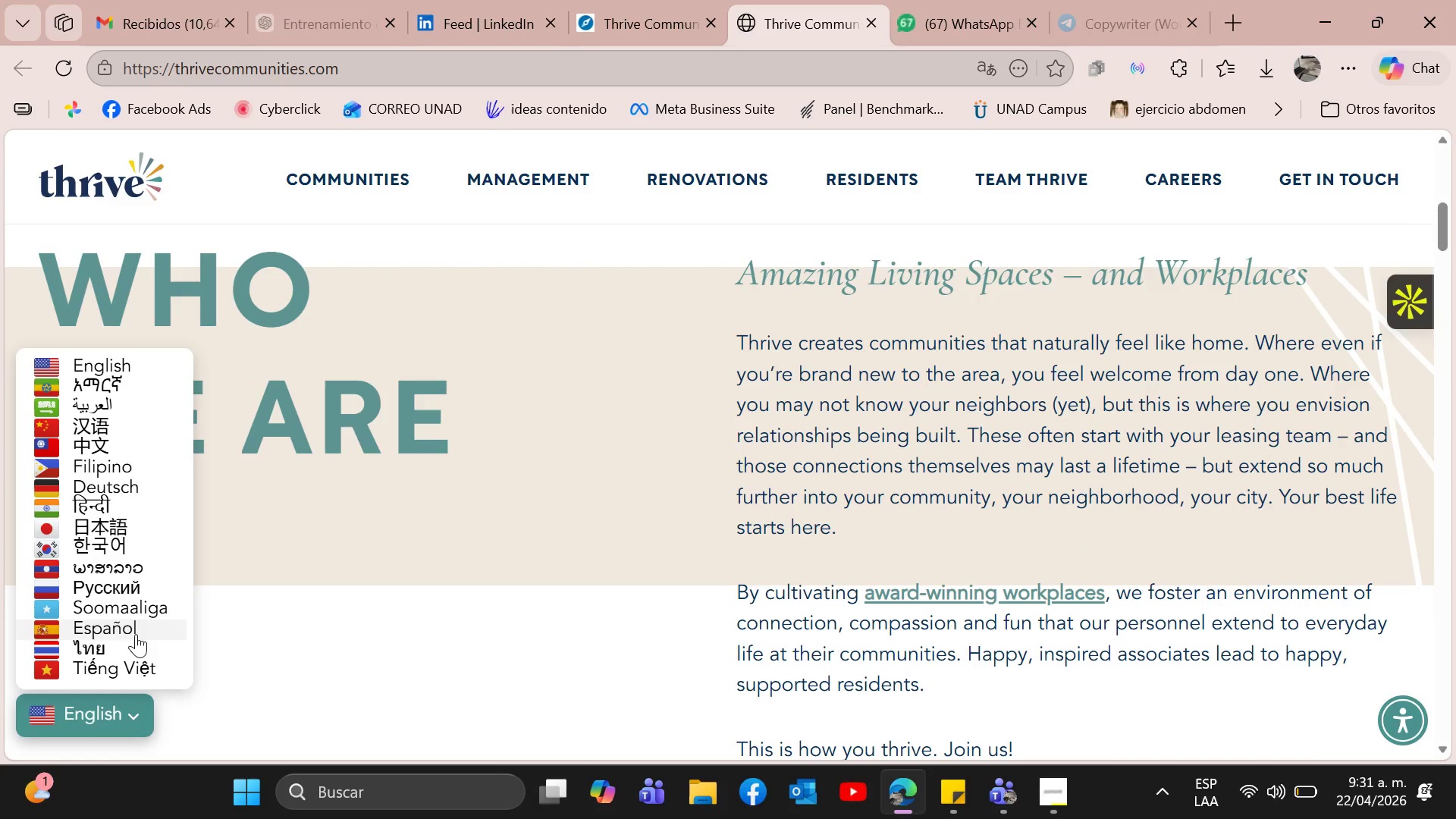 
left_click([127, 632])
 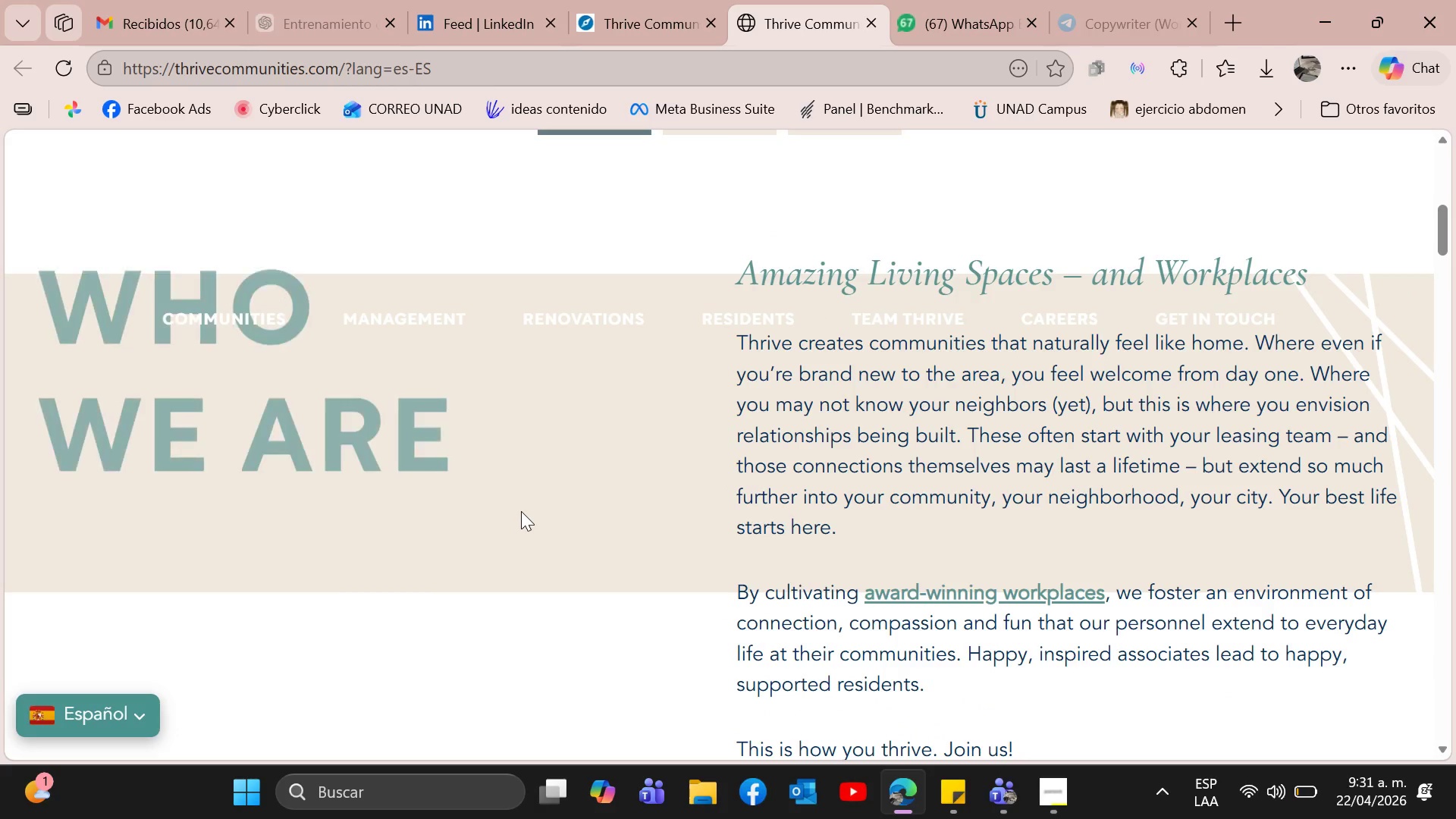 
scroll: coordinate [505, 491], scroll_direction: up, amount: 8.0
 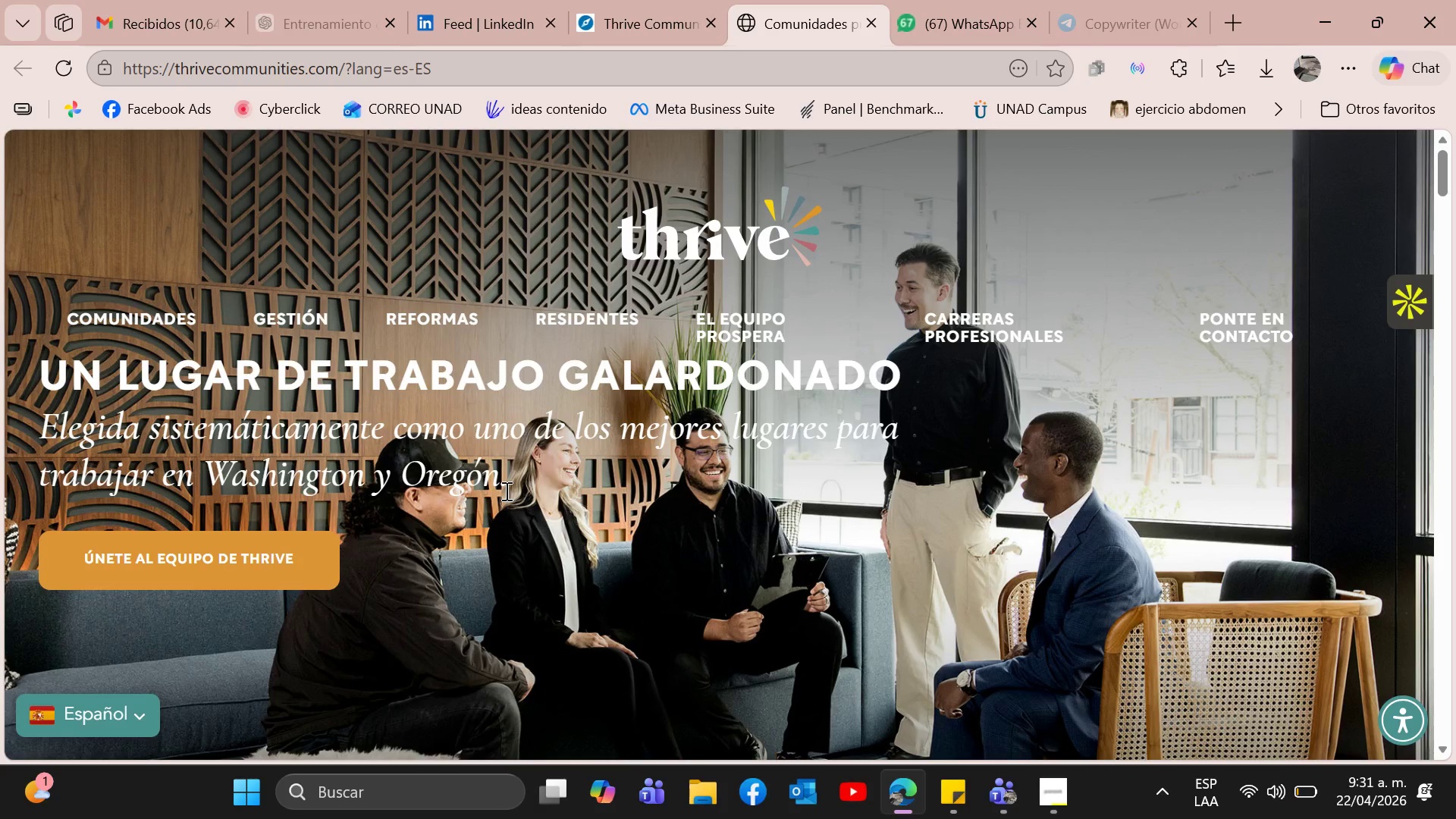 
scroll: coordinate [501, 412], scroll_direction: down, amount: 15.0
 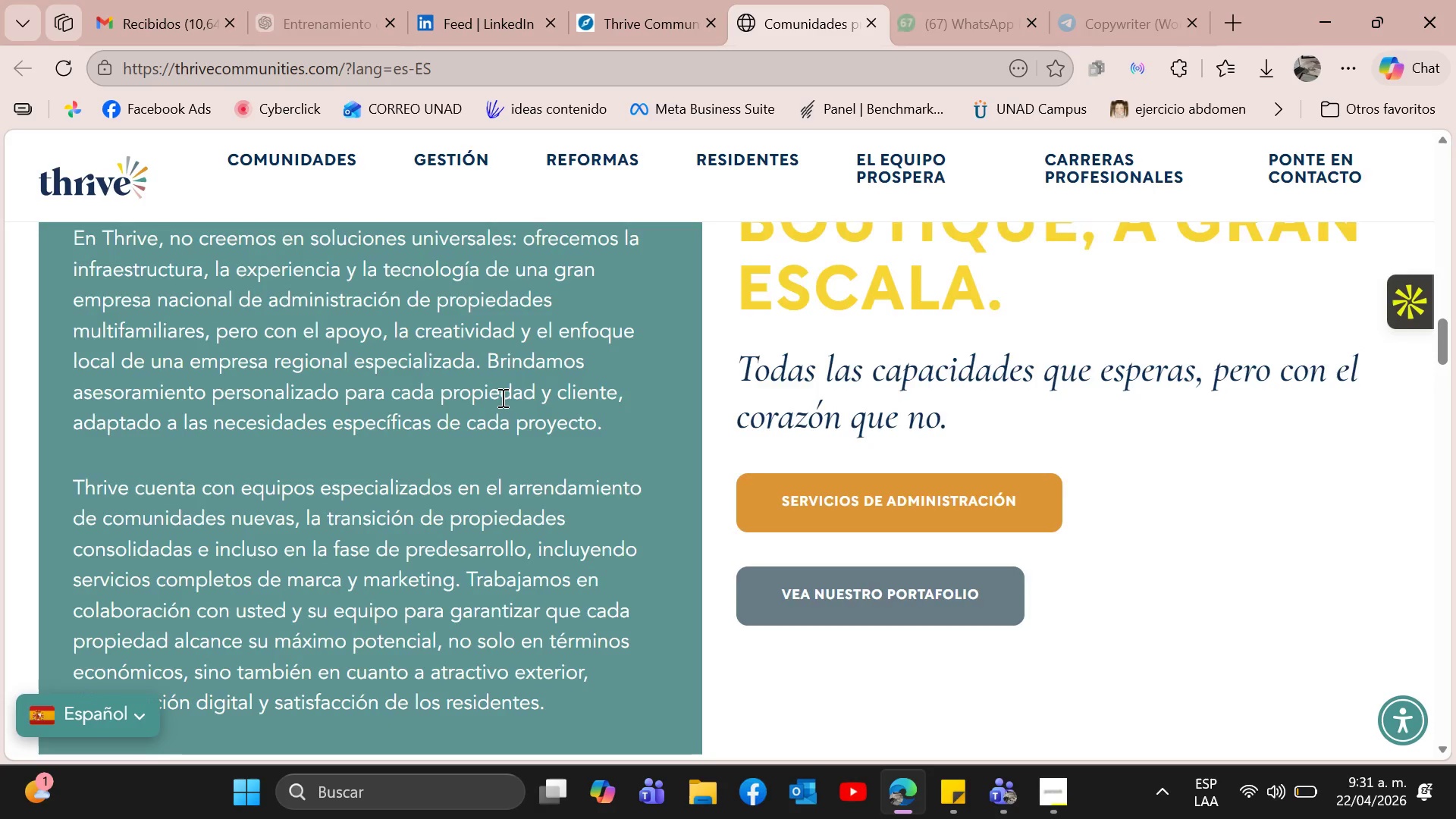 
scroll: coordinate [501, 397], scroll_direction: up, amount: 1.0
 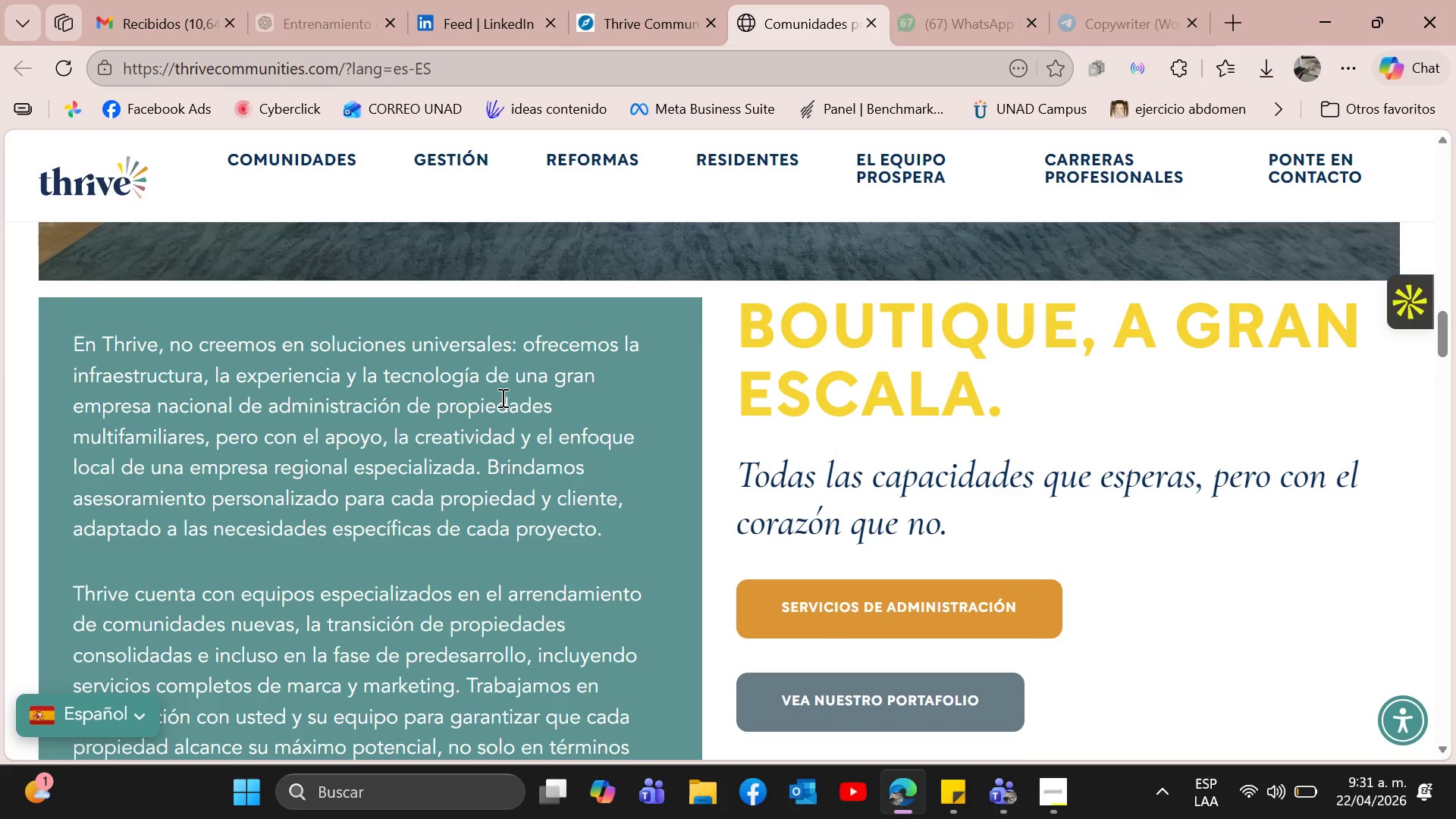 
wait(5.99)
 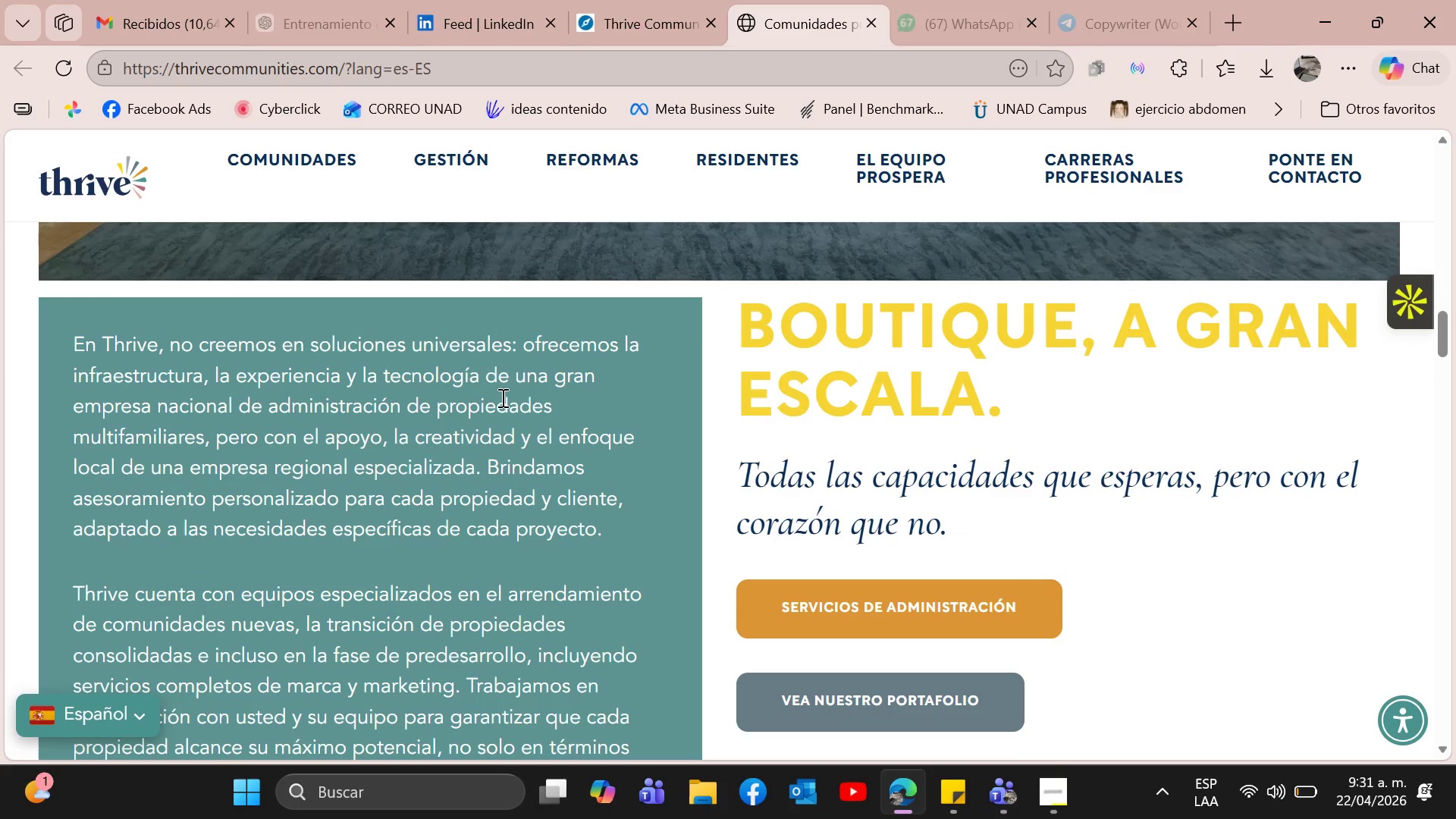 
scroll: coordinate [501, 397], scroll_direction: down, amount: 7.0
 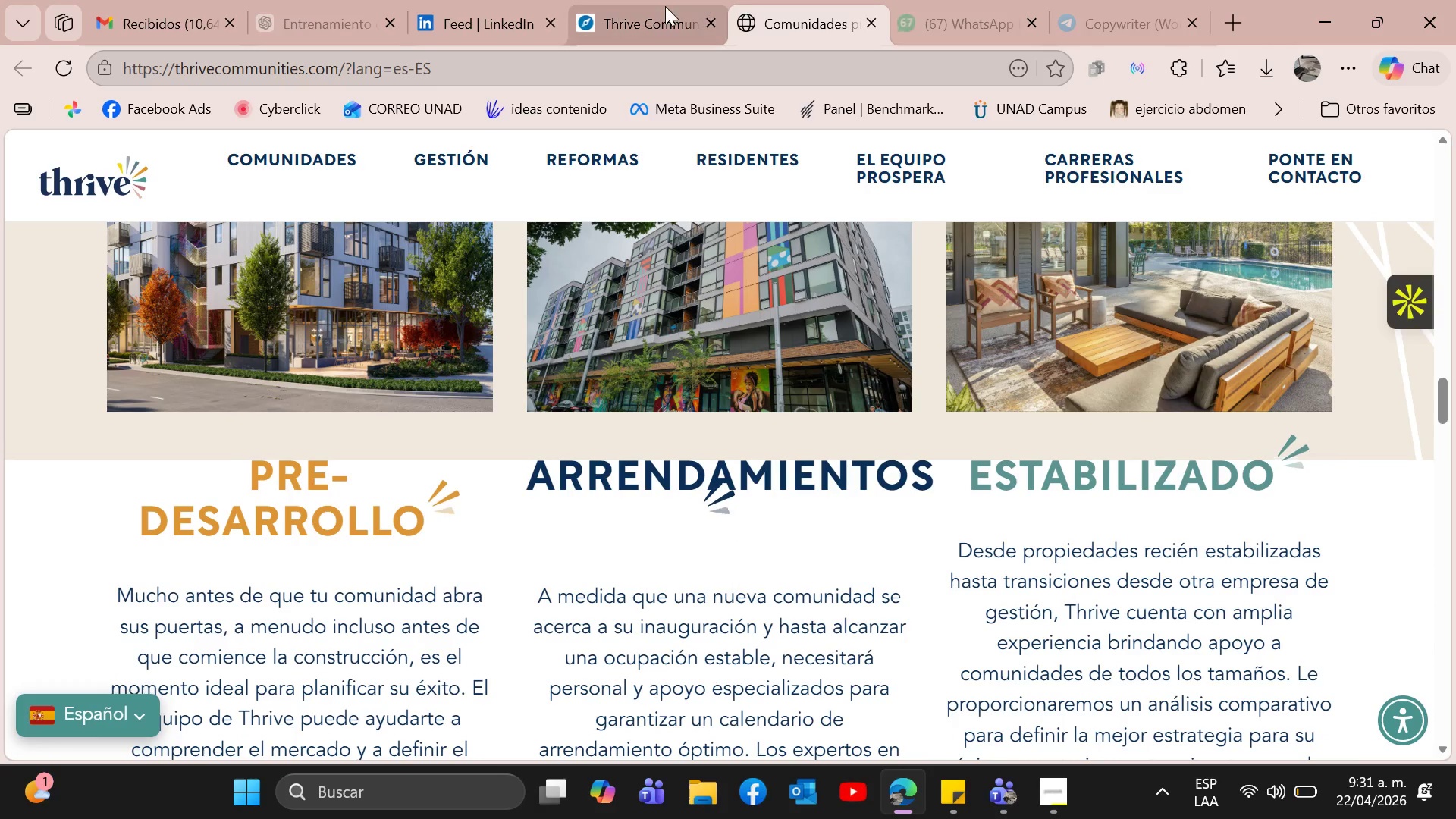 
left_click([682, 0])
 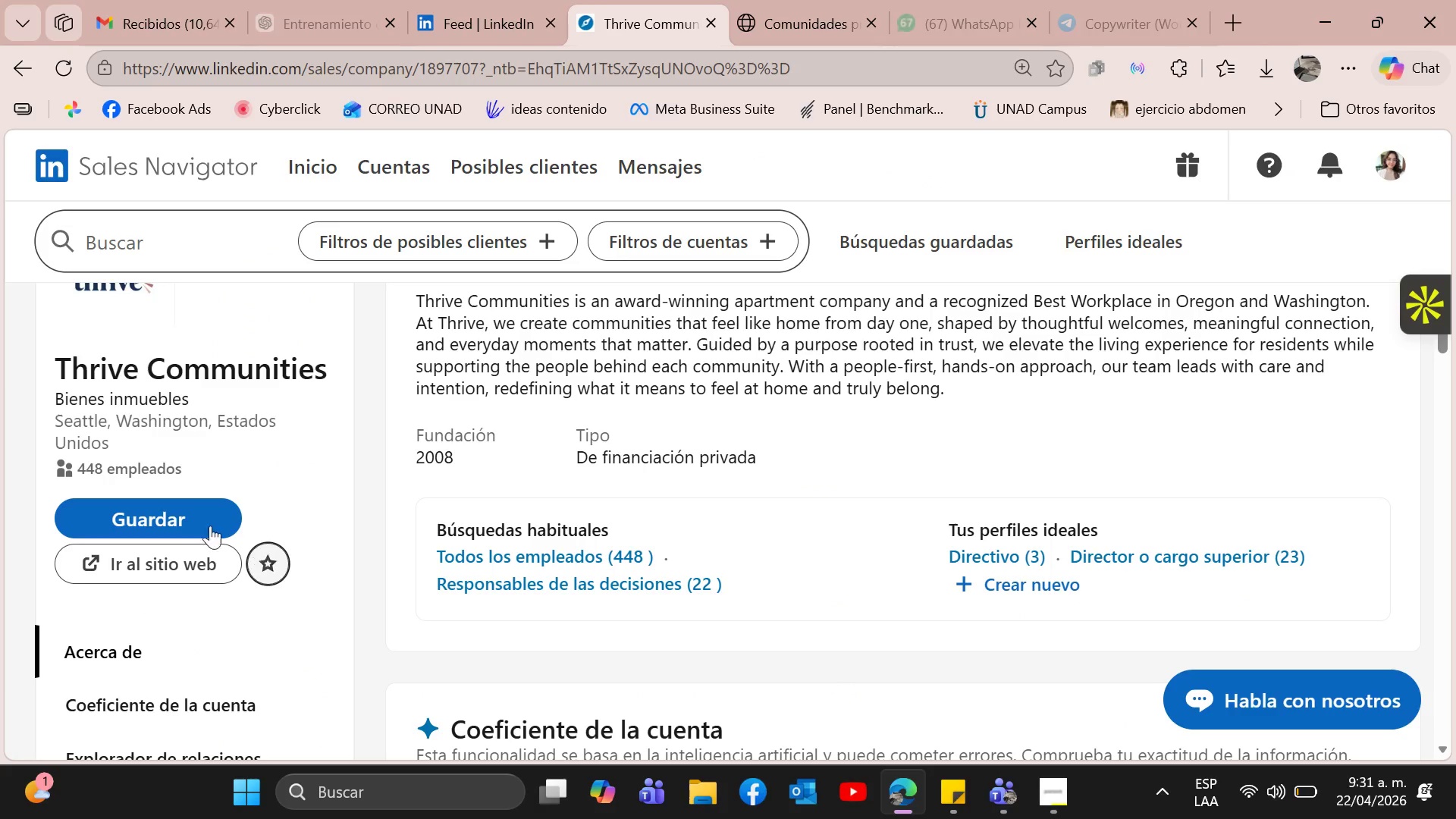 
left_click([155, 507])
 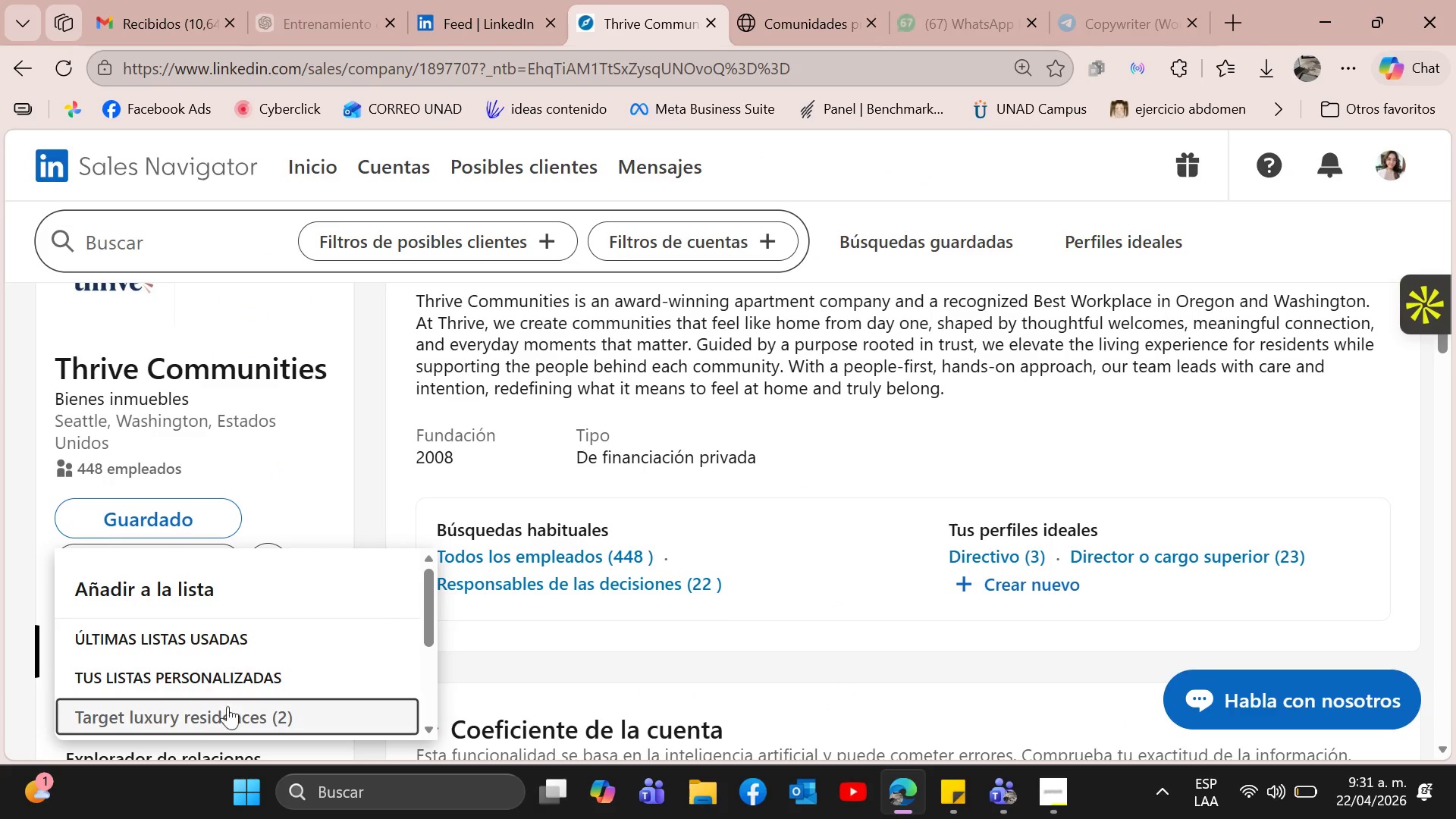 
left_click([224, 712])
 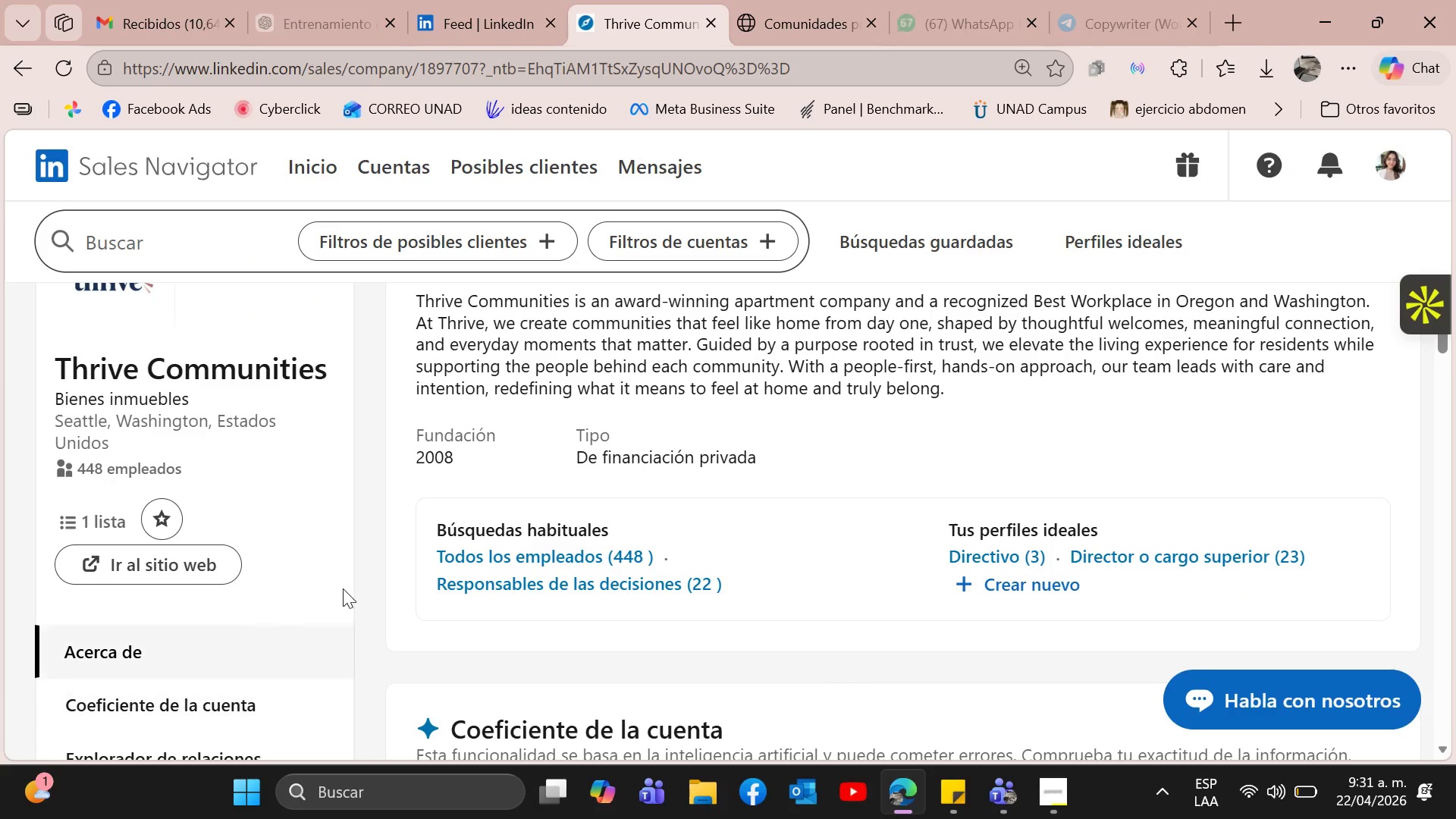 
scroll: coordinate [535, 505], scroll_direction: up, amount: 9.0
 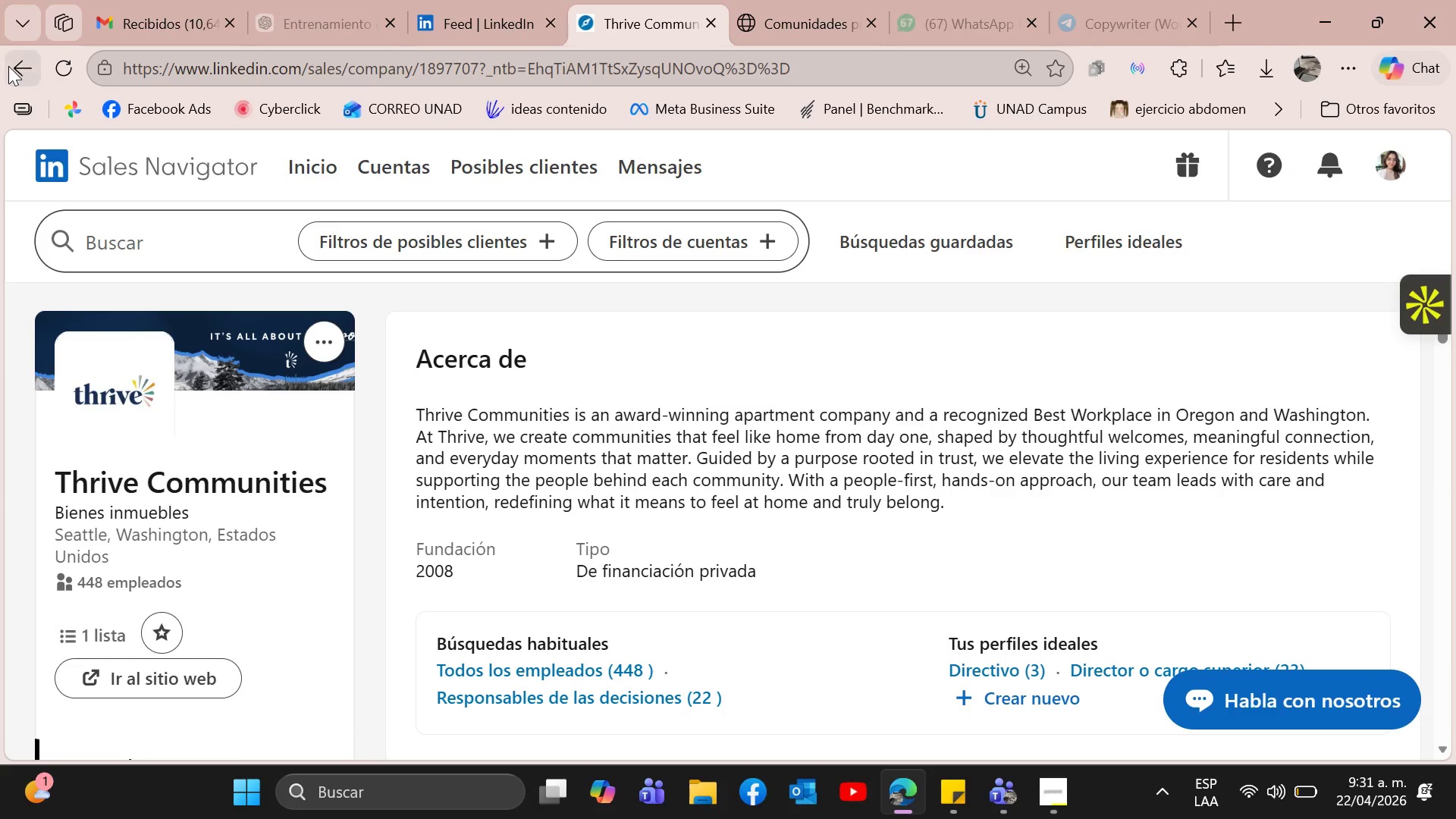 
left_click([11, 67])
 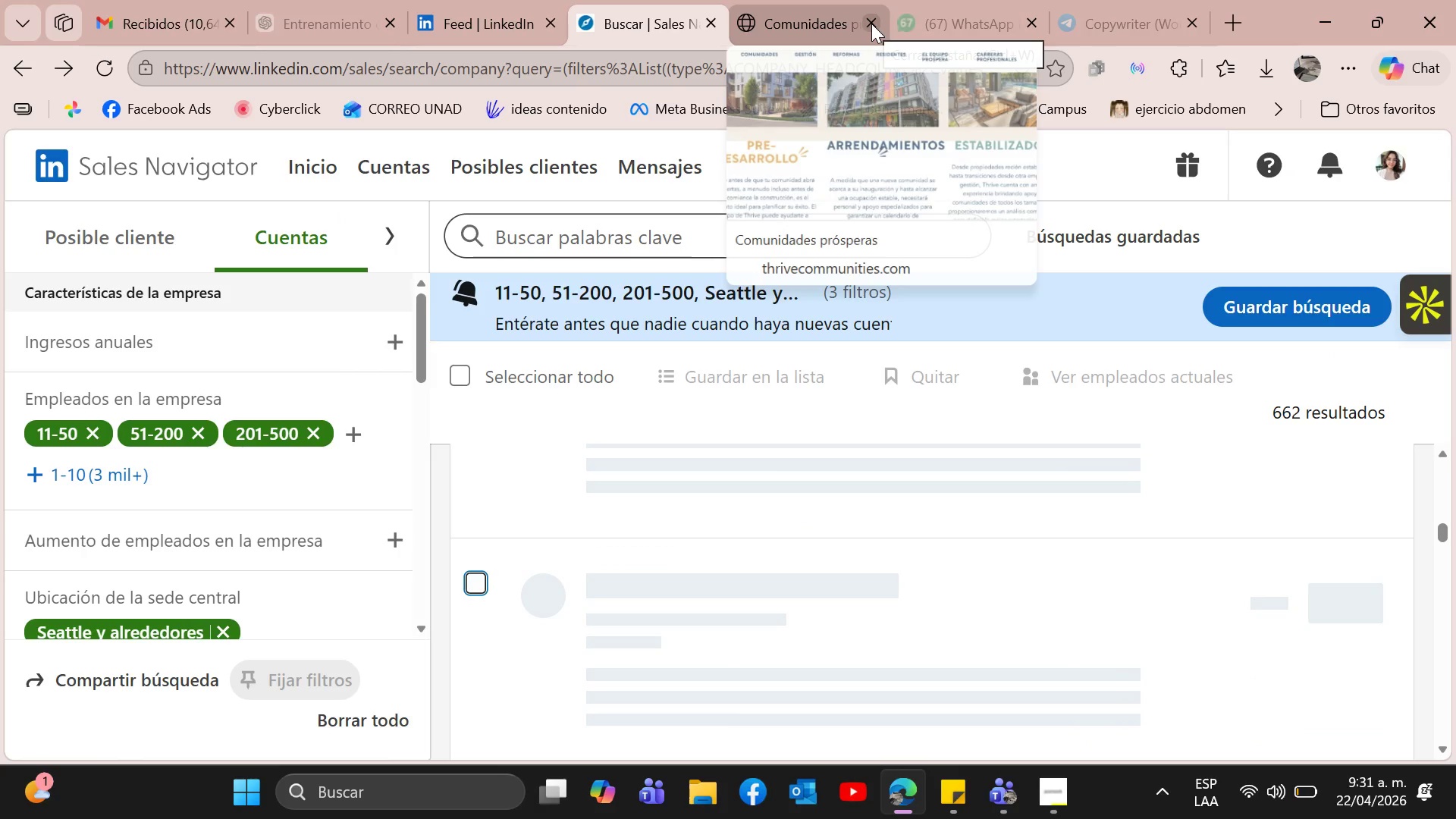 
left_click([871, 24])
 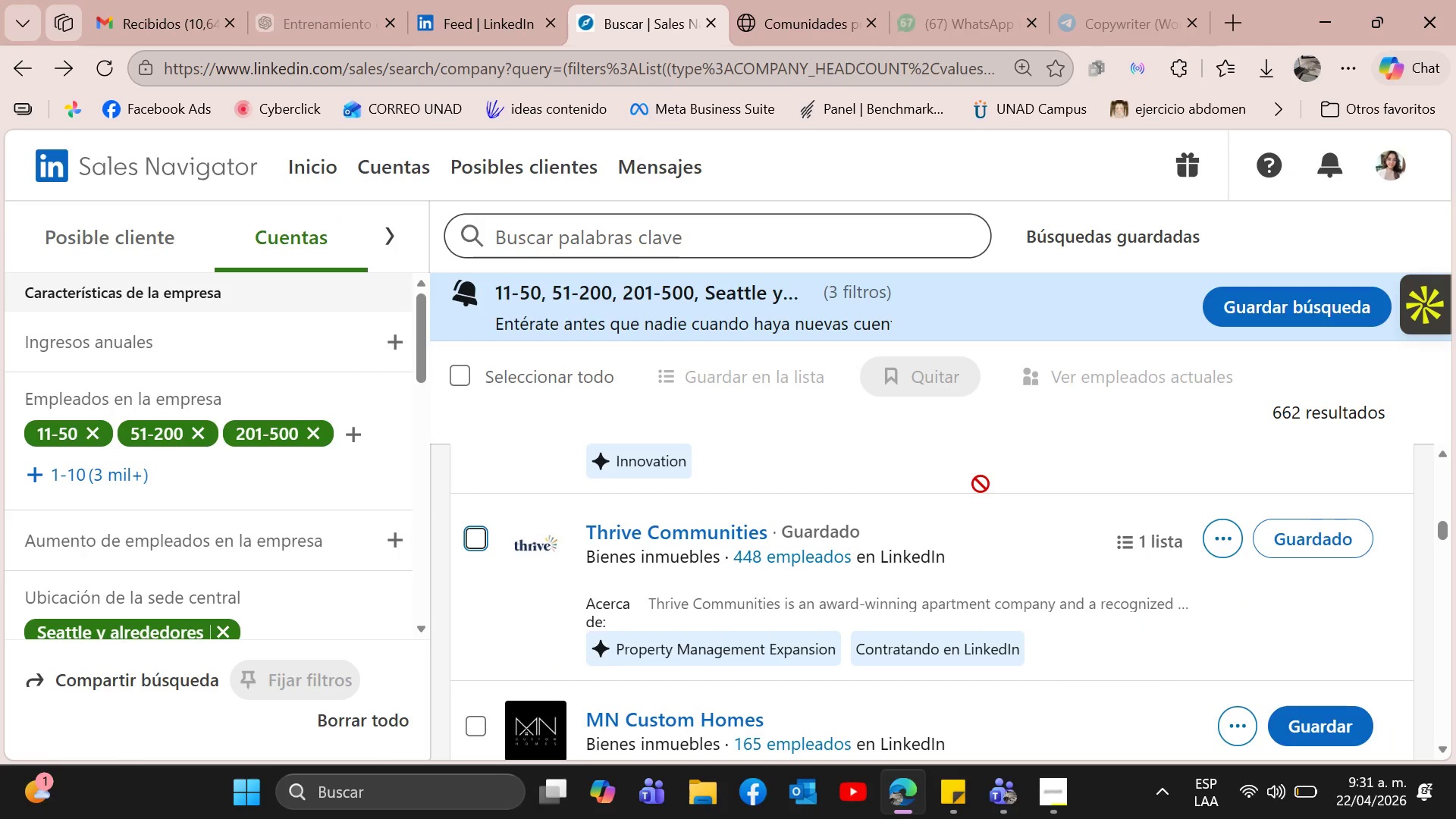 
scroll: coordinate [914, 563], scroll_direction: down, amount: 2.0
 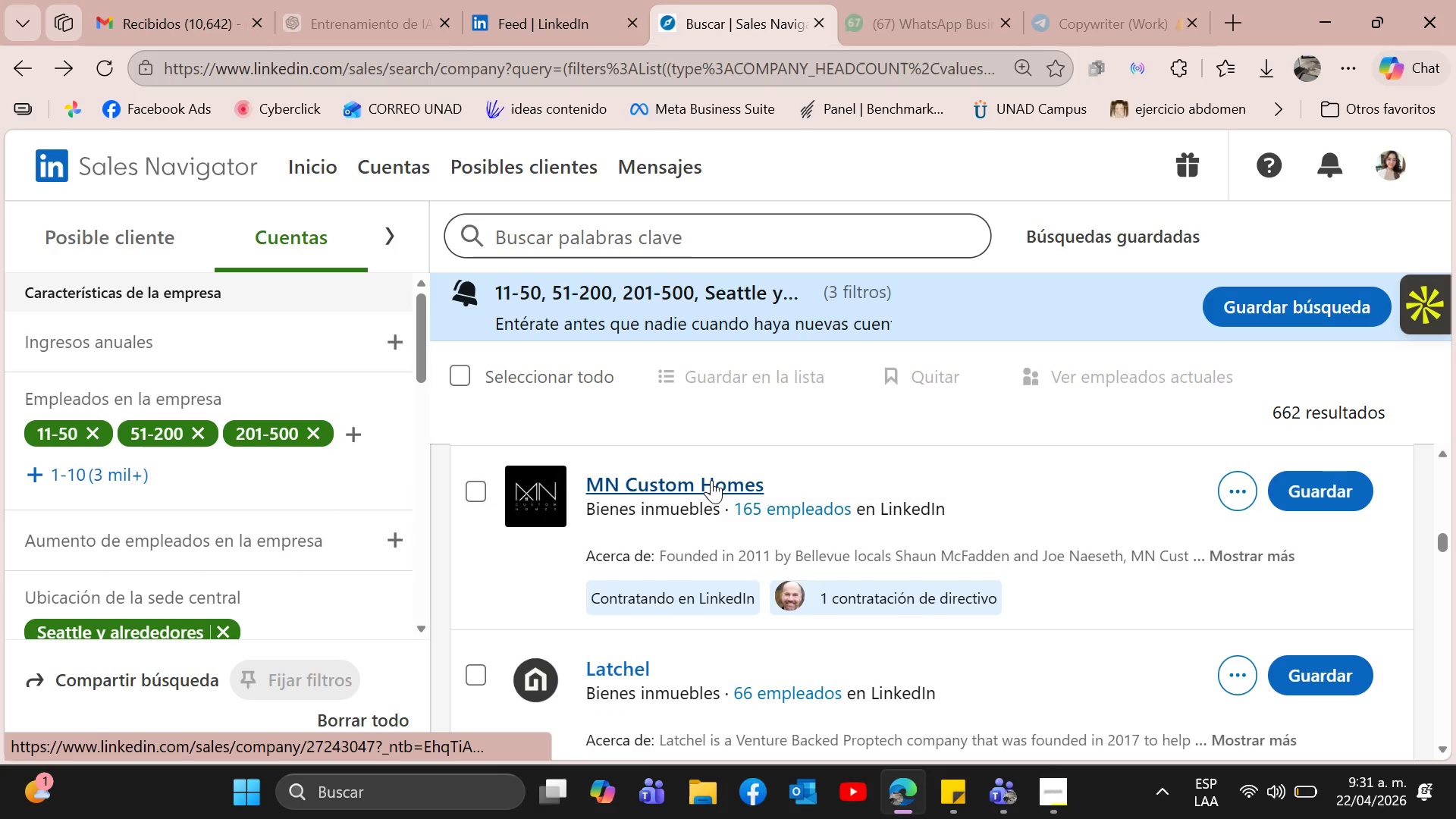 
left_click([711, 480])
 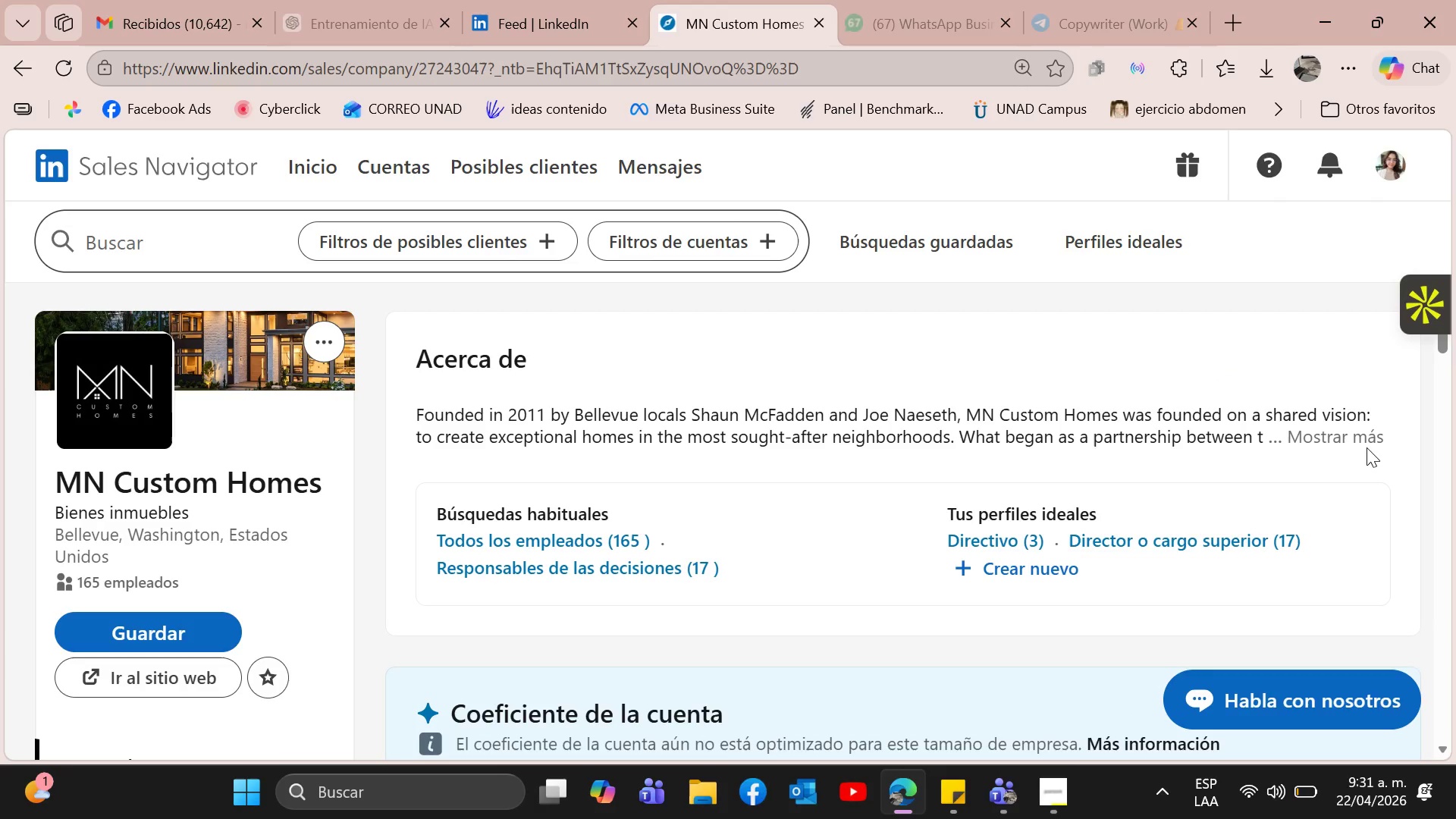 
left_click([1334, 430])
 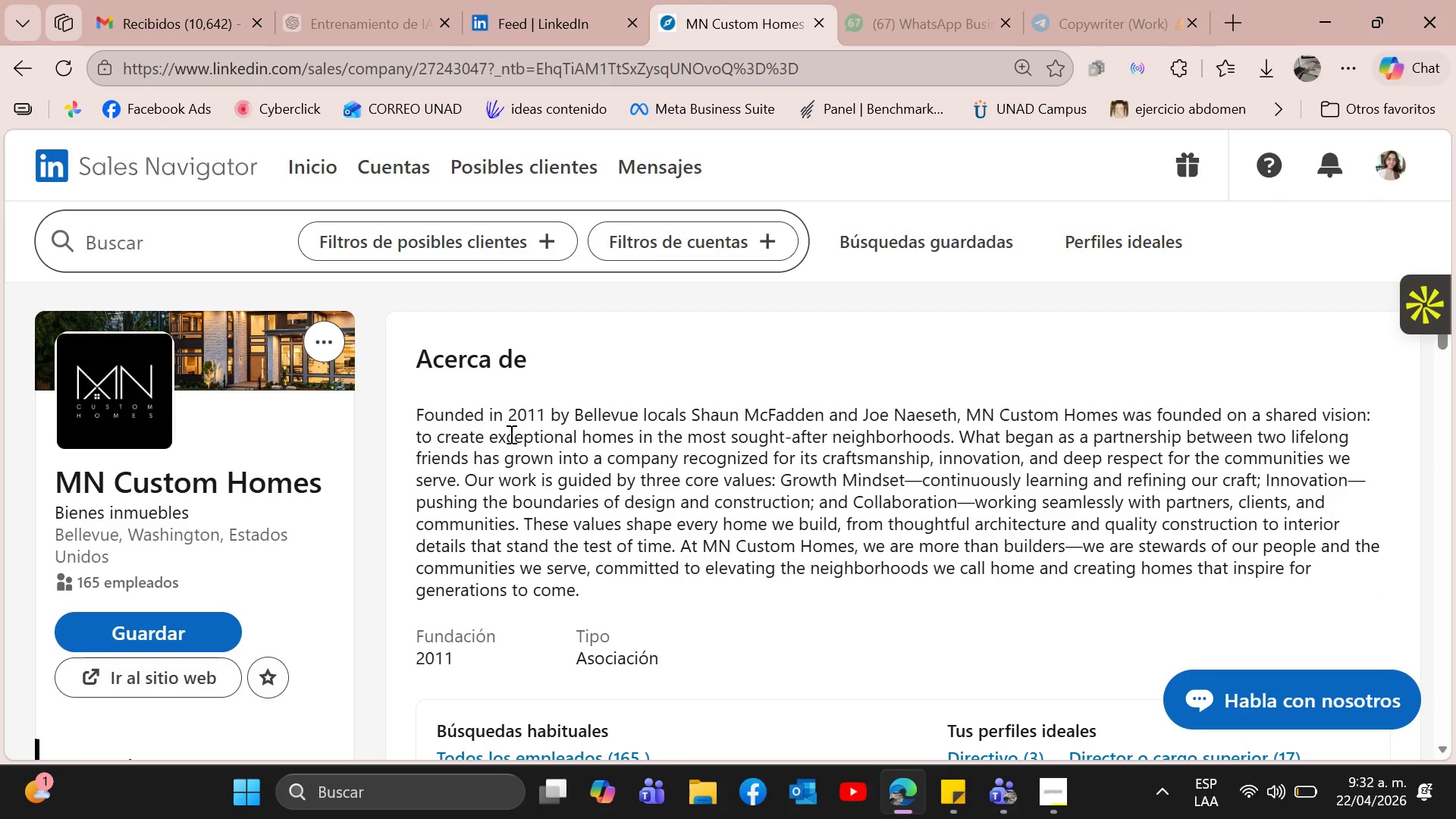 
left_click_drag(start_coordinate=[510, 434], to_coordinate=[927, 437])
 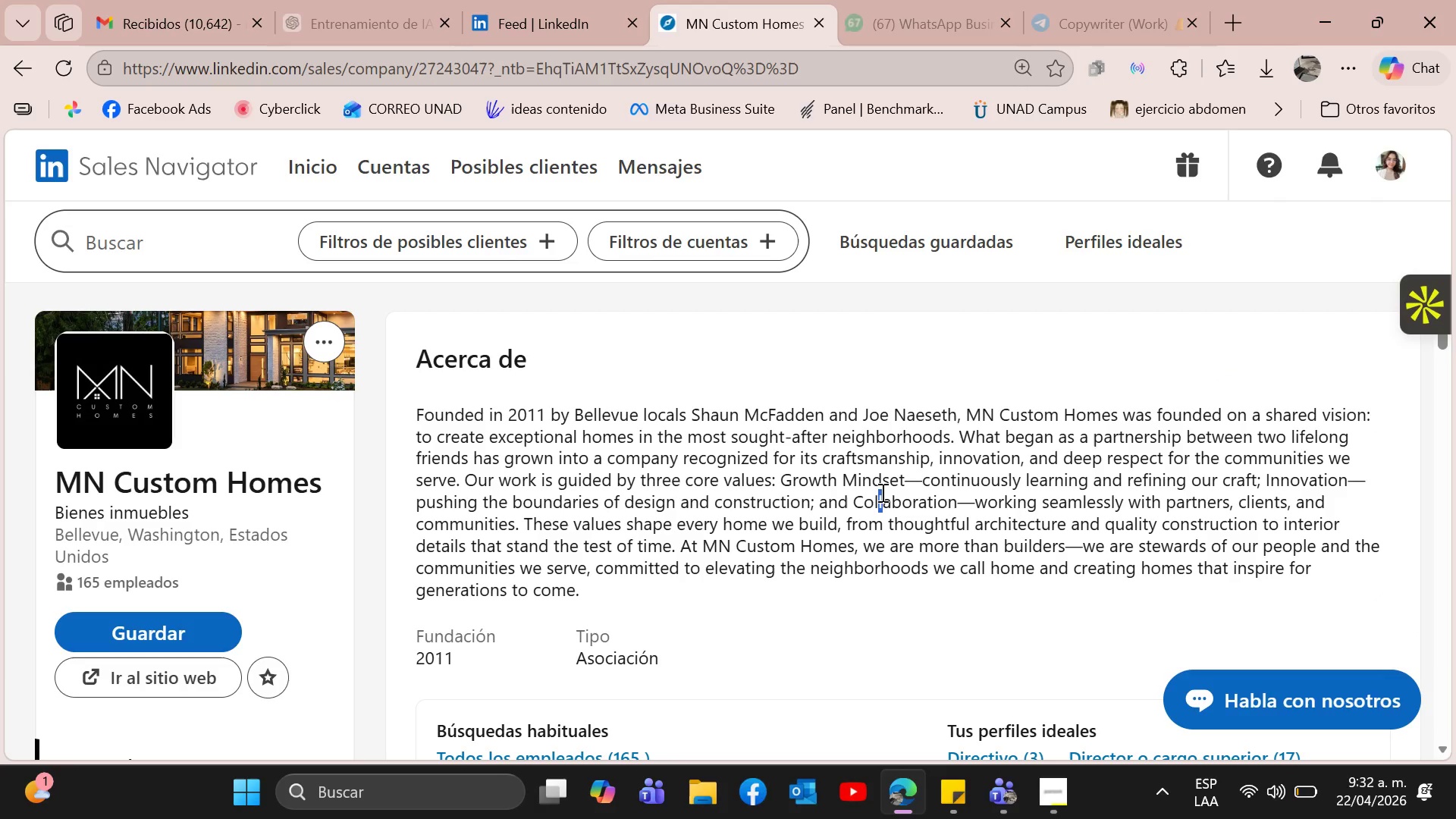 
left_click([881, 492])
 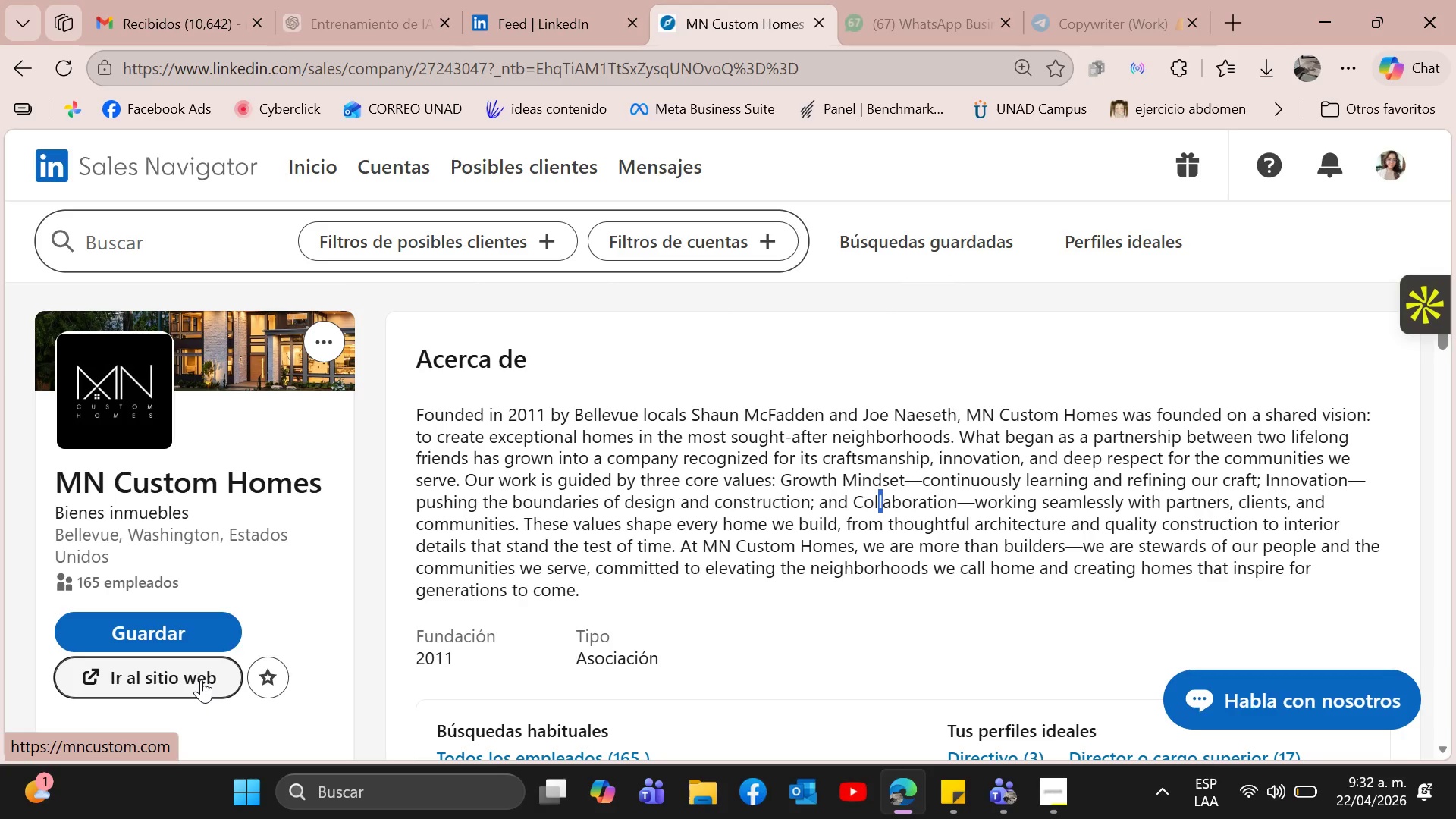 
wait(6.42)
 